 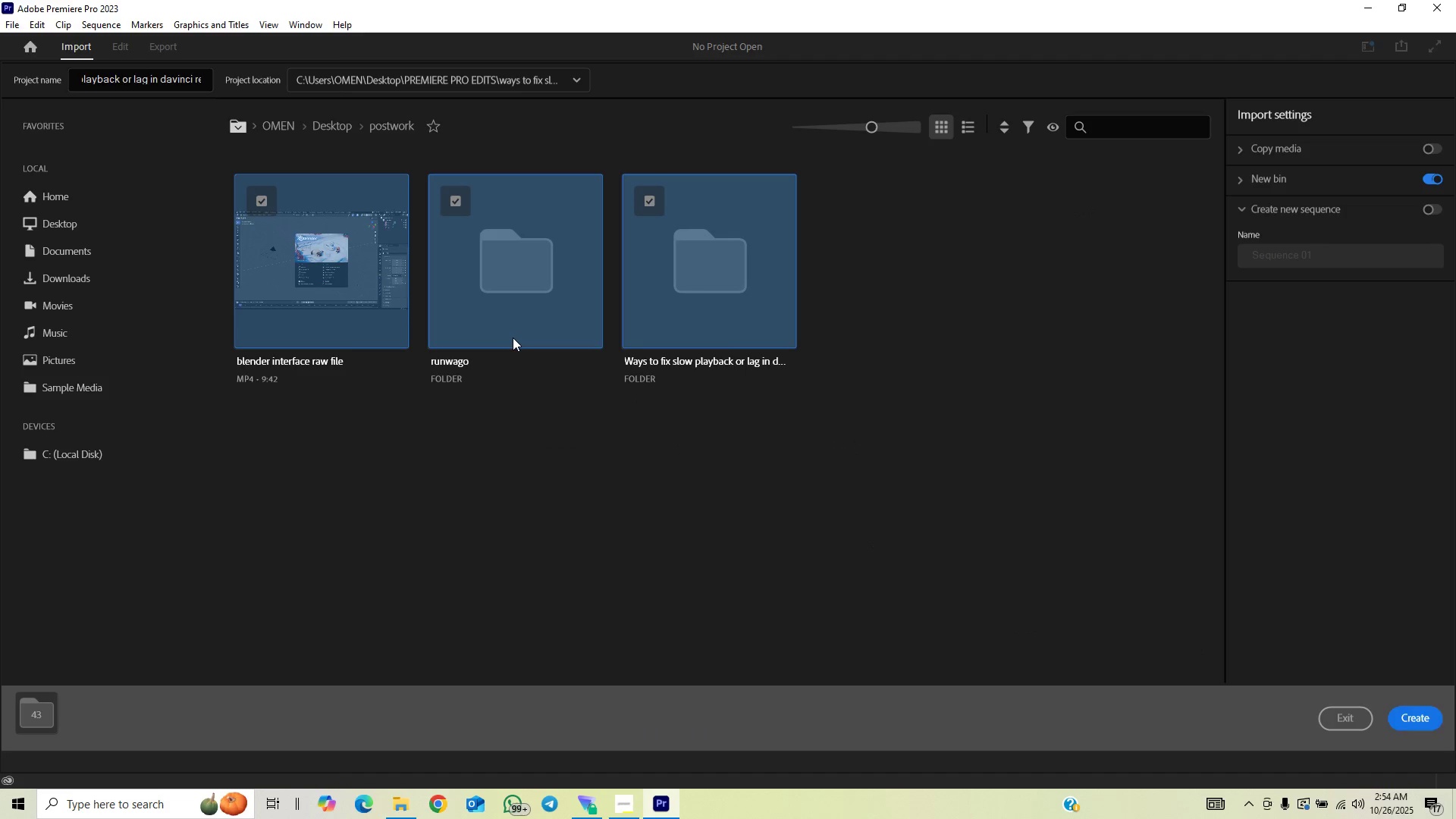 
left_click([256, 196])
 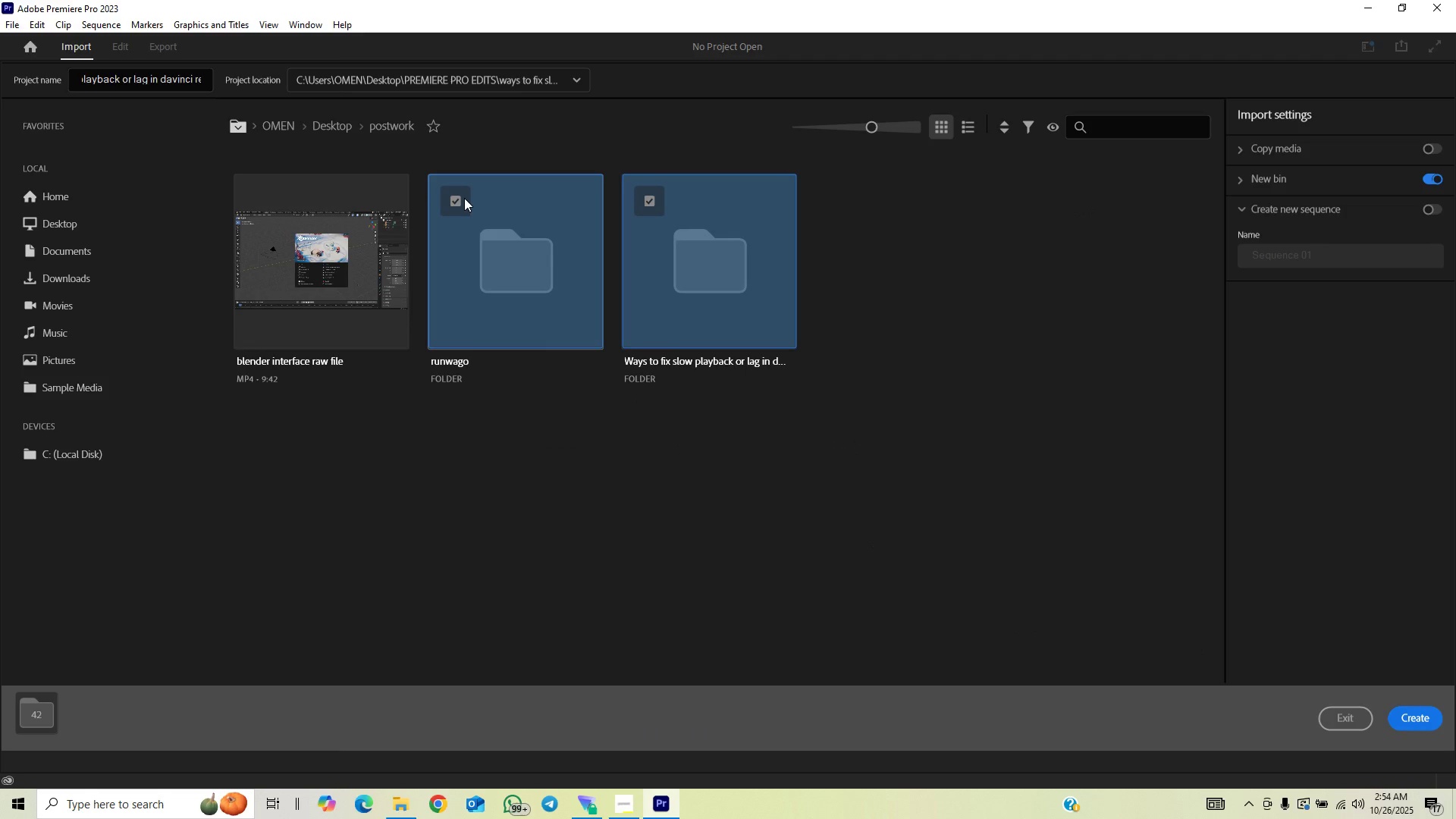 
left_click([463, 198])
 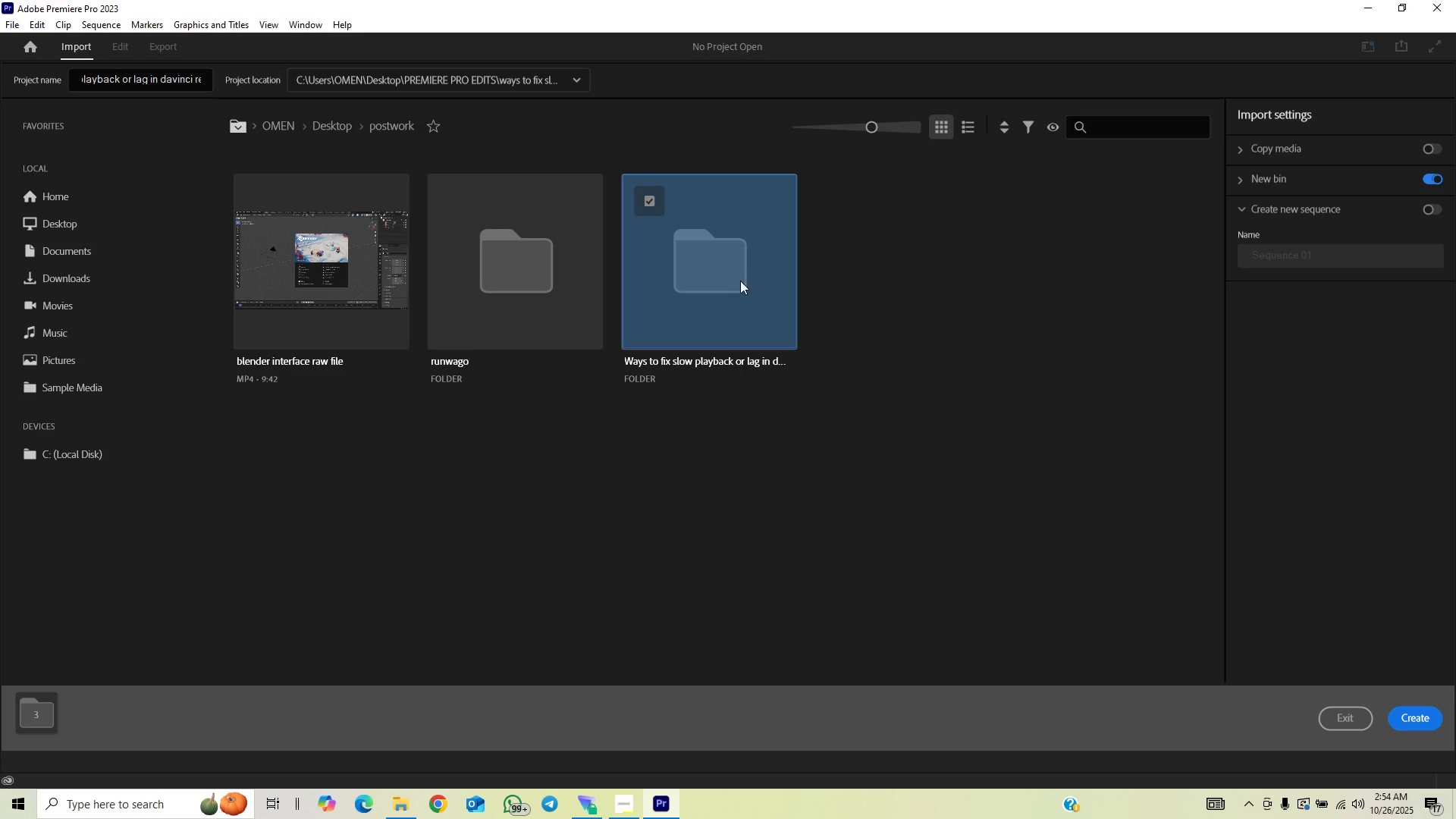 
double_click([735, 284])
 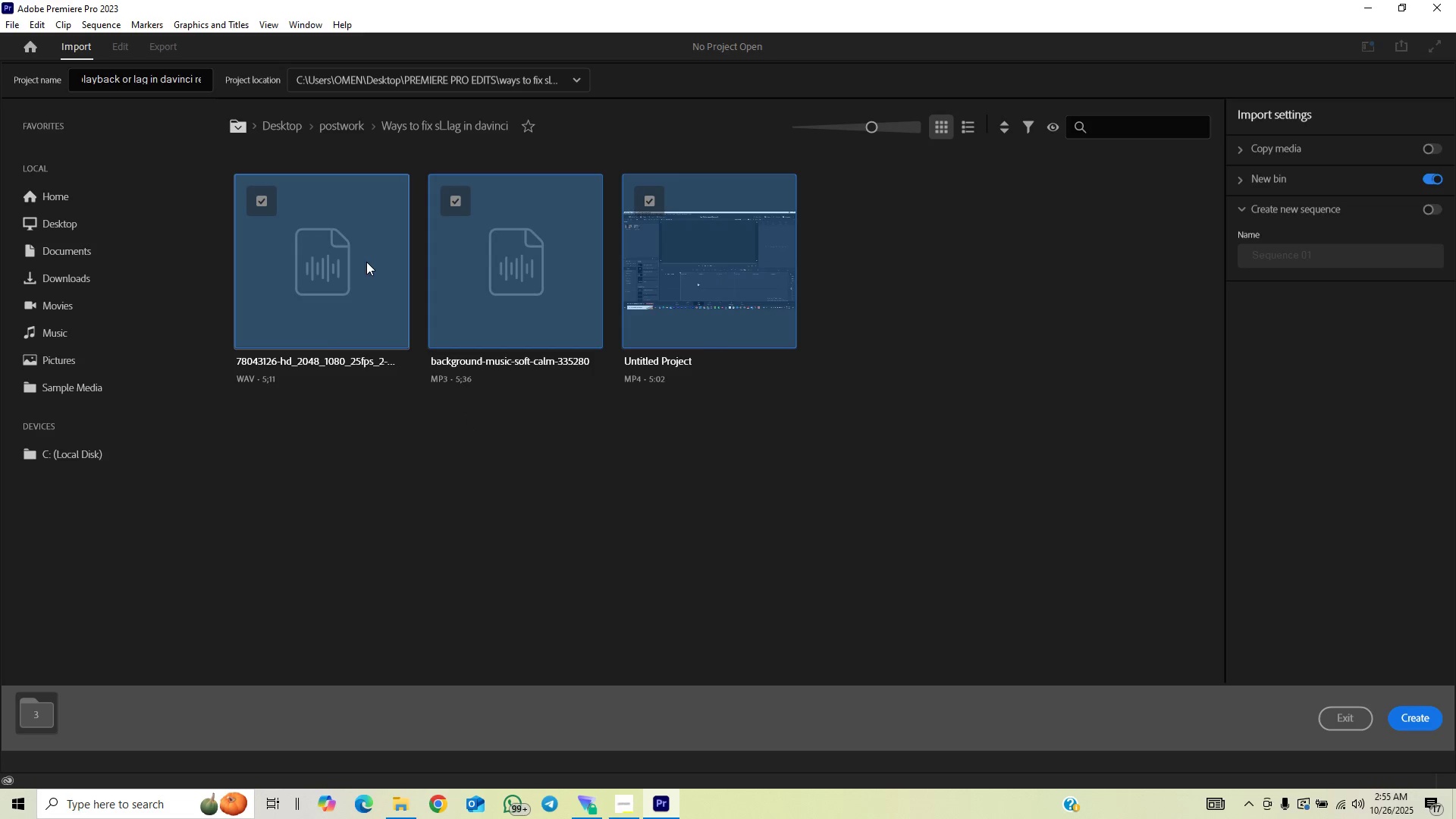 
wait(10.57)
 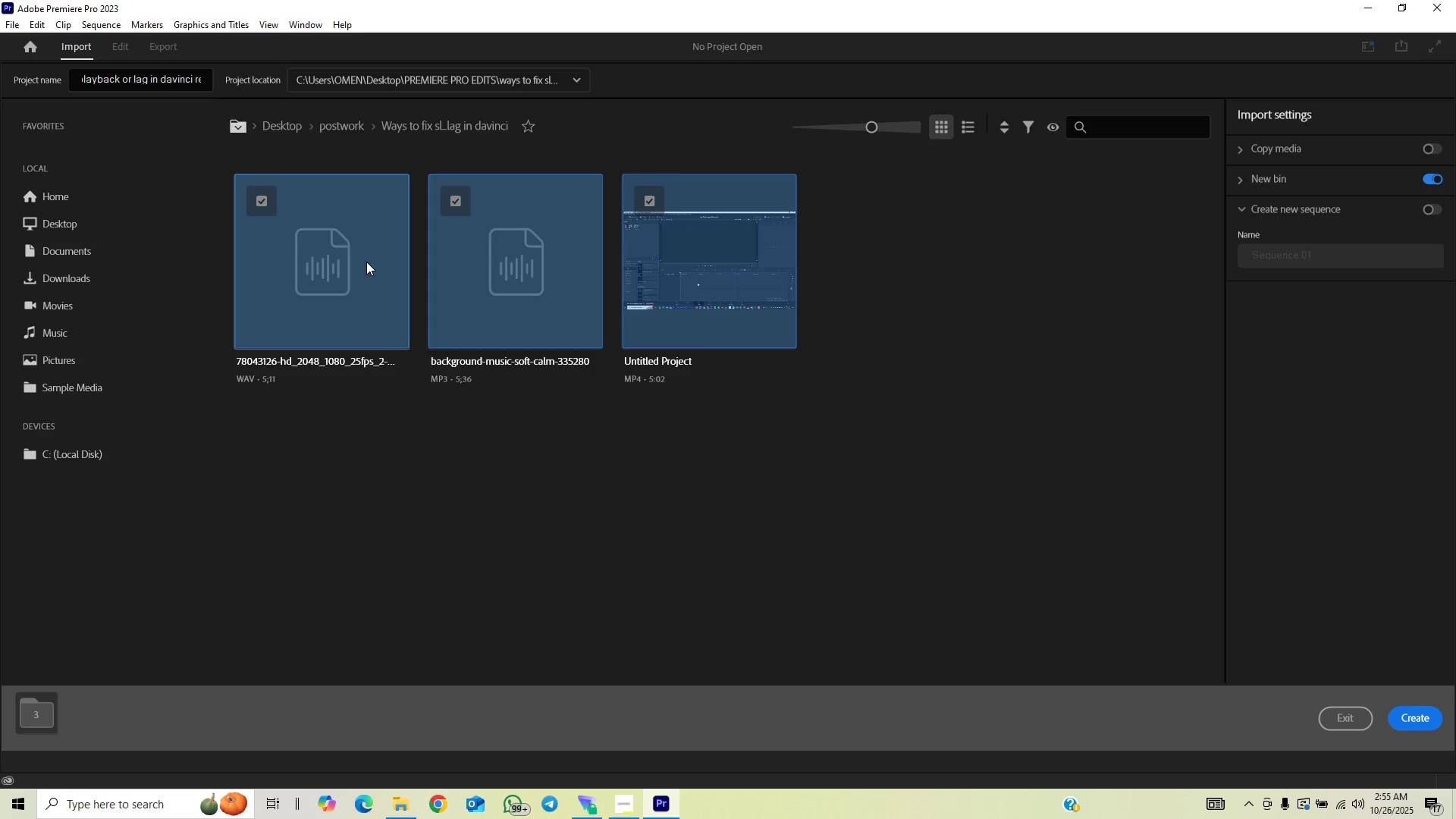 
left_click([1421, 722])
 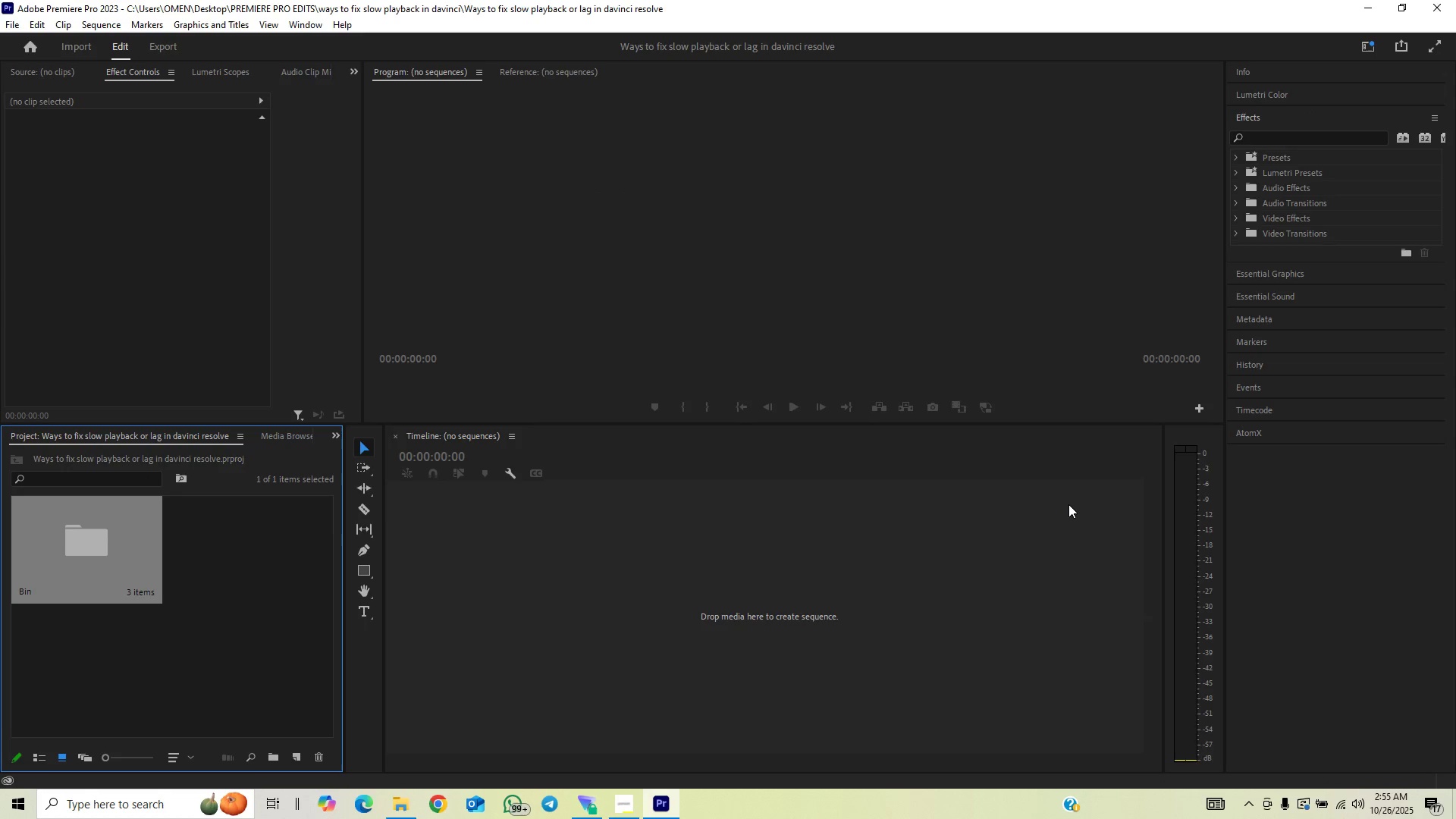 
wait(14.36)
 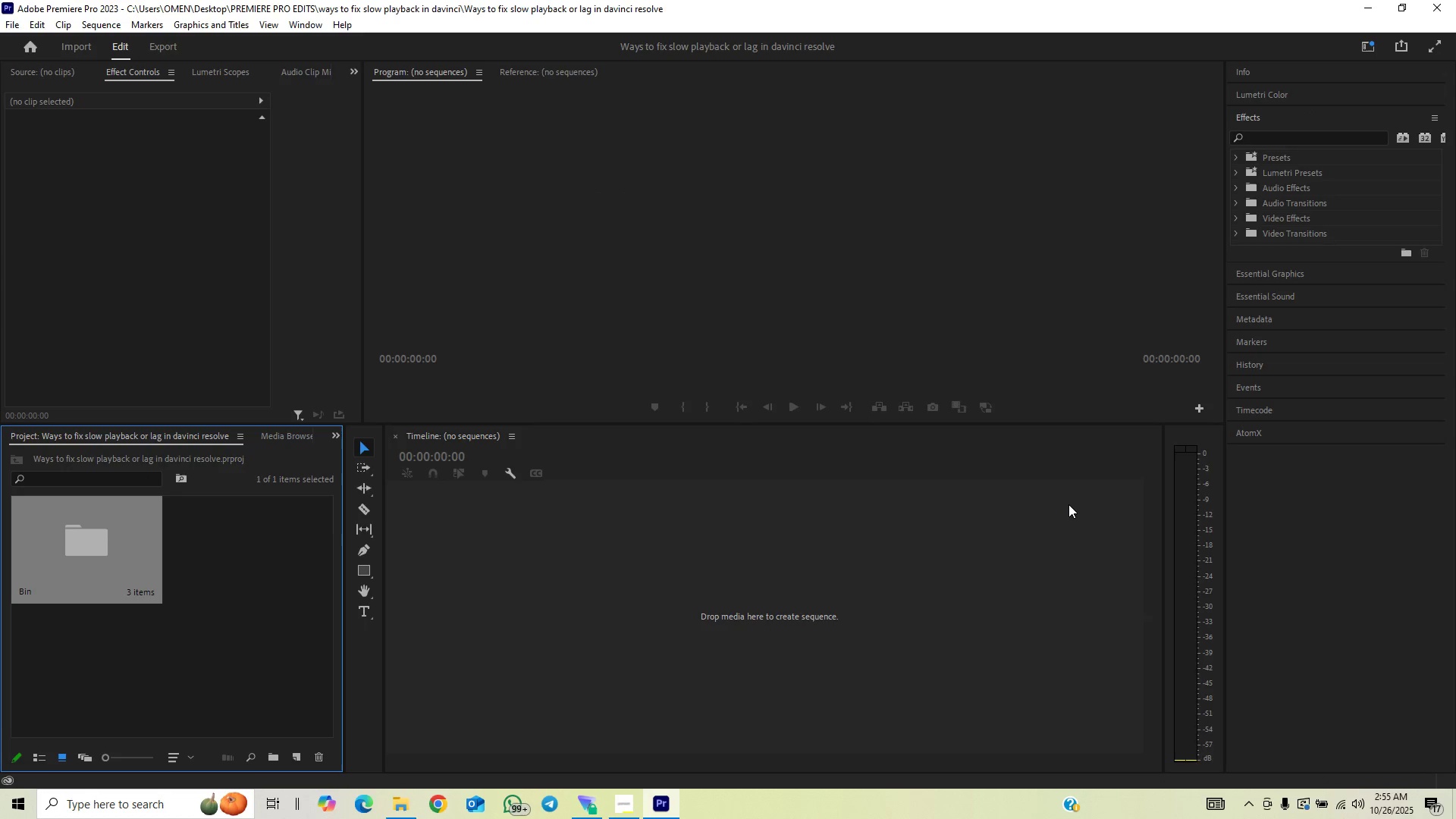 
left_click([295, 752])
 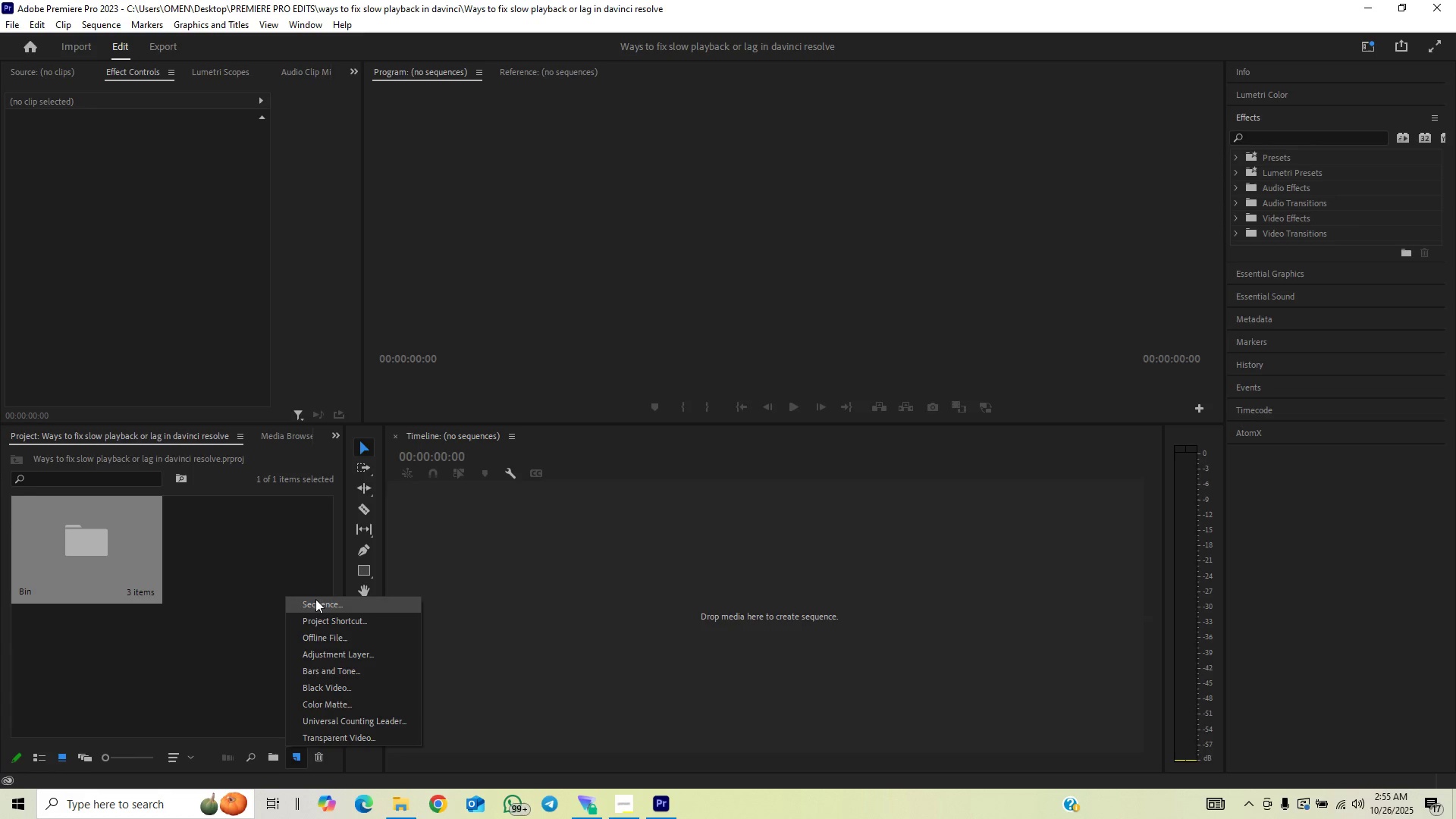 
left_click([314, 601])
 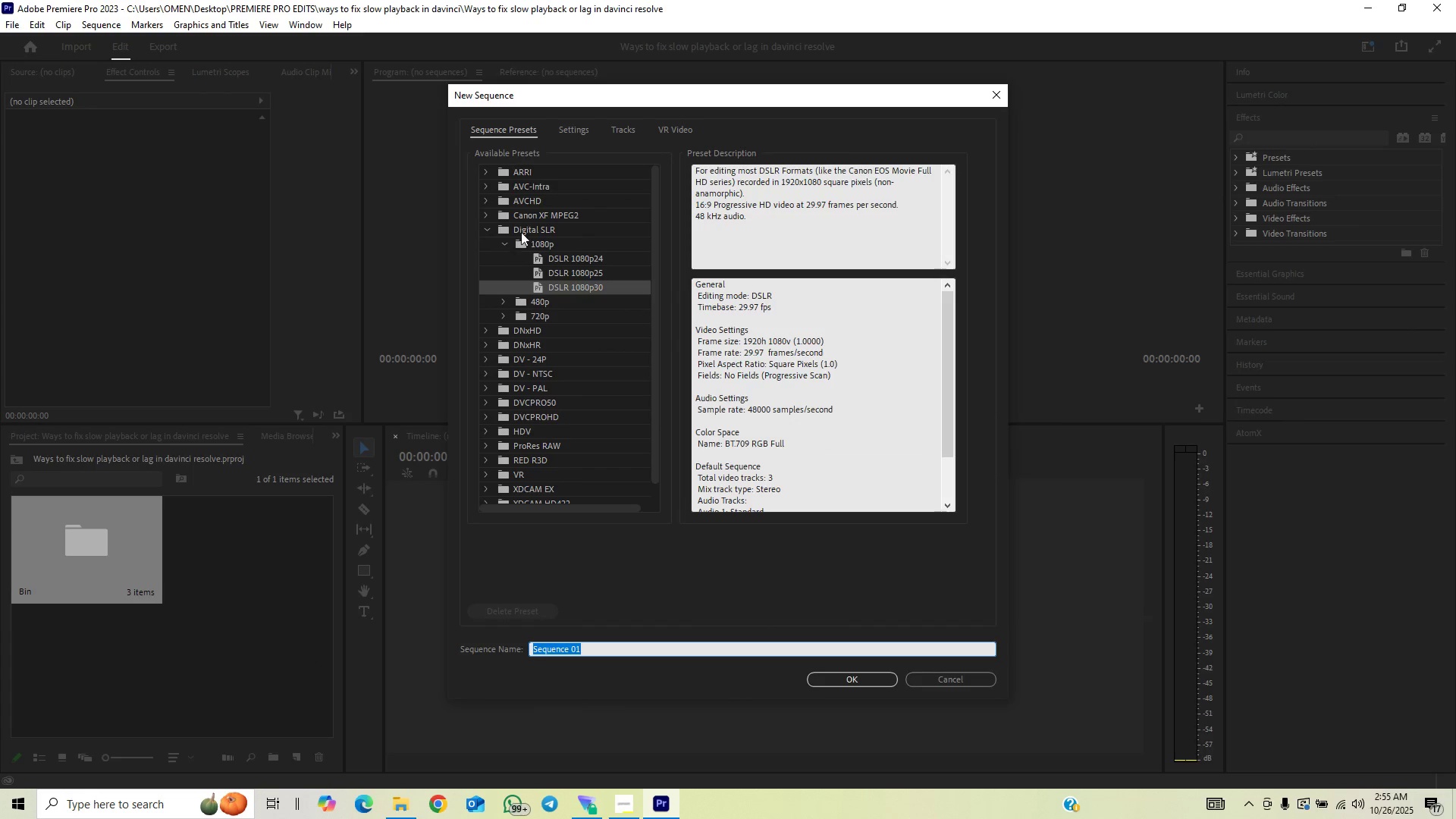 
left_click([571, 130])
 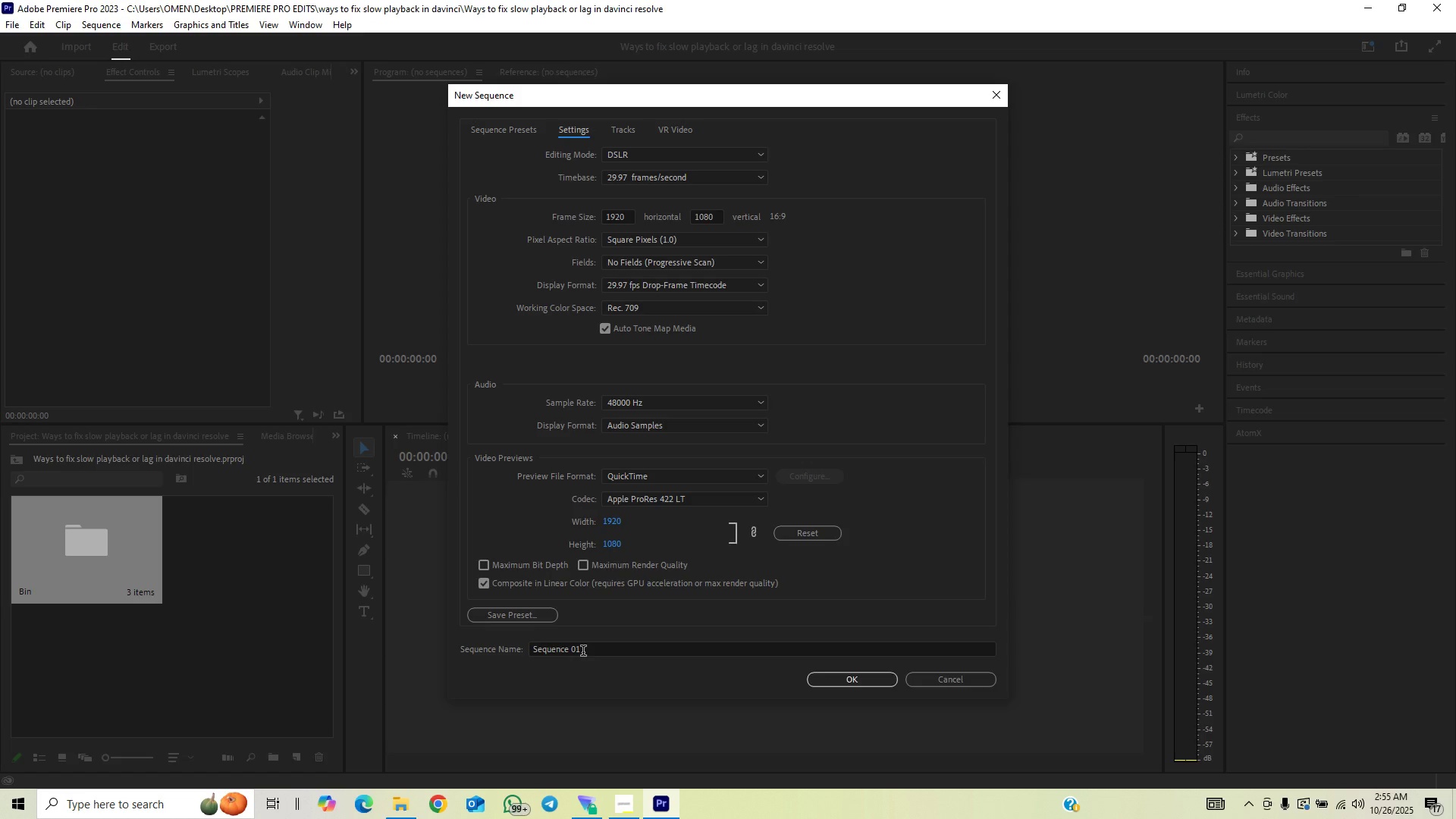 
wait(5.08)
 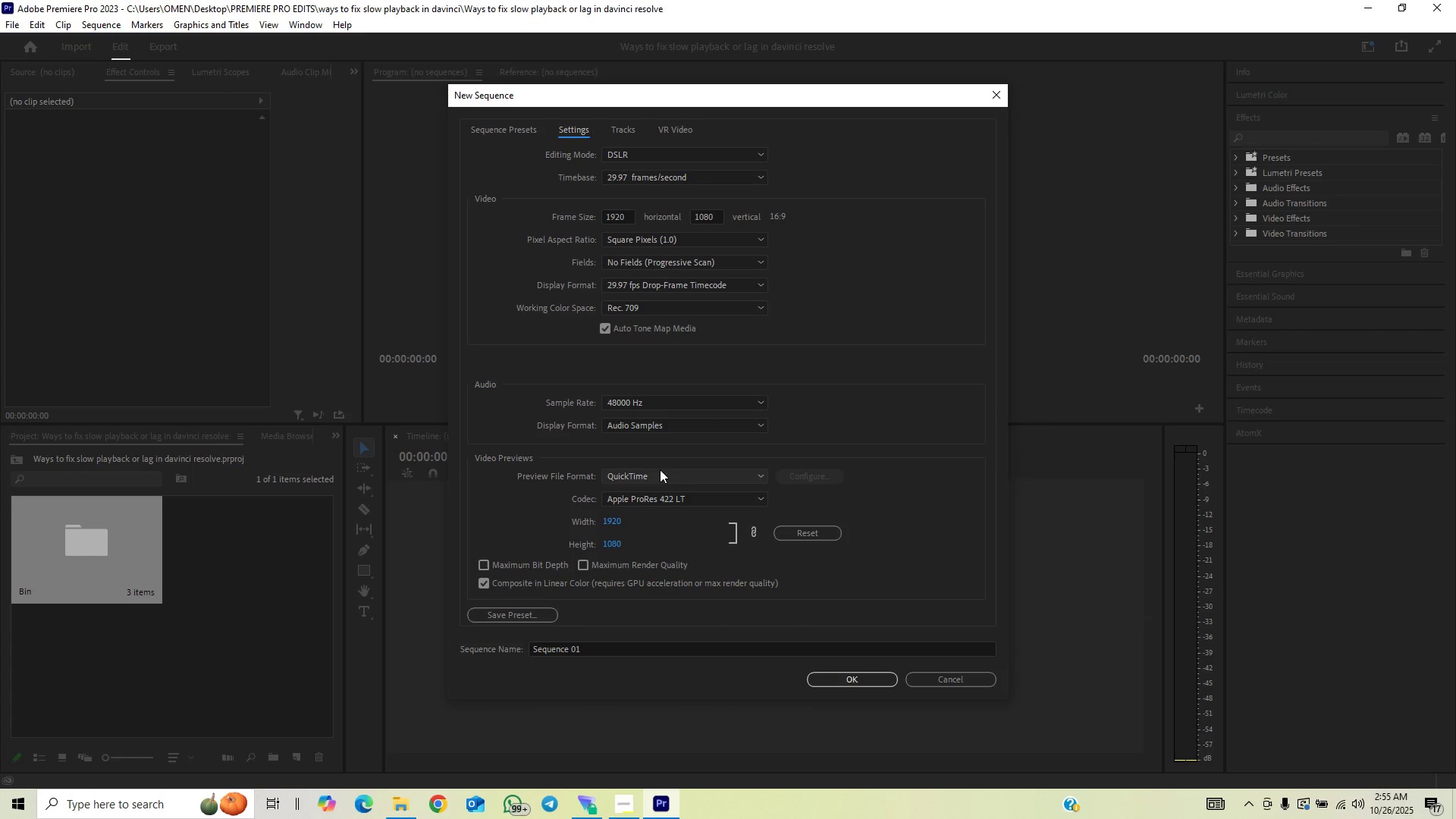 
left_click_drag(start_coordinate=[585, 653], to_coordinate=[490, 665])
 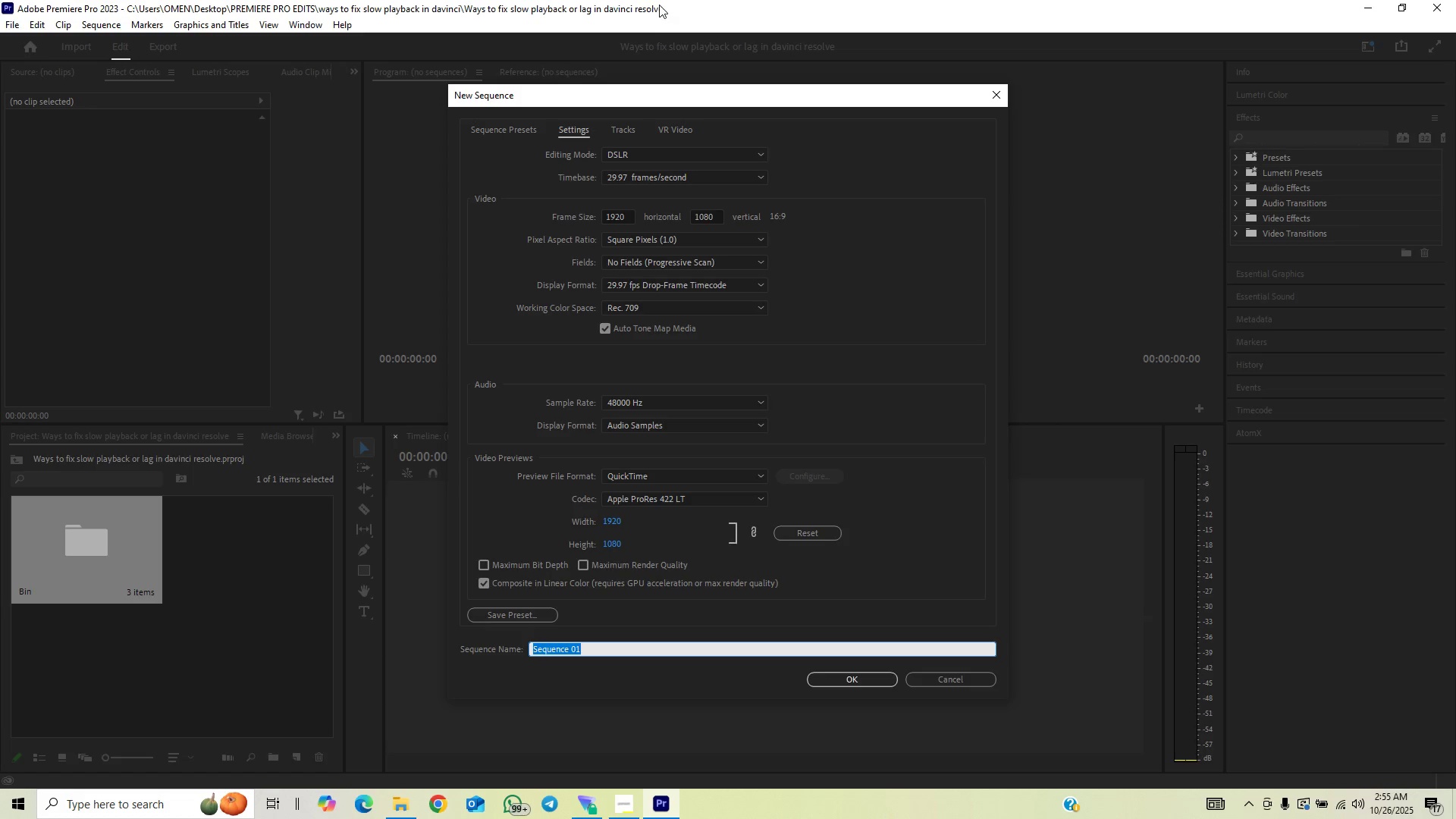 
left_click_drag(start_coordinate=[662, 5], to_coordinate=[579, 3])
 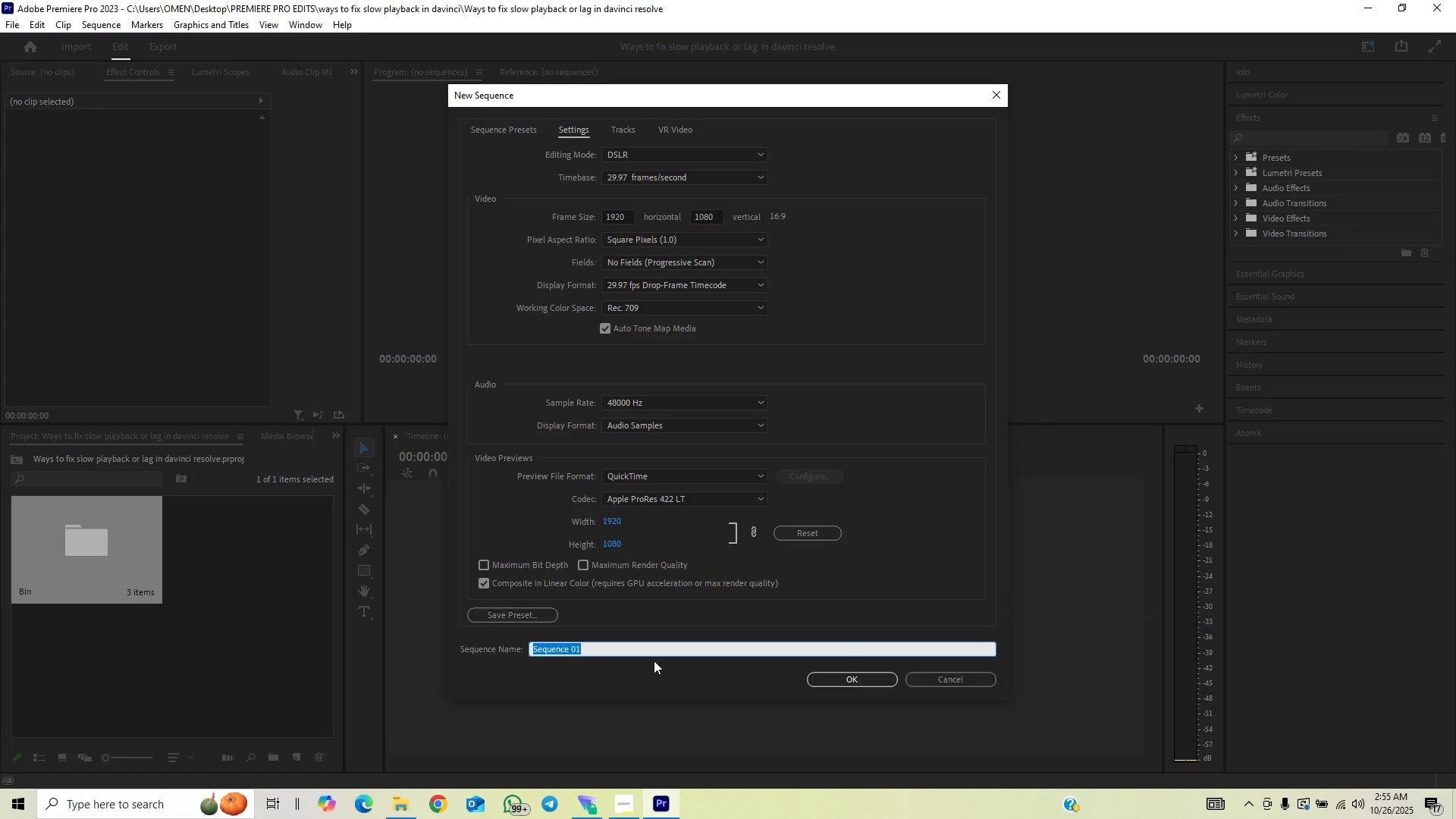 
type(Ways to fix slow playback or lag i )
key(Backspace)
type(n davinci resolve landscape)
 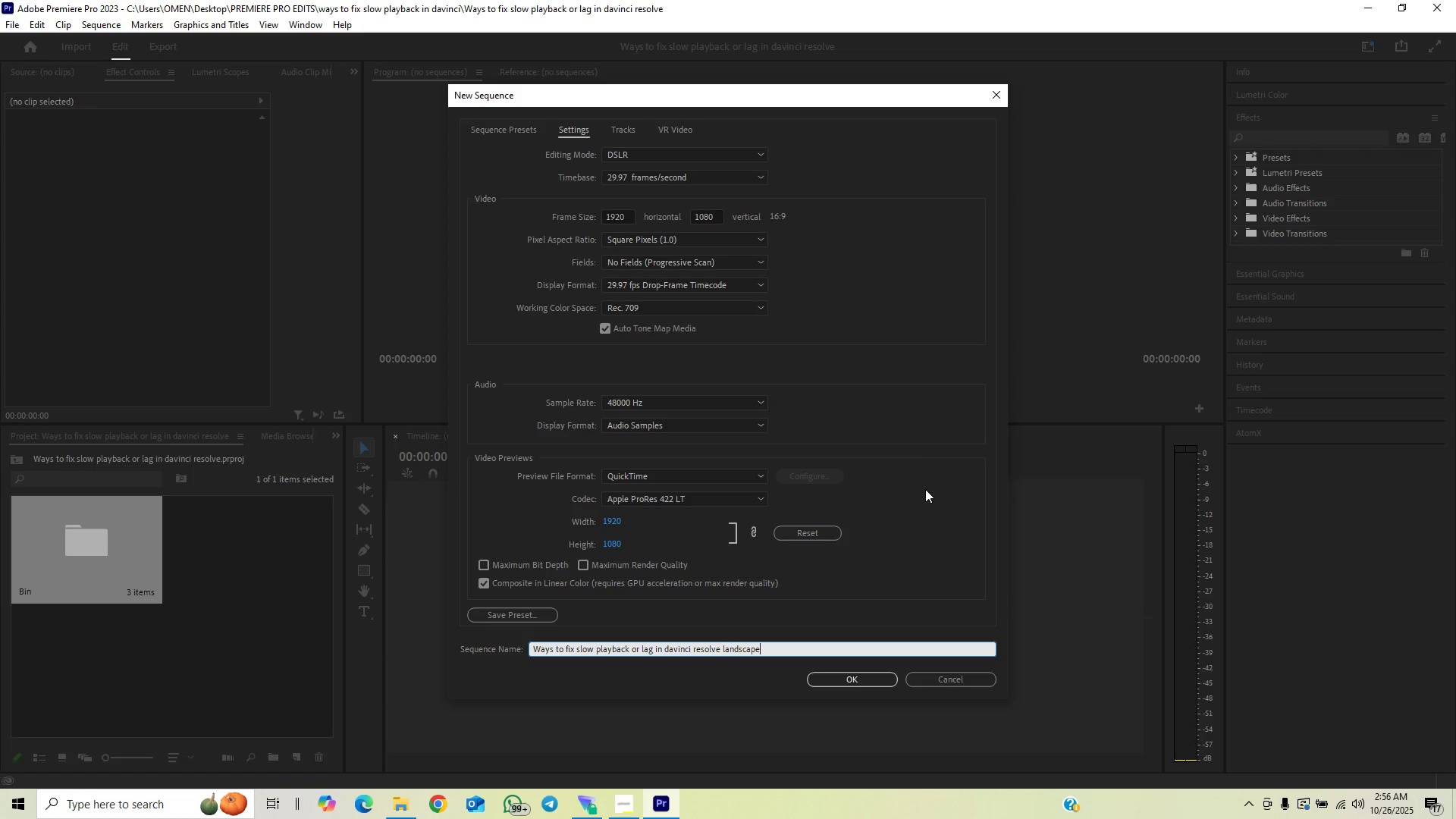 
wait(16.01)
 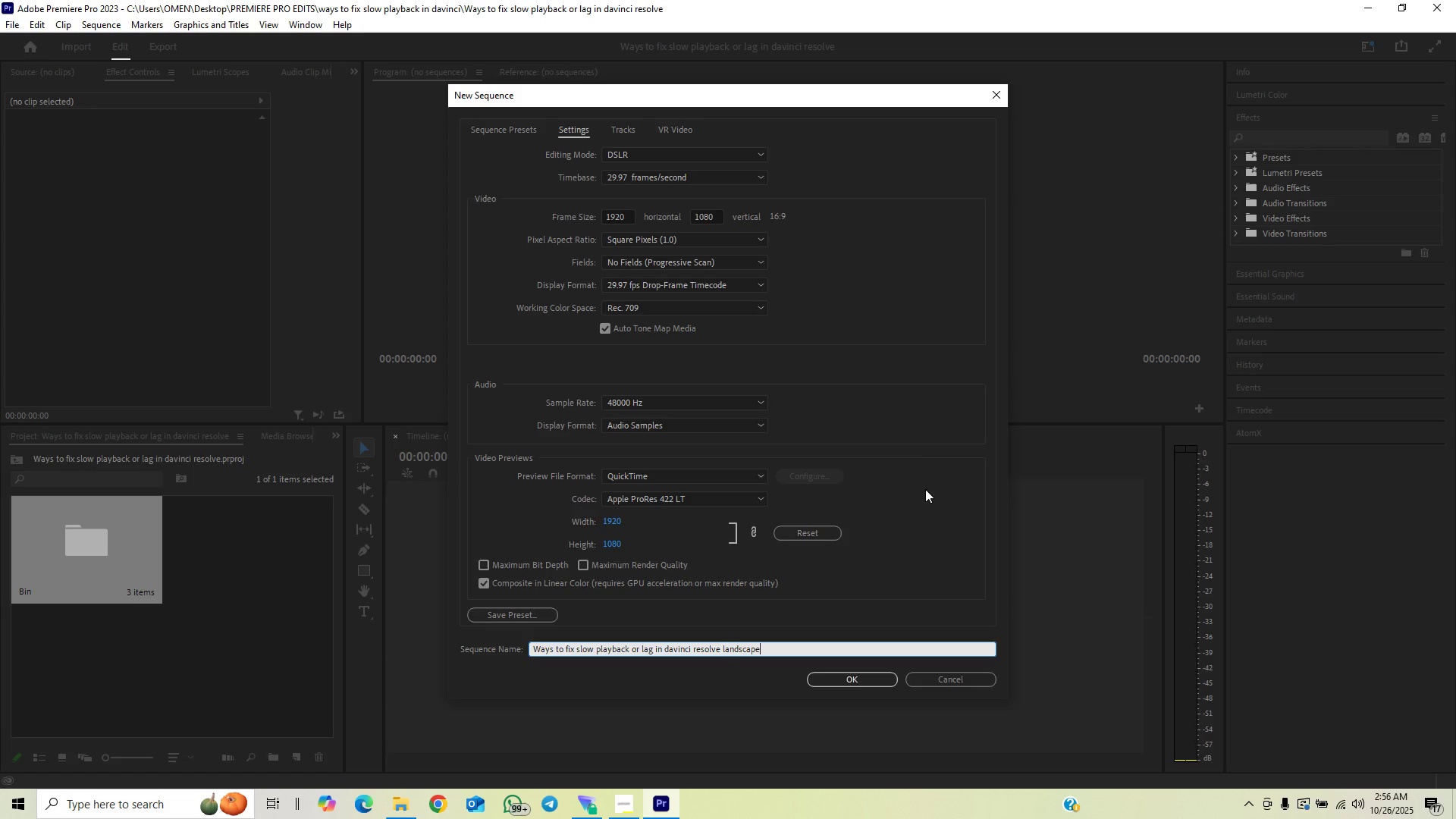 
left_click([835, 682])
 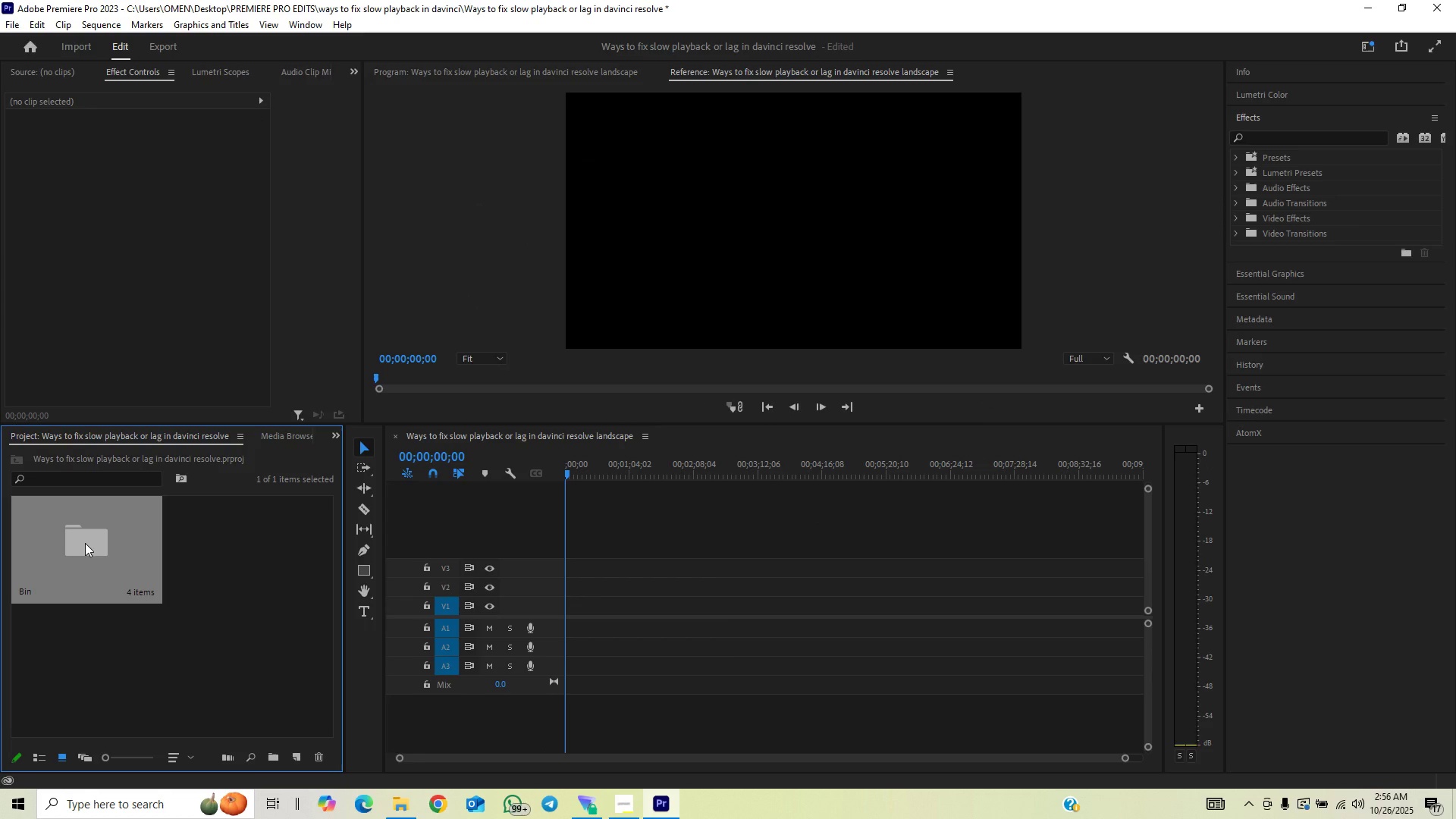 
double_click([85, 543])
 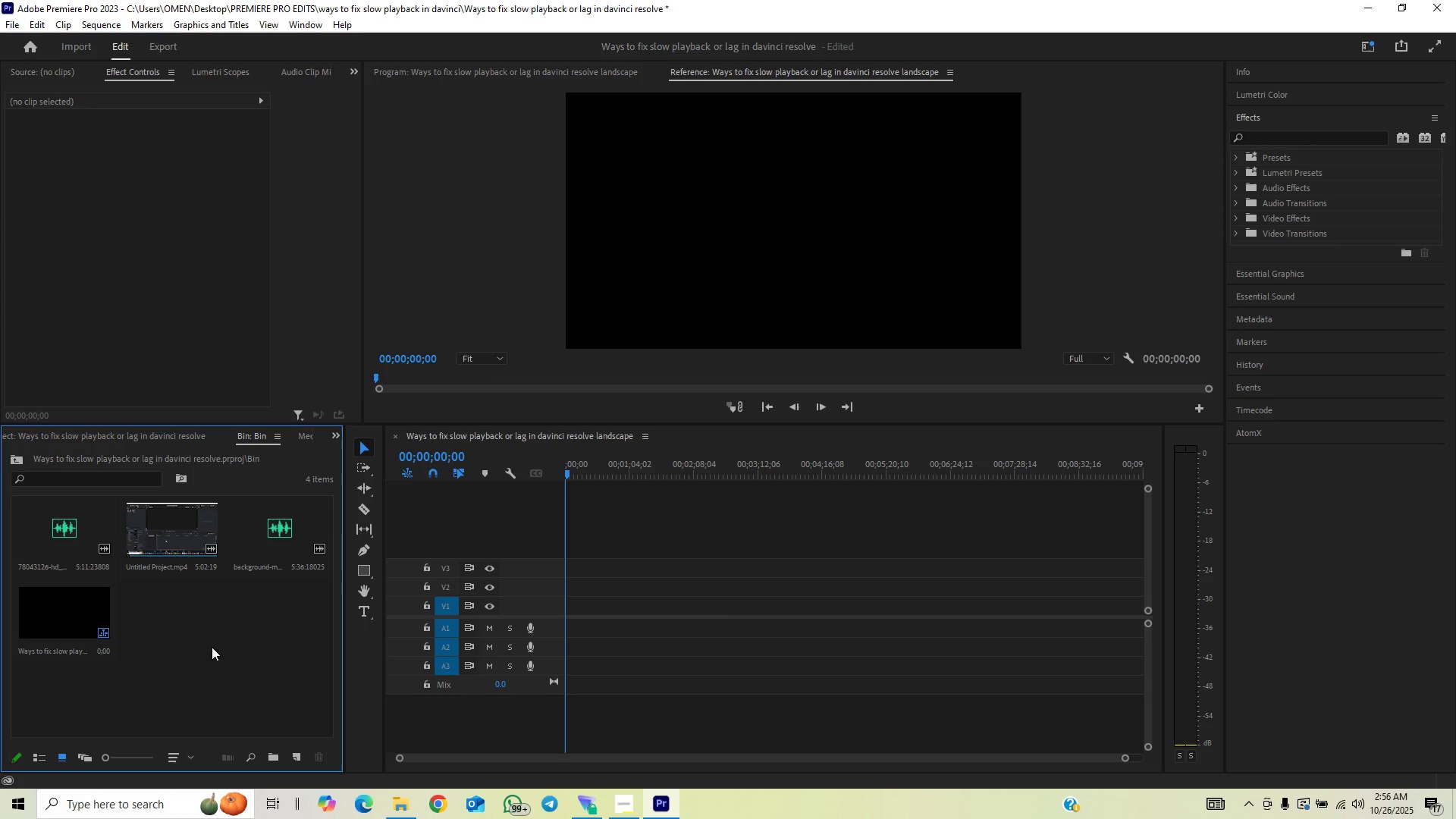 
wait(6.32)
 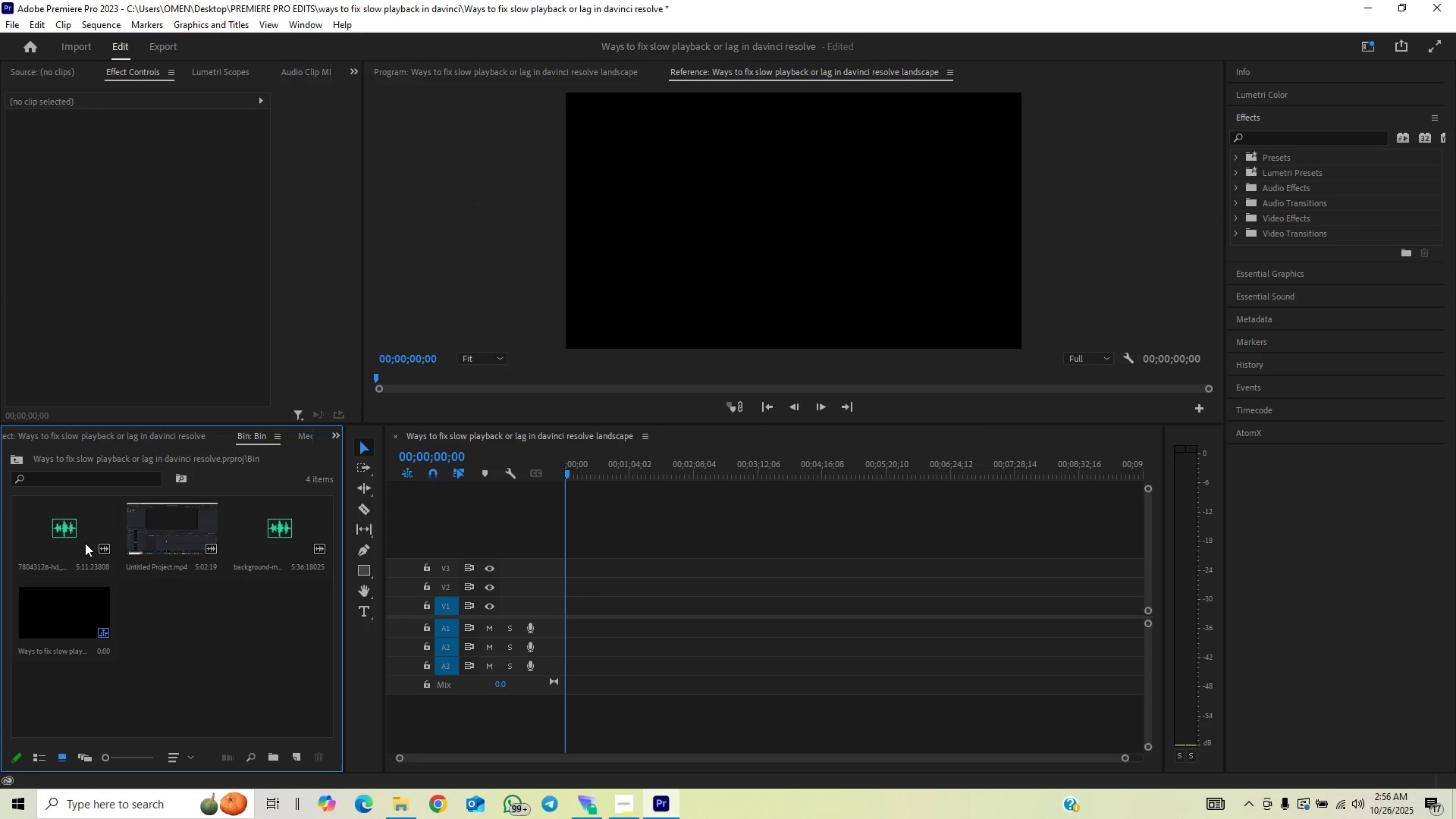 
left_click_drag(start_coordinate=[168, 545], to_coordinate=[554, 626])
 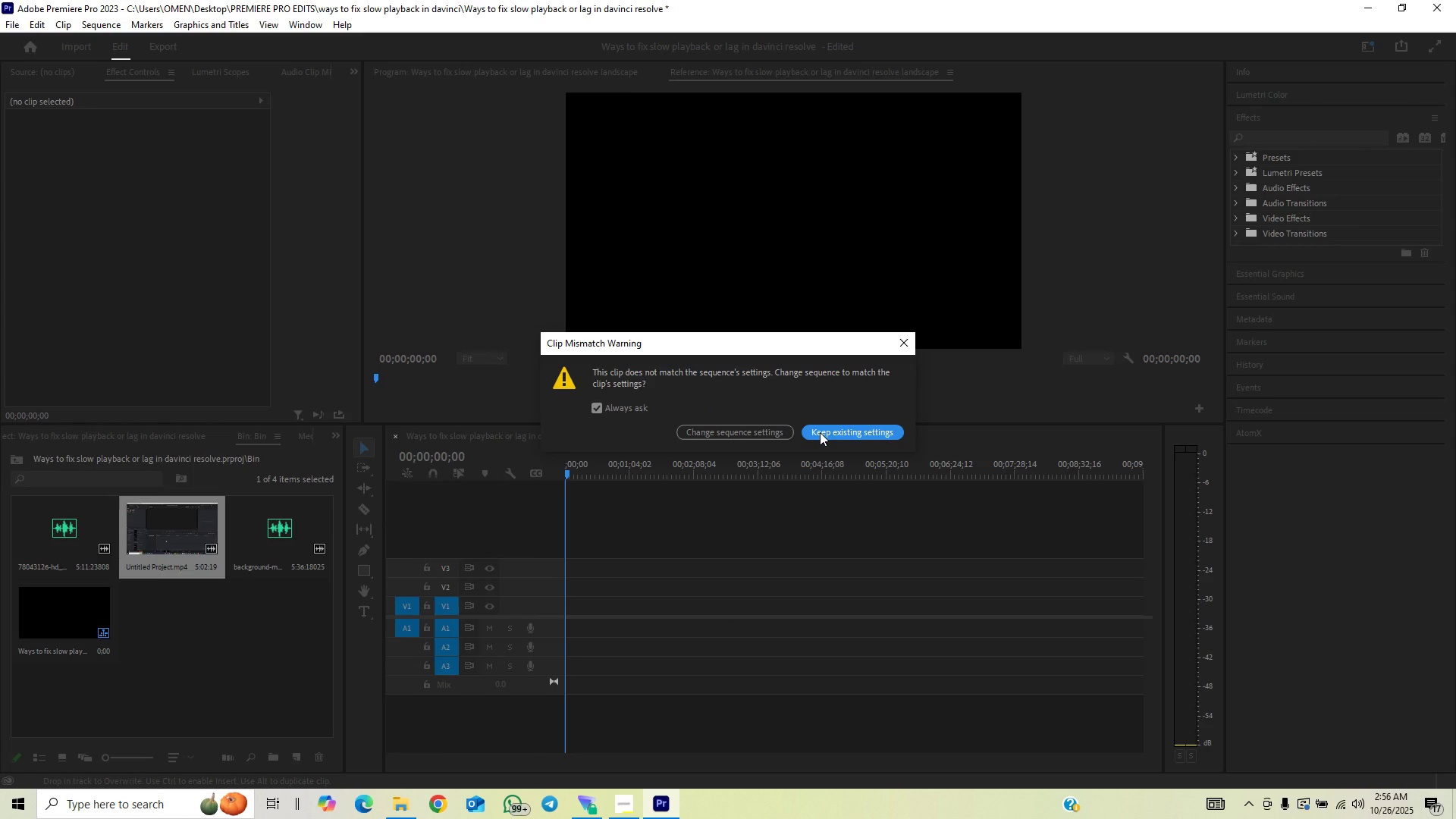 
left_click([820, 432])
 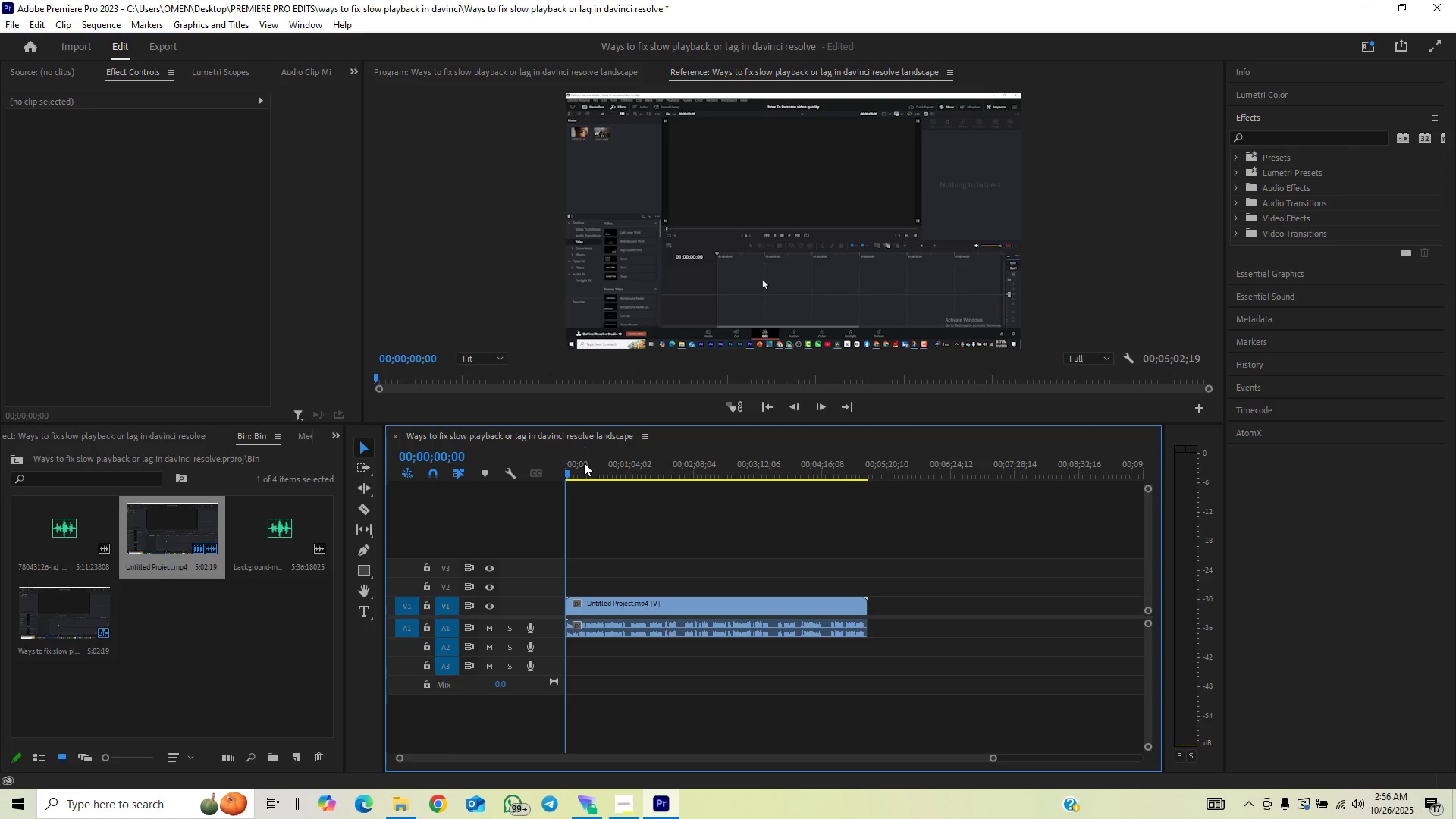 
left_click_drag(start_coordinate=[578, 467], to_coordinate=[519, 511])
 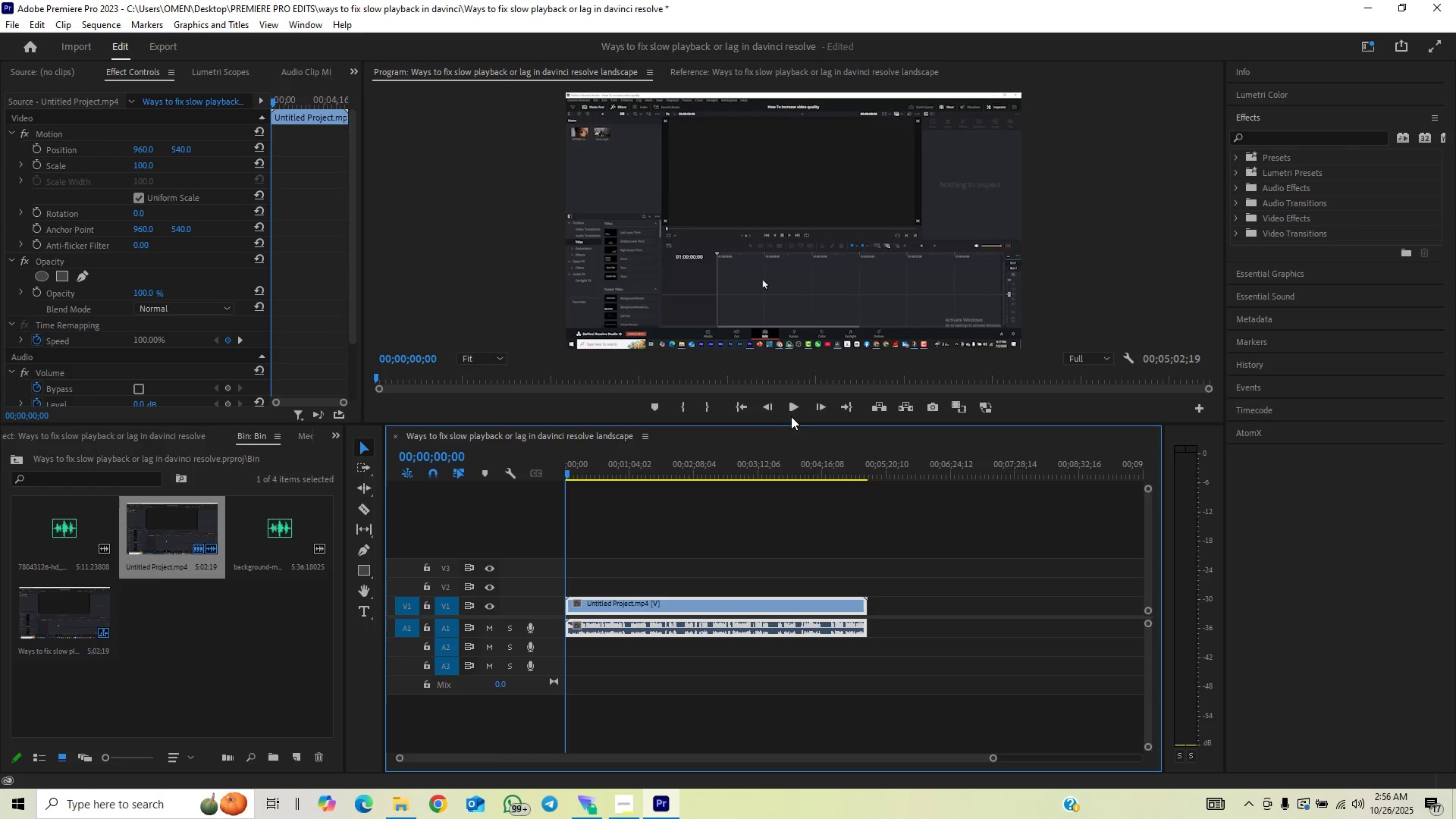 
left_click([792, 410])
 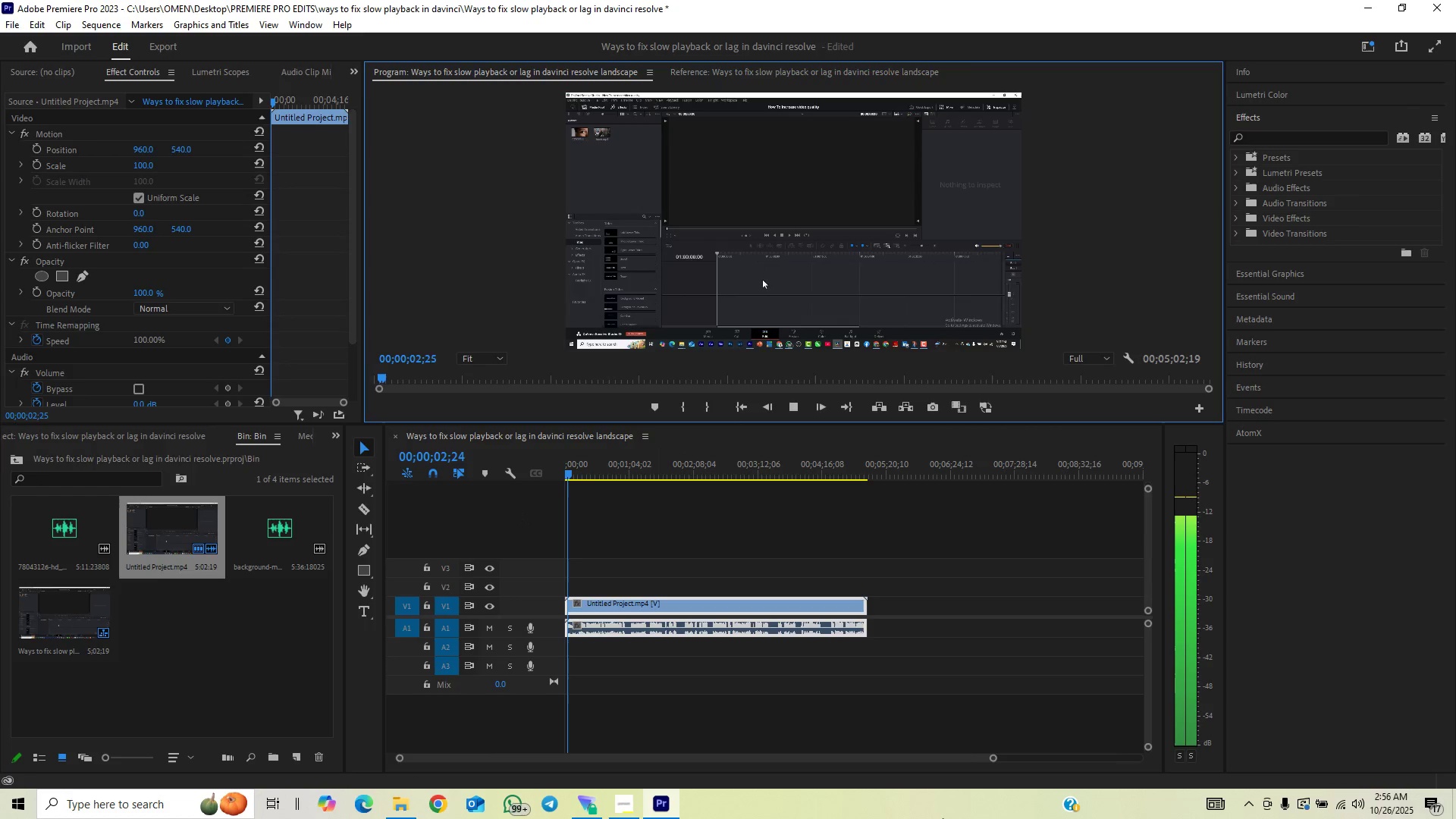 
left_click_drag(start_coordinate=[994, 758], to_coordinate=[886, 774])
 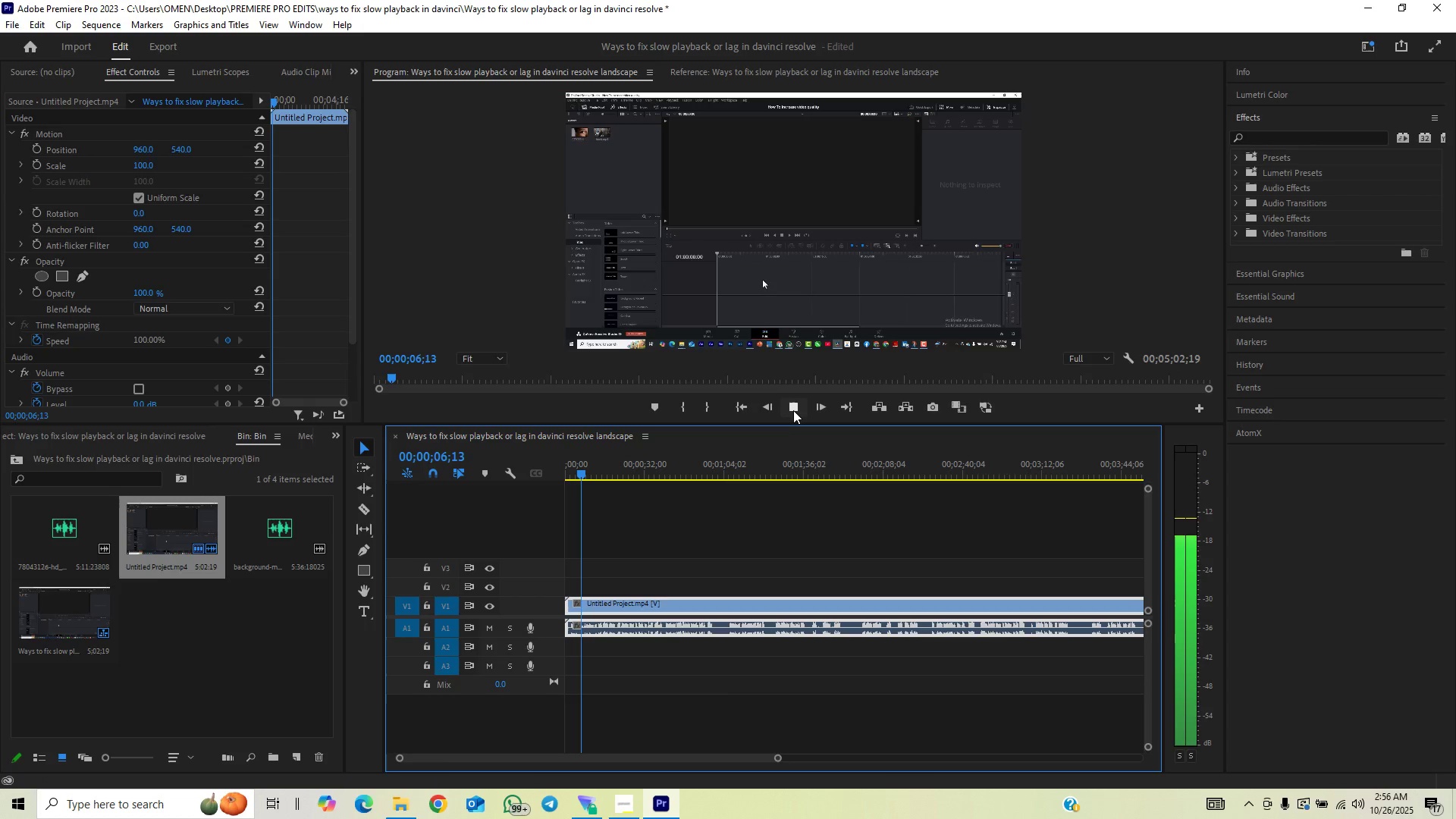 
left_click([792, 410])
 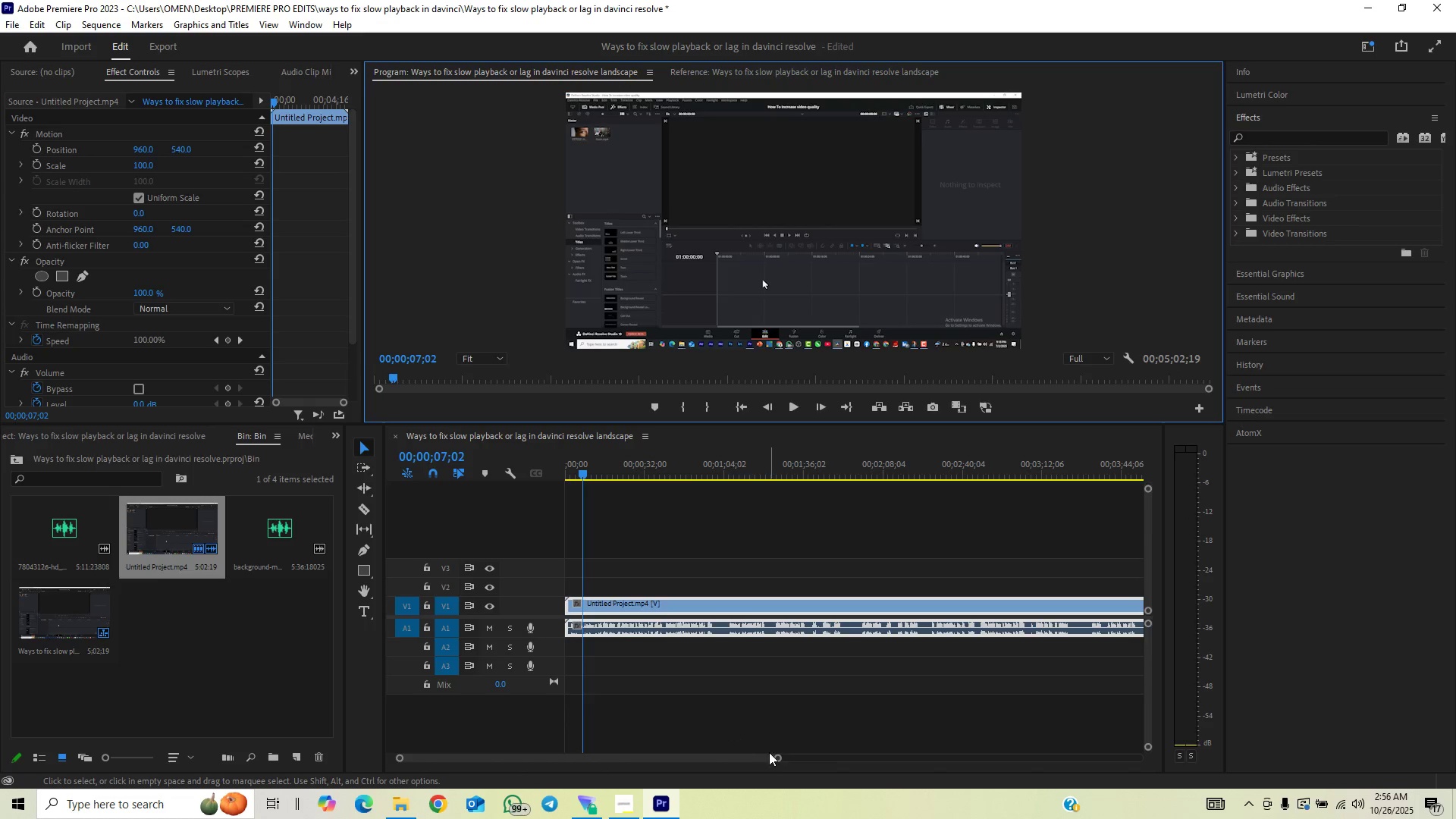 
left_click_drag(start_coordinate=[776, 757], to_coordinate=[649, 761])
 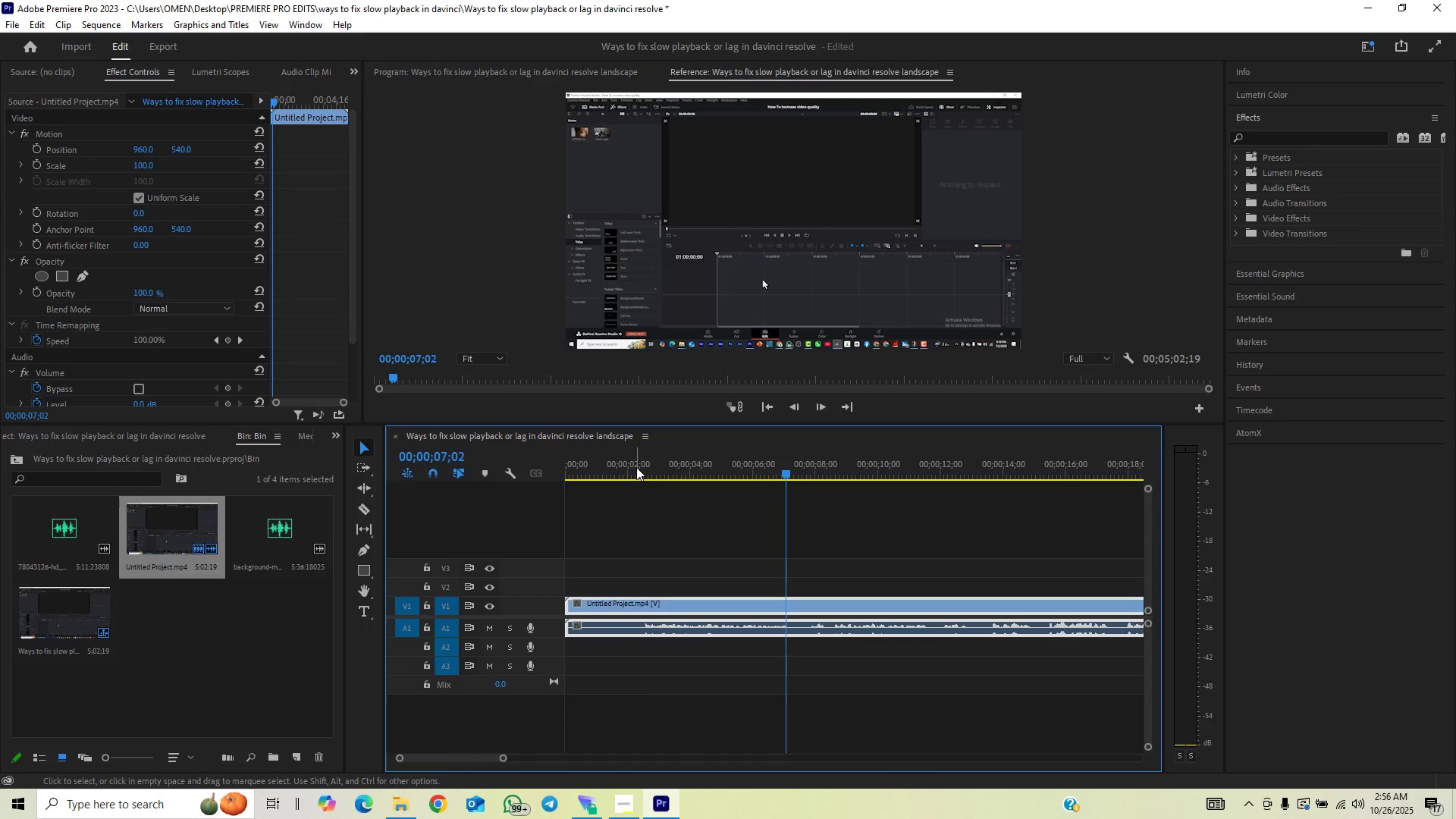 
left_click([636, 467])
 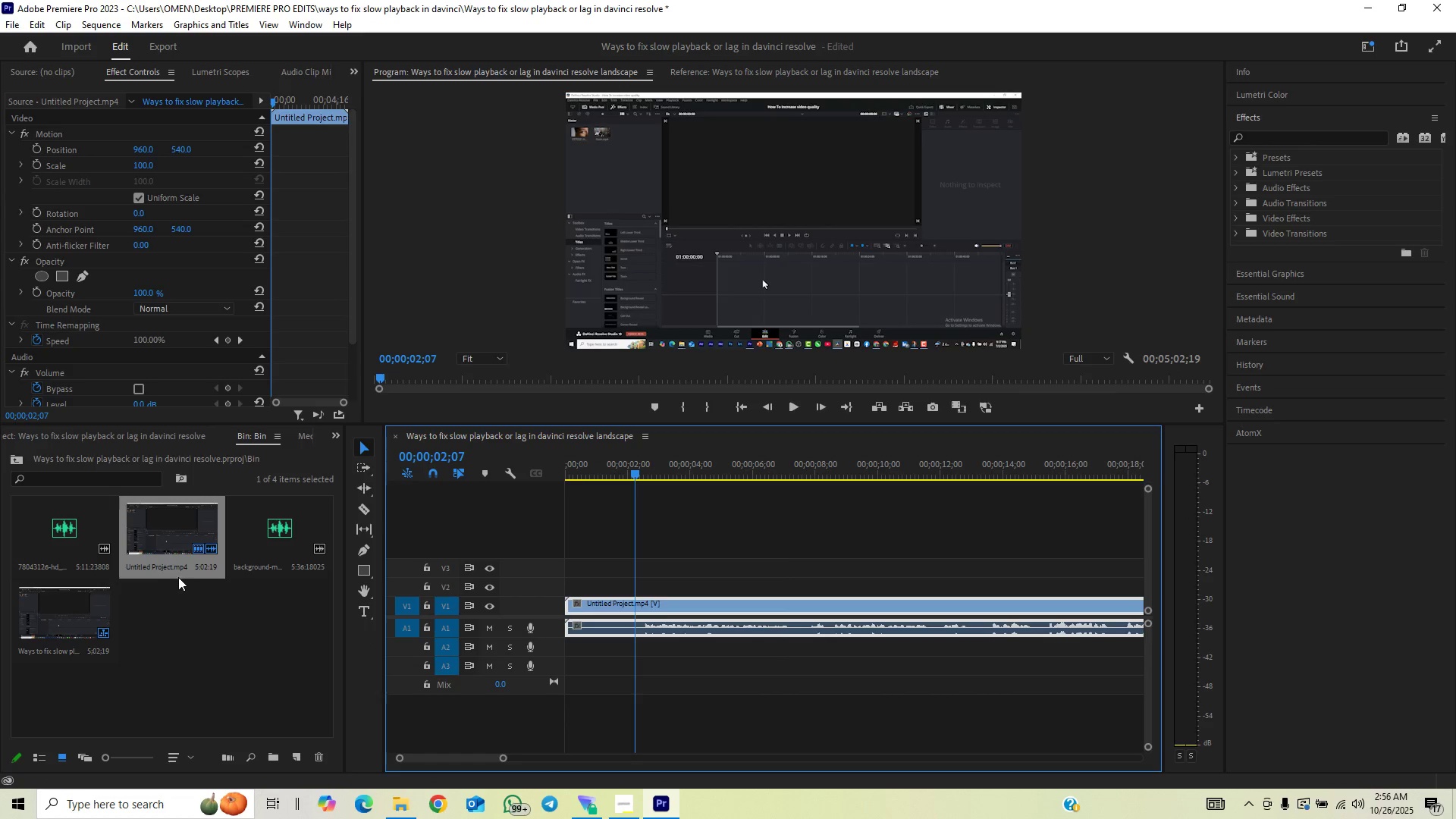 
left_click_drag(start_coordinate=[48, 549], to_coordinate=[568, 649])
 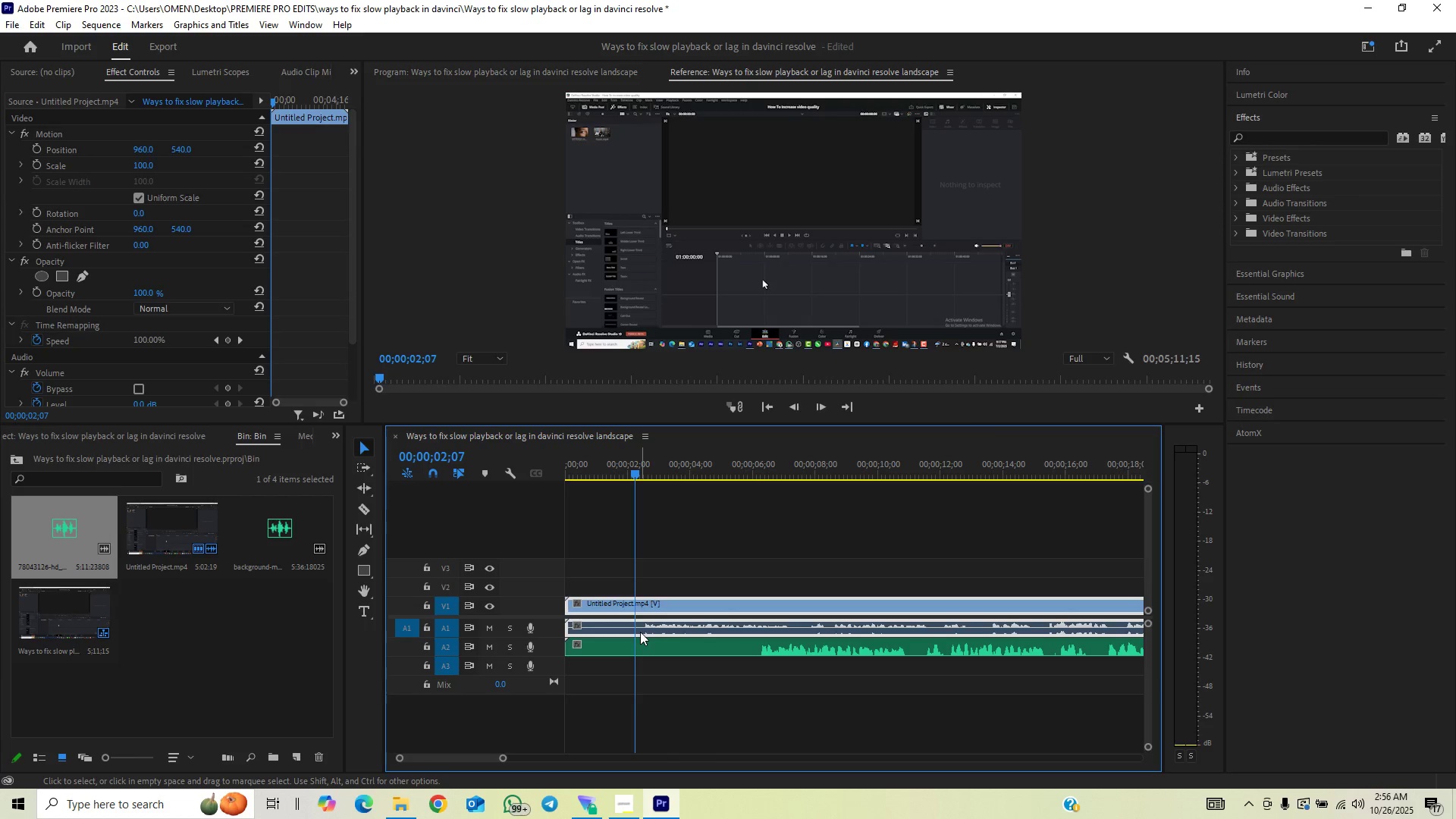 
type(cc)
 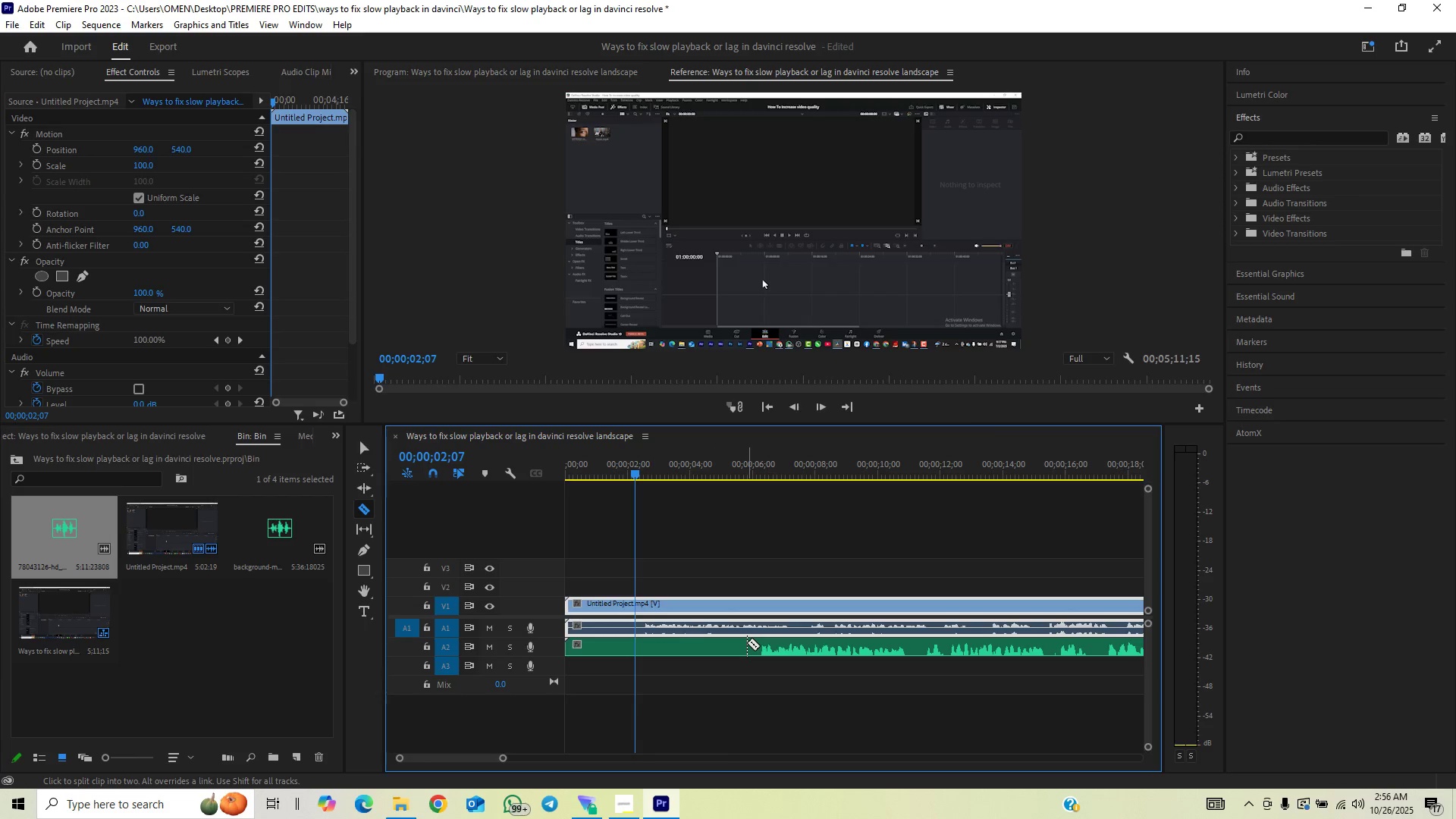 
left_click([748, 642])
 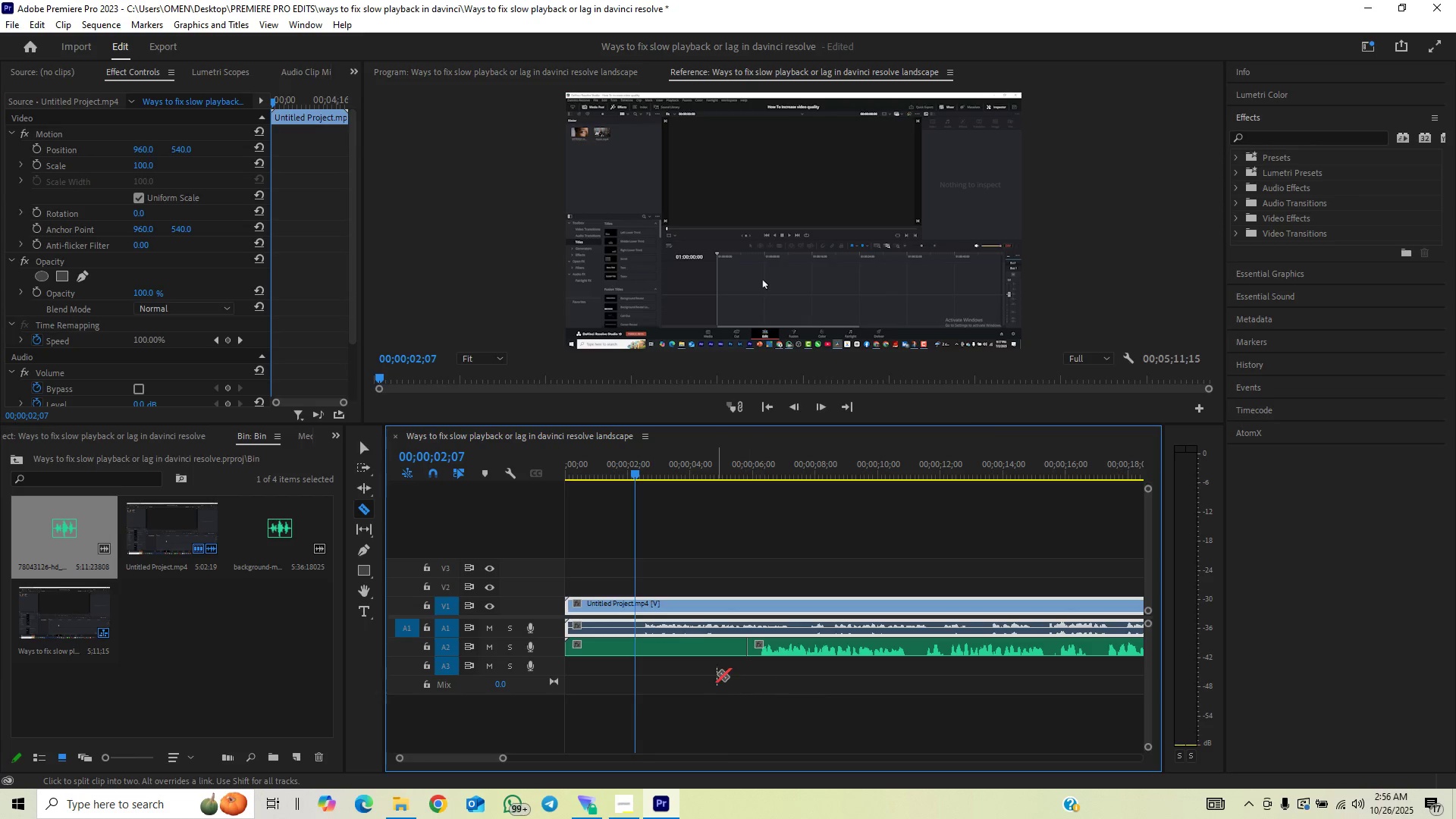 
key(V)
 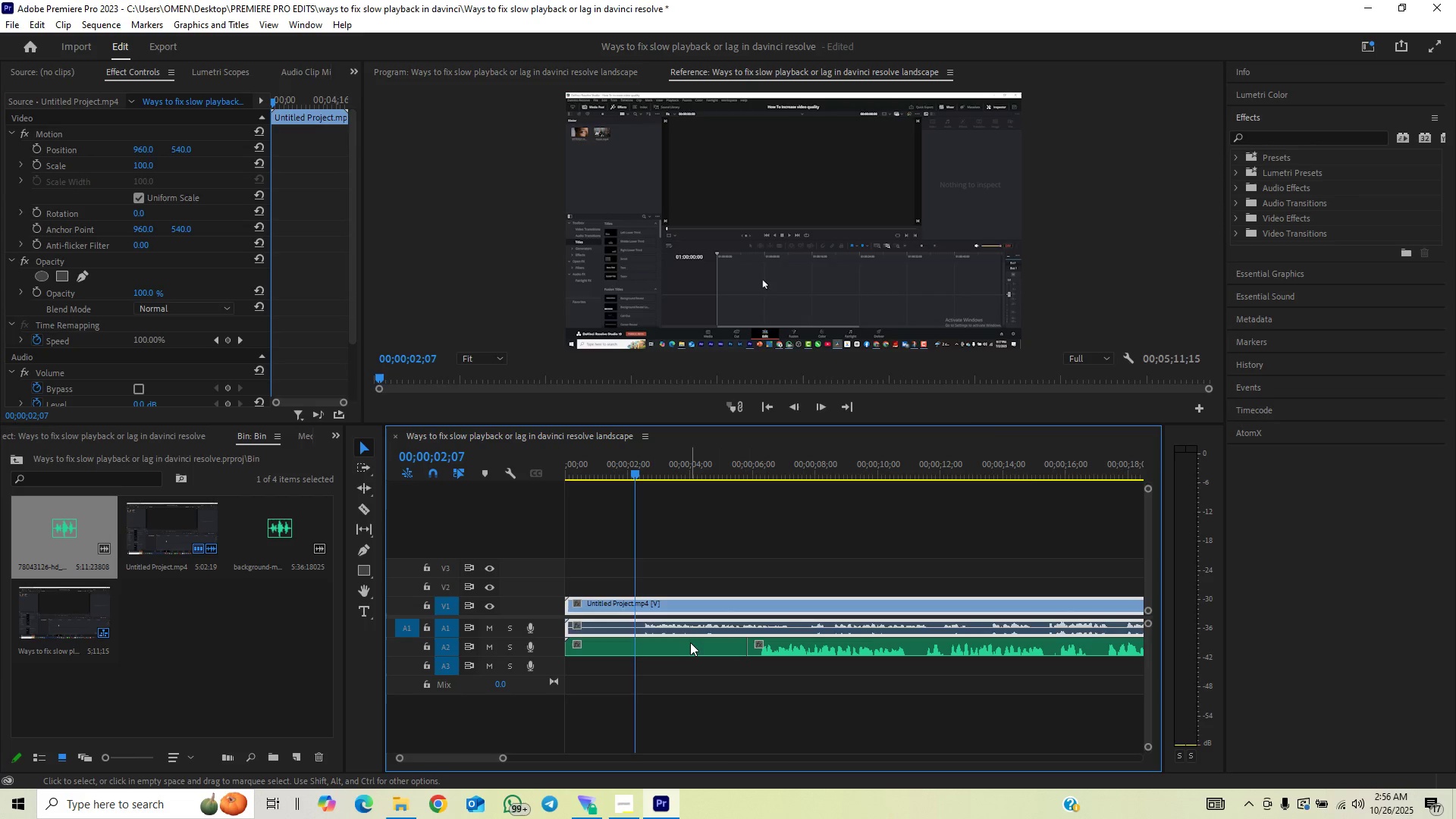 
left_click([690, 646])
 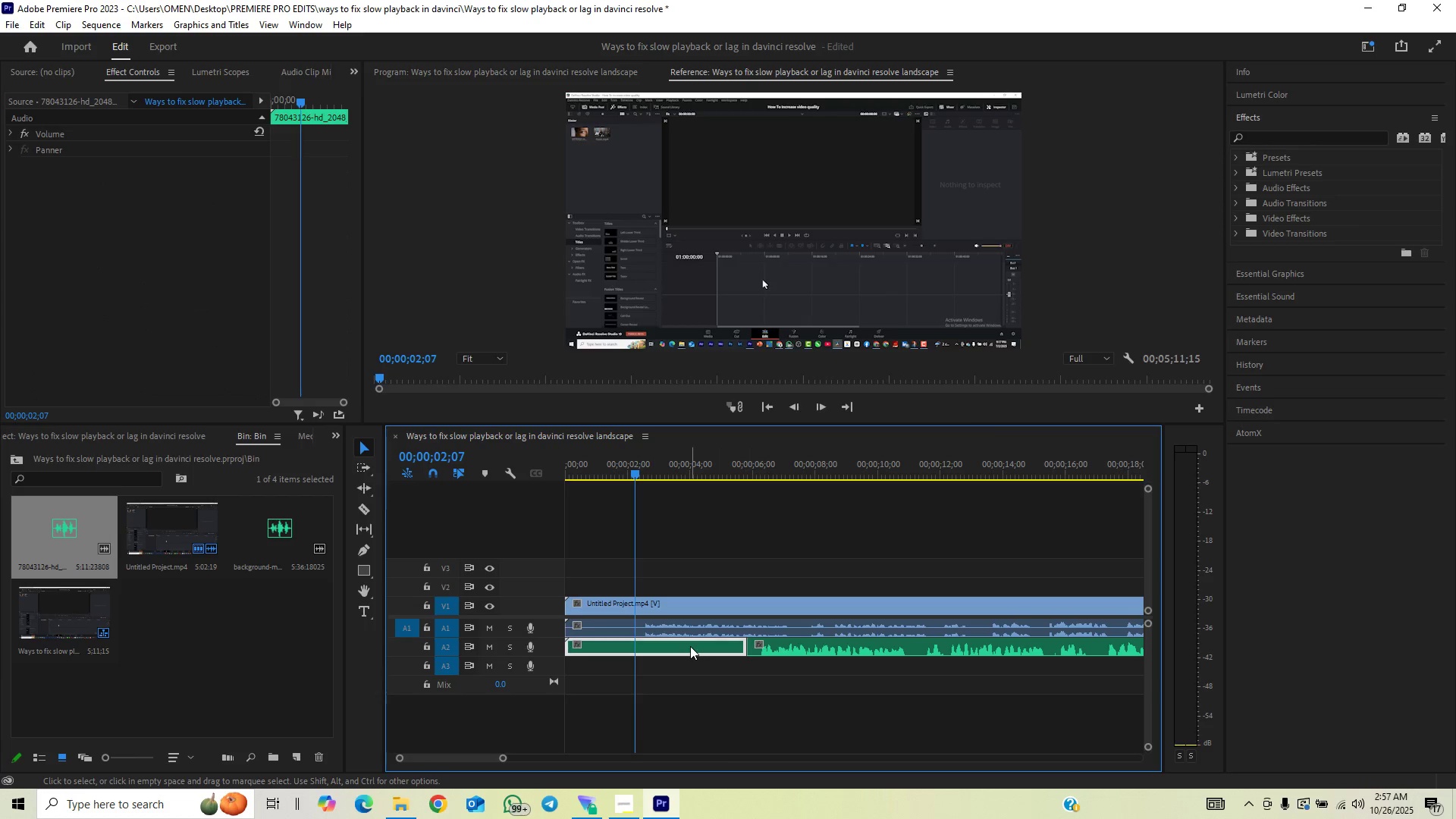 
key(Backspace)
 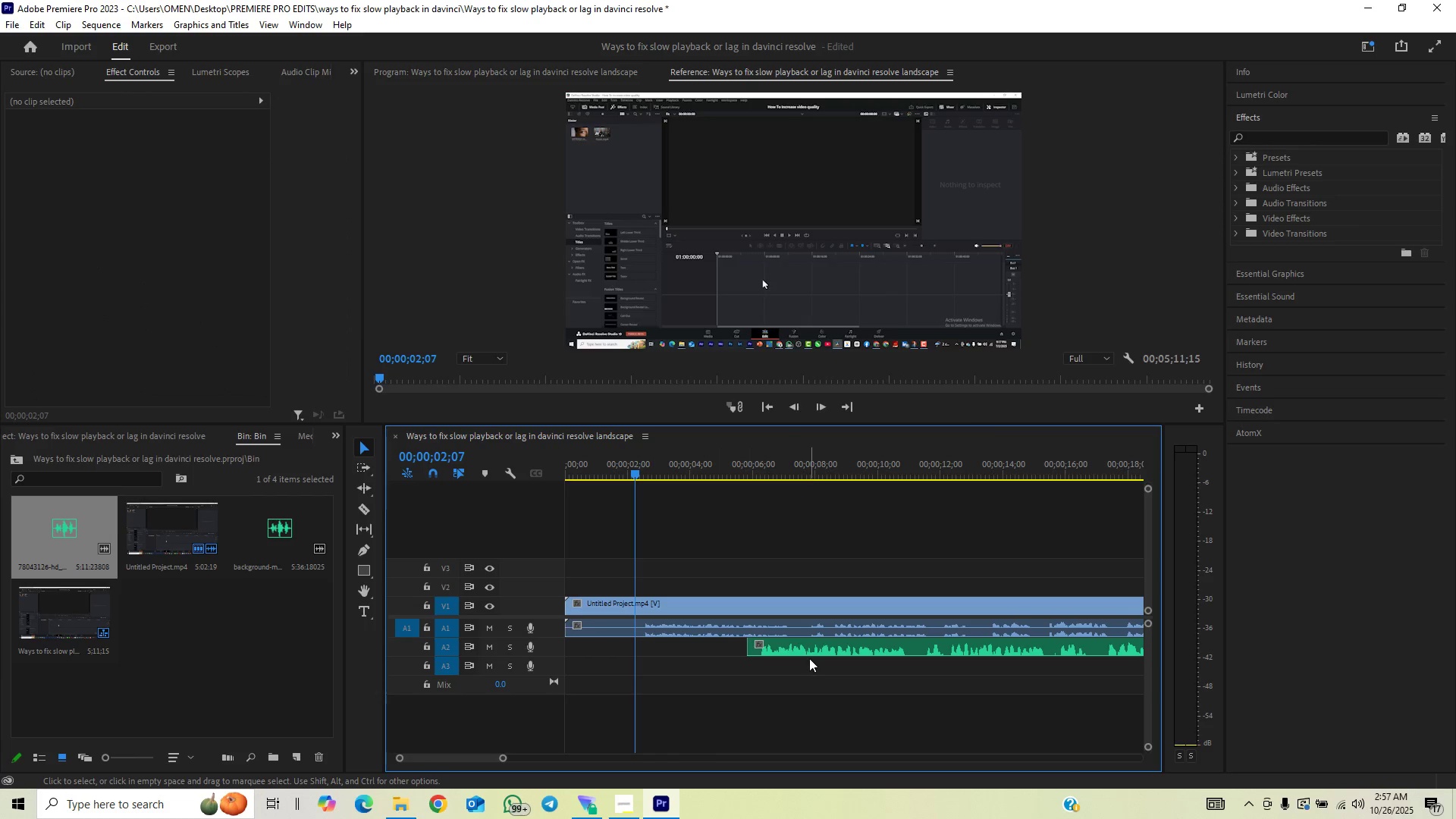 
left_click_drag(start_coordinate=[809, 648], to_coordinate=[683, 646])
 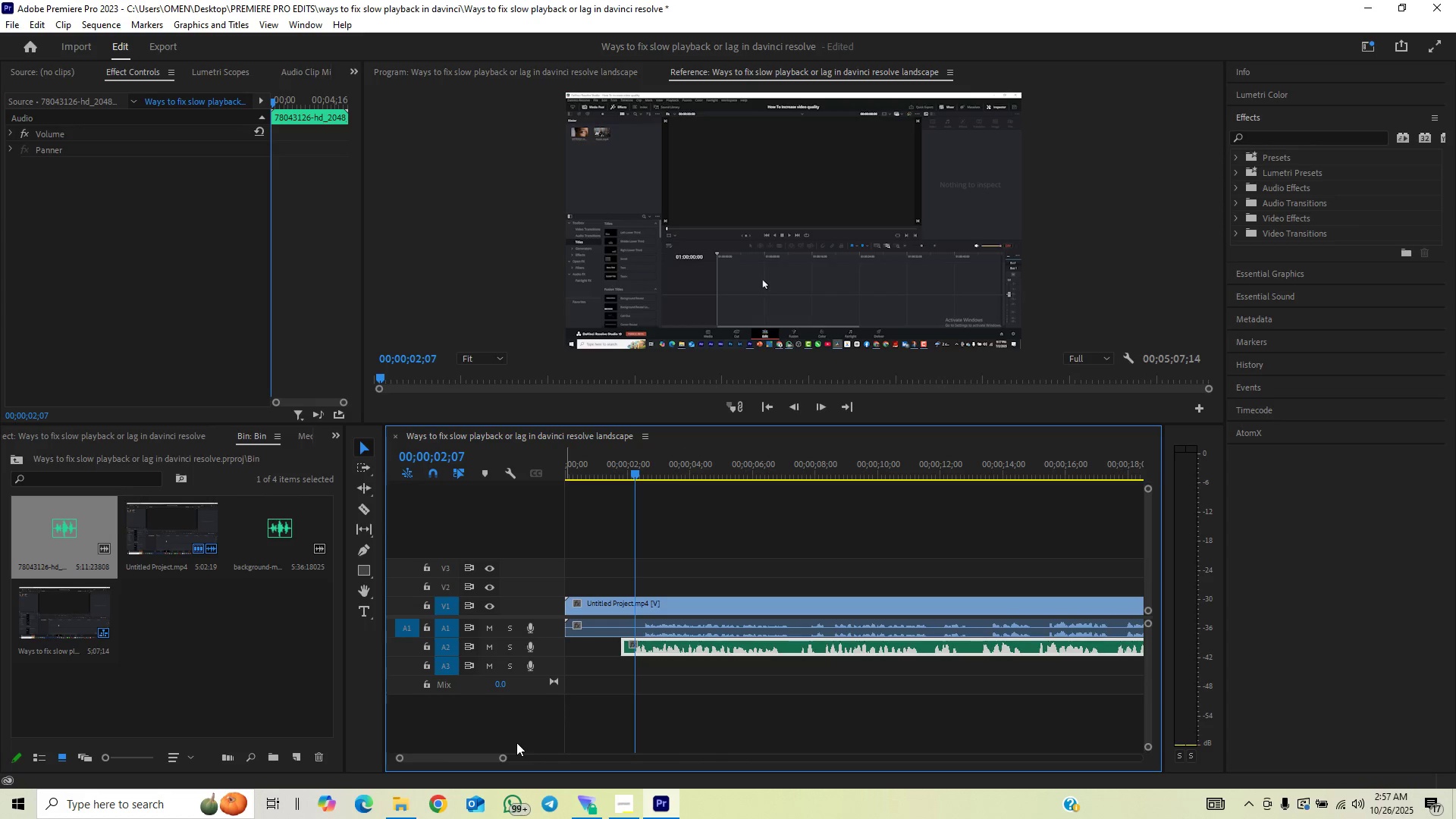 
left_click_drag(start_coordinate=[502, 758], to_coordinate=[458, 768])
 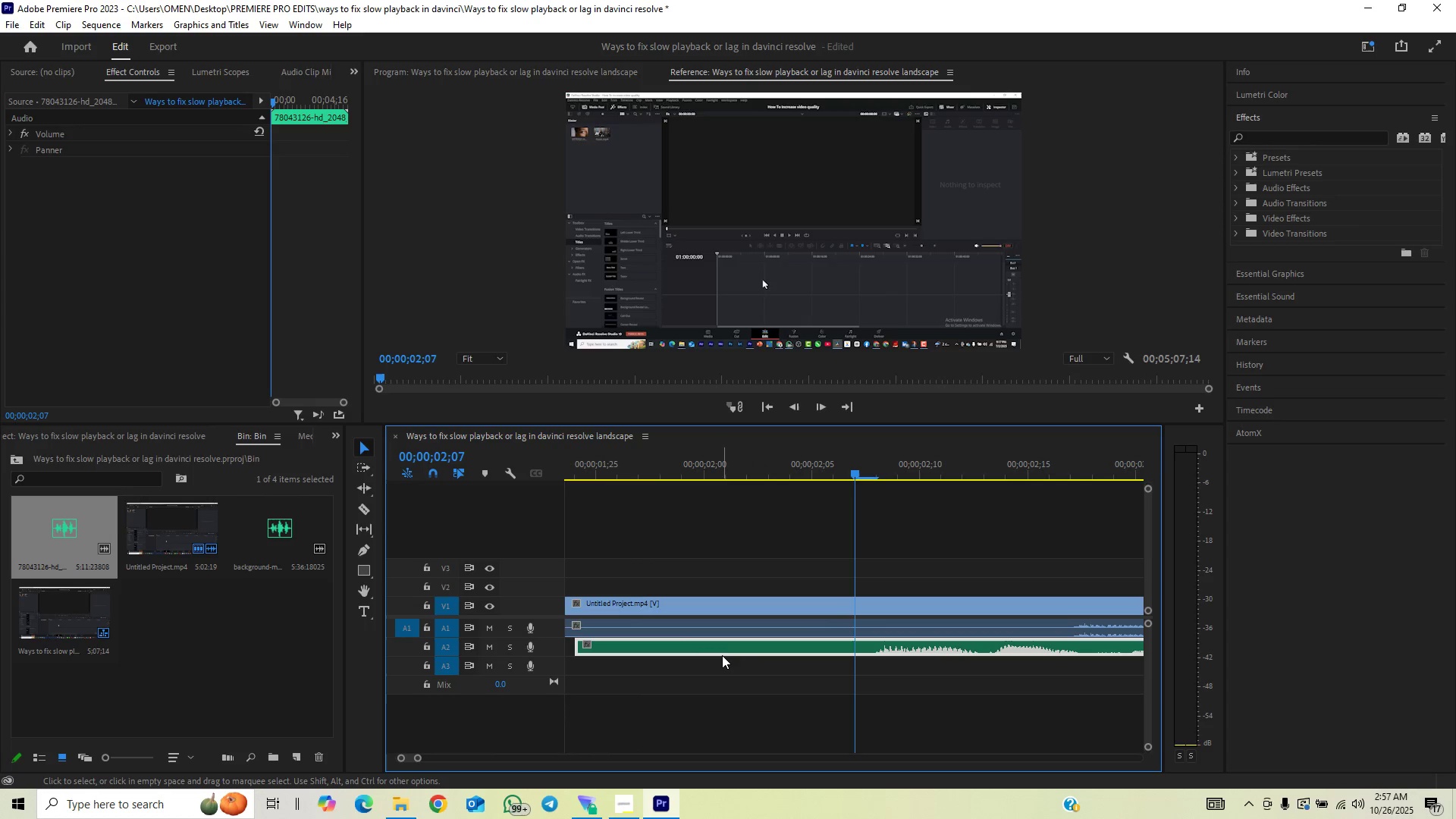 
left_click_drag(start_coordinate=[723, 651], to_coordinate=[780, 646])
 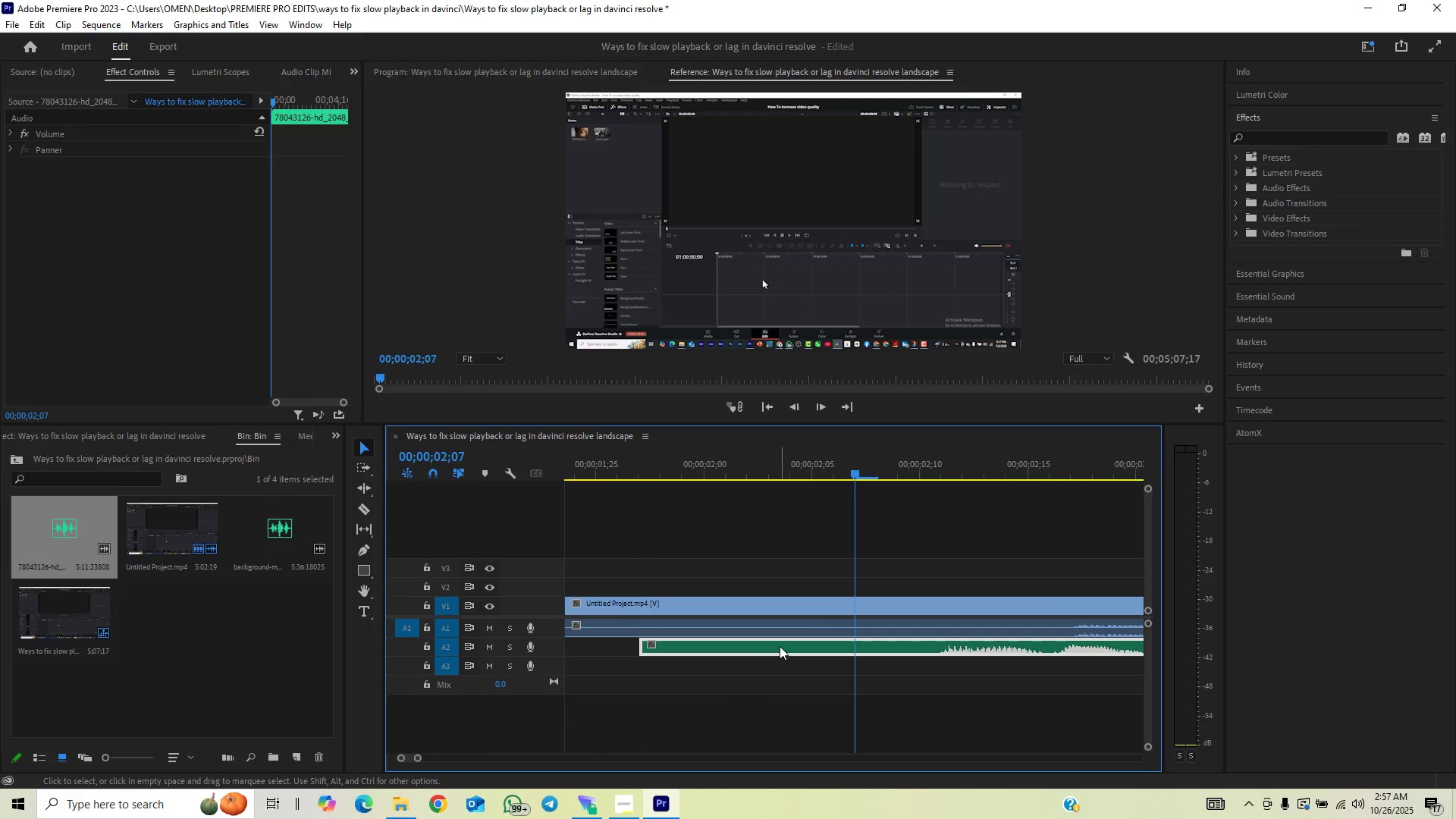 
left_click_drag(start_coordinate=[780, 646], to_coordinate=[823, 644])
 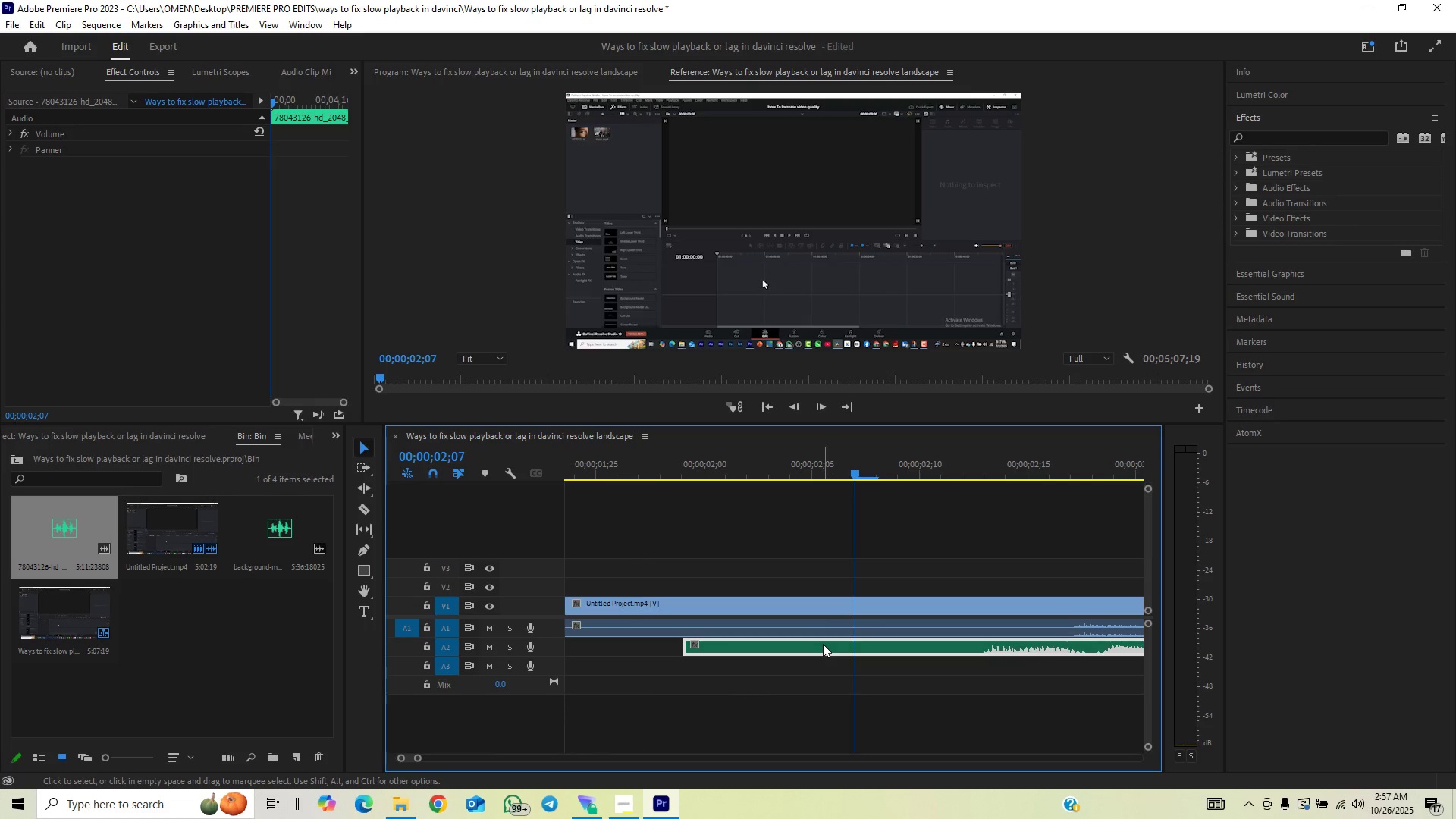 
left_click_drag(start_coordinate=[823, 644], to_coordinate=[930, 652])
 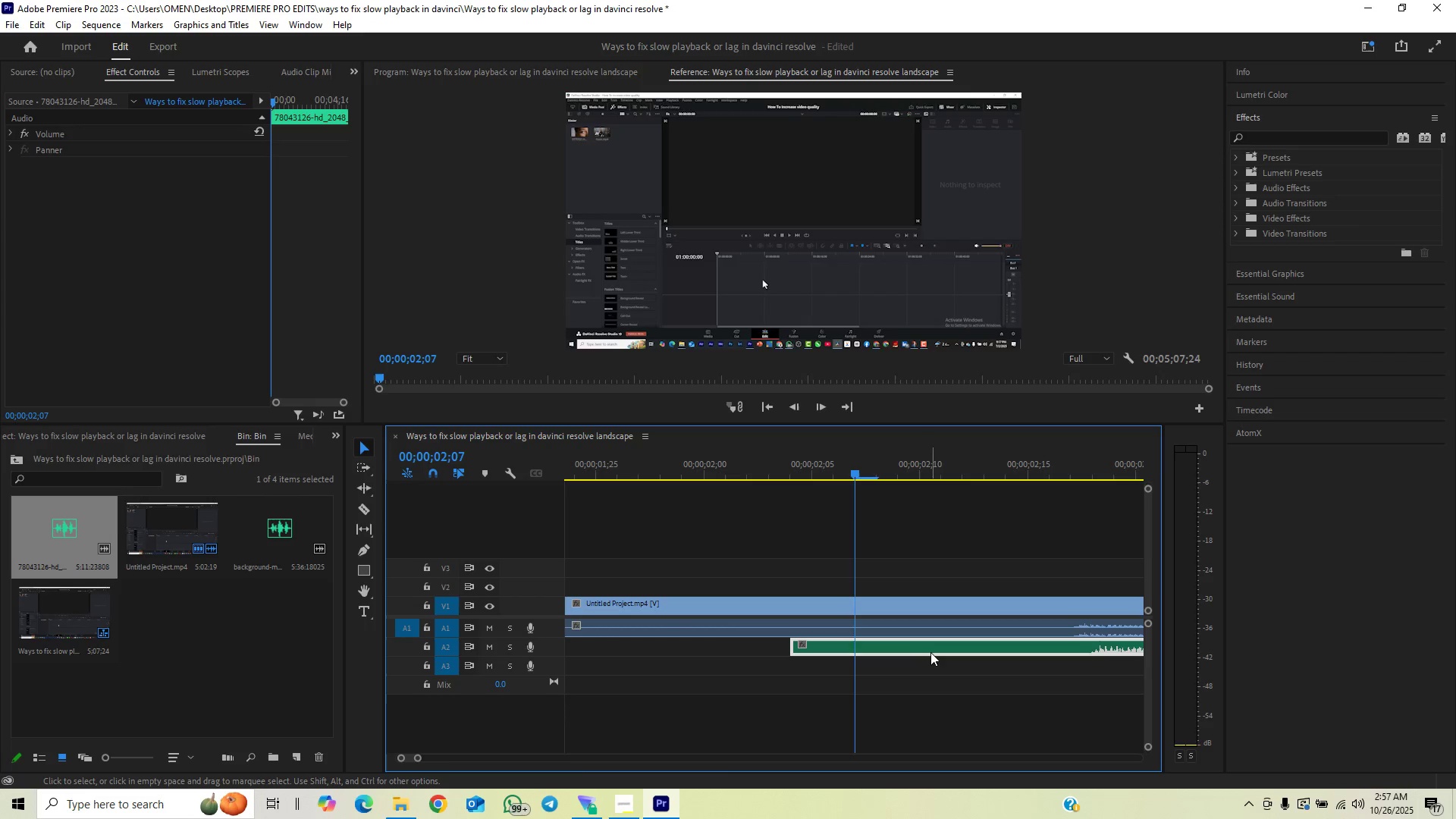 
left_click_drag(start_coordinate=[932, 652], to_coordinate=[898, 651])
 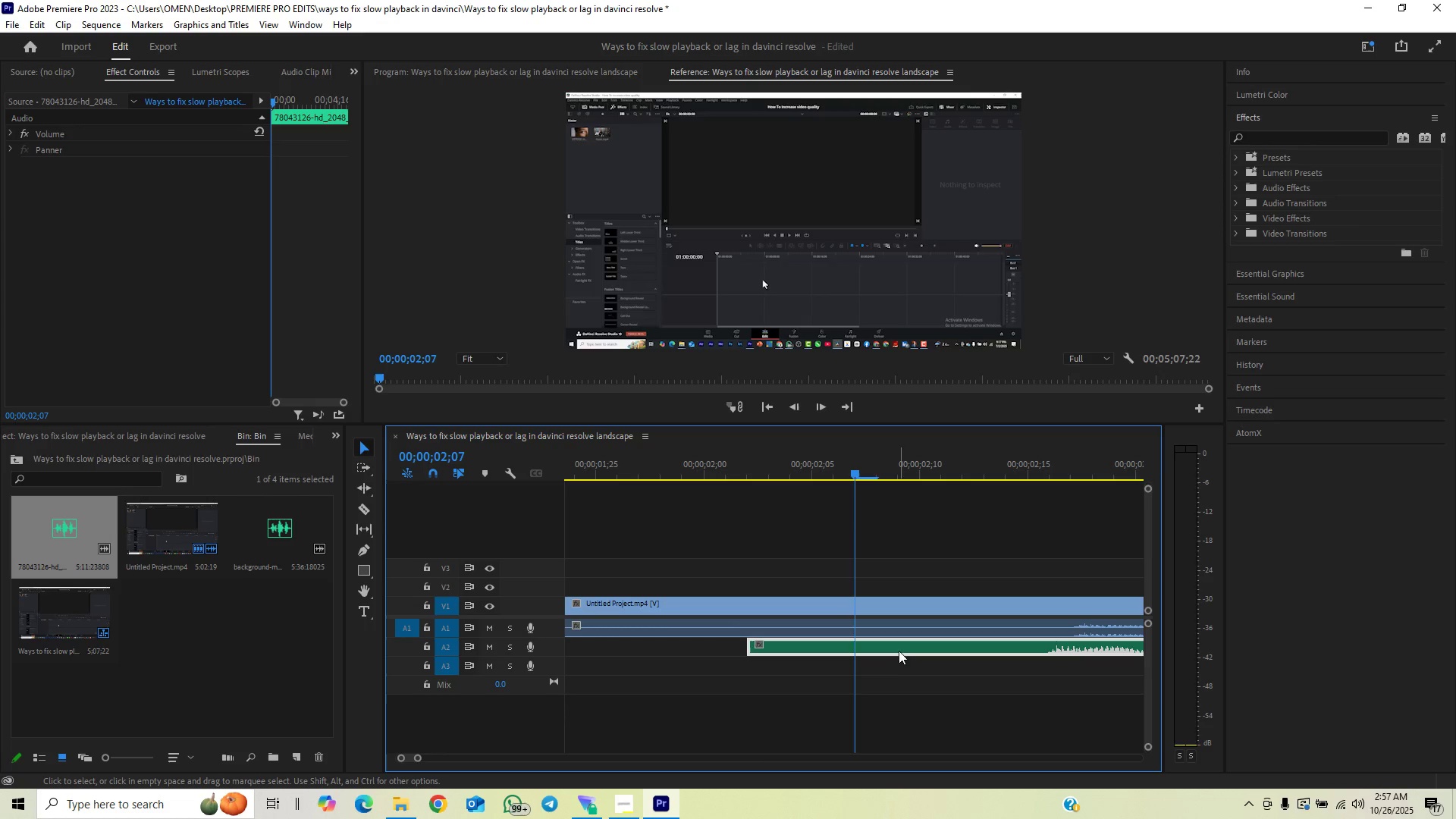 
left_click_drag(start_coordinate=[904, 643], to_coordinate=[914, 642])
 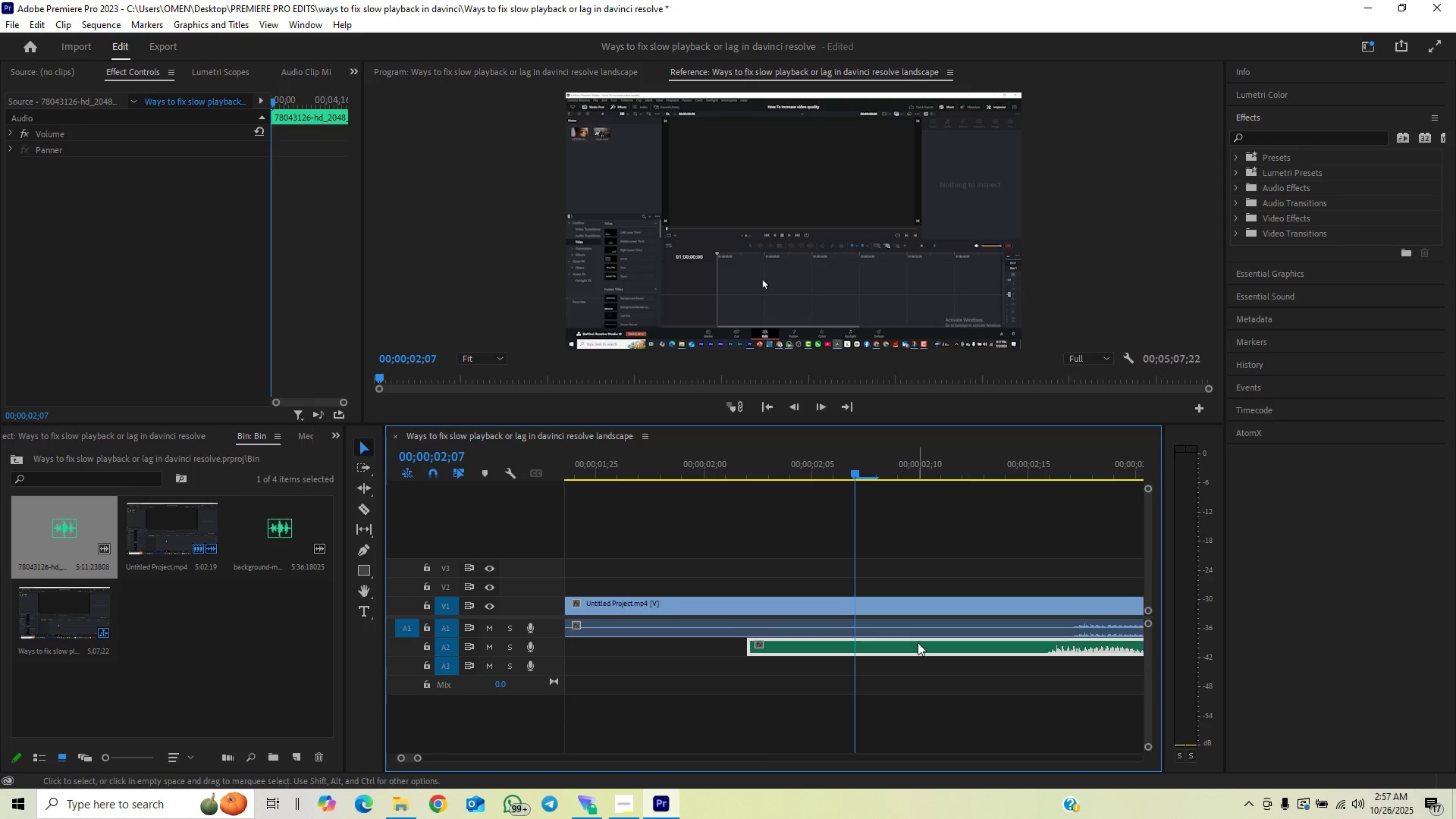 
left_click_drag(start_coordinate=[918, 642], to_coordinate=[928, 644])
 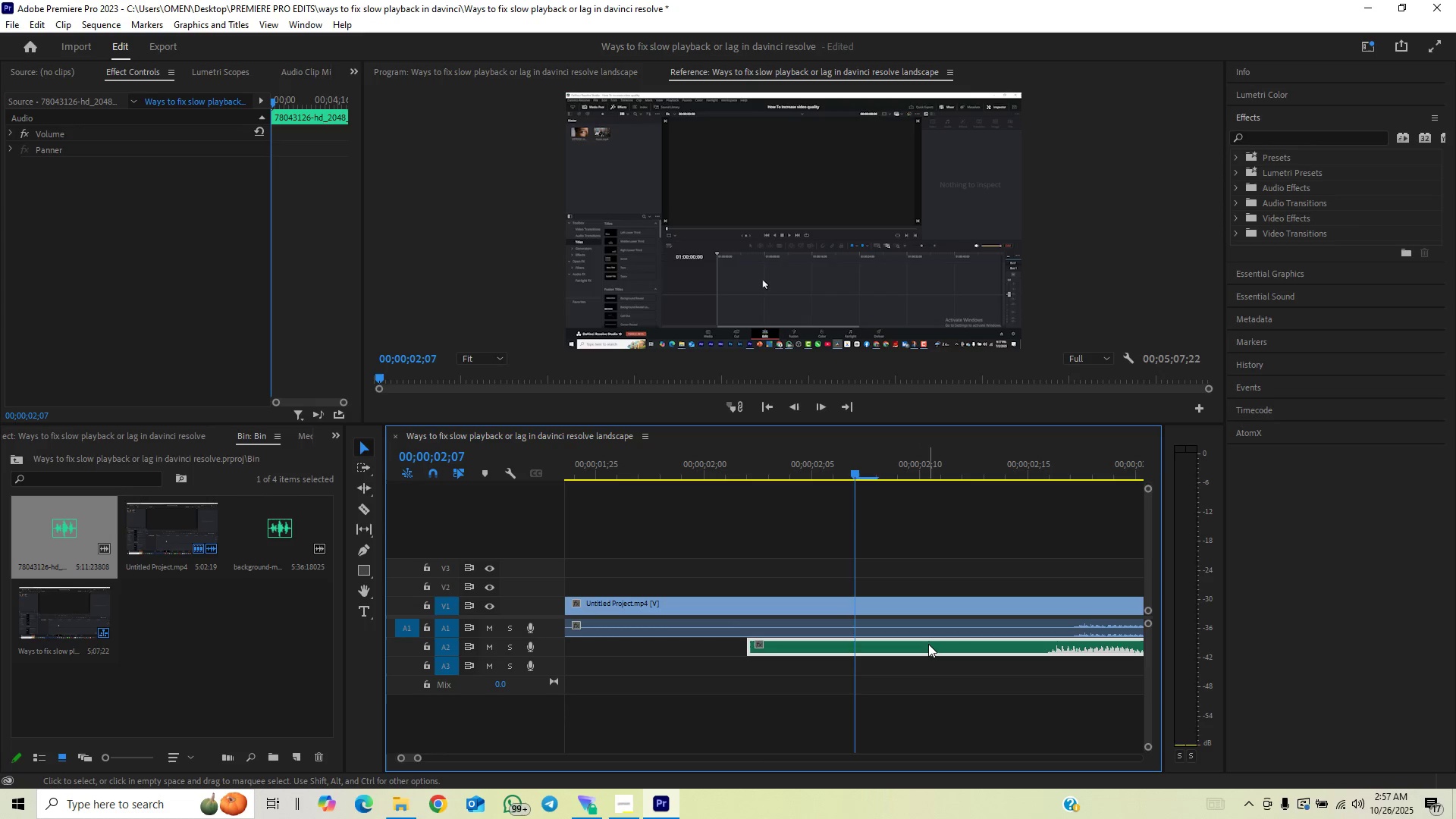 
left_click_drag(start_coordinate=[928, 644], to_coordinate=[952, 648])
 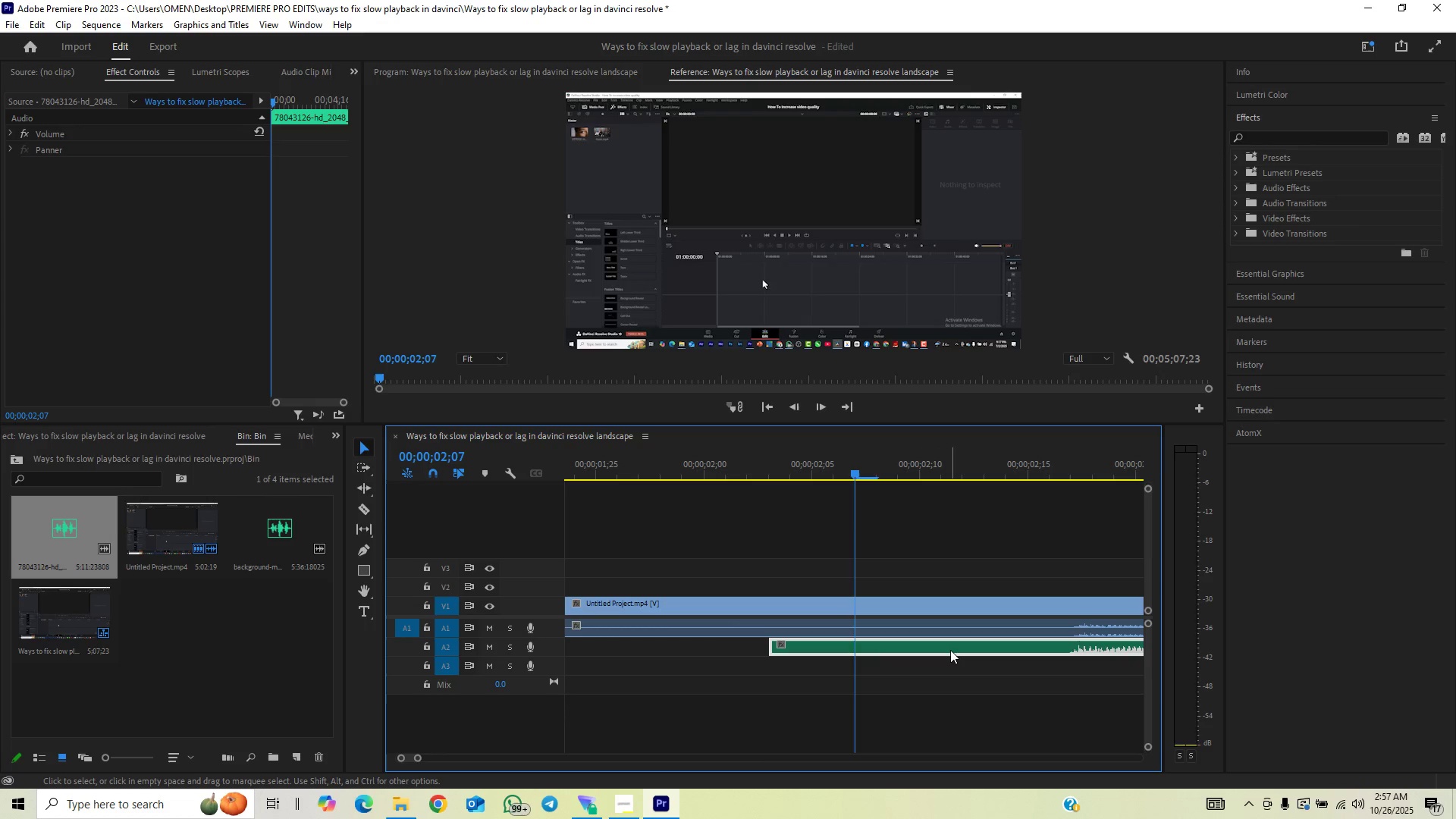 
left_click([950, 650])
 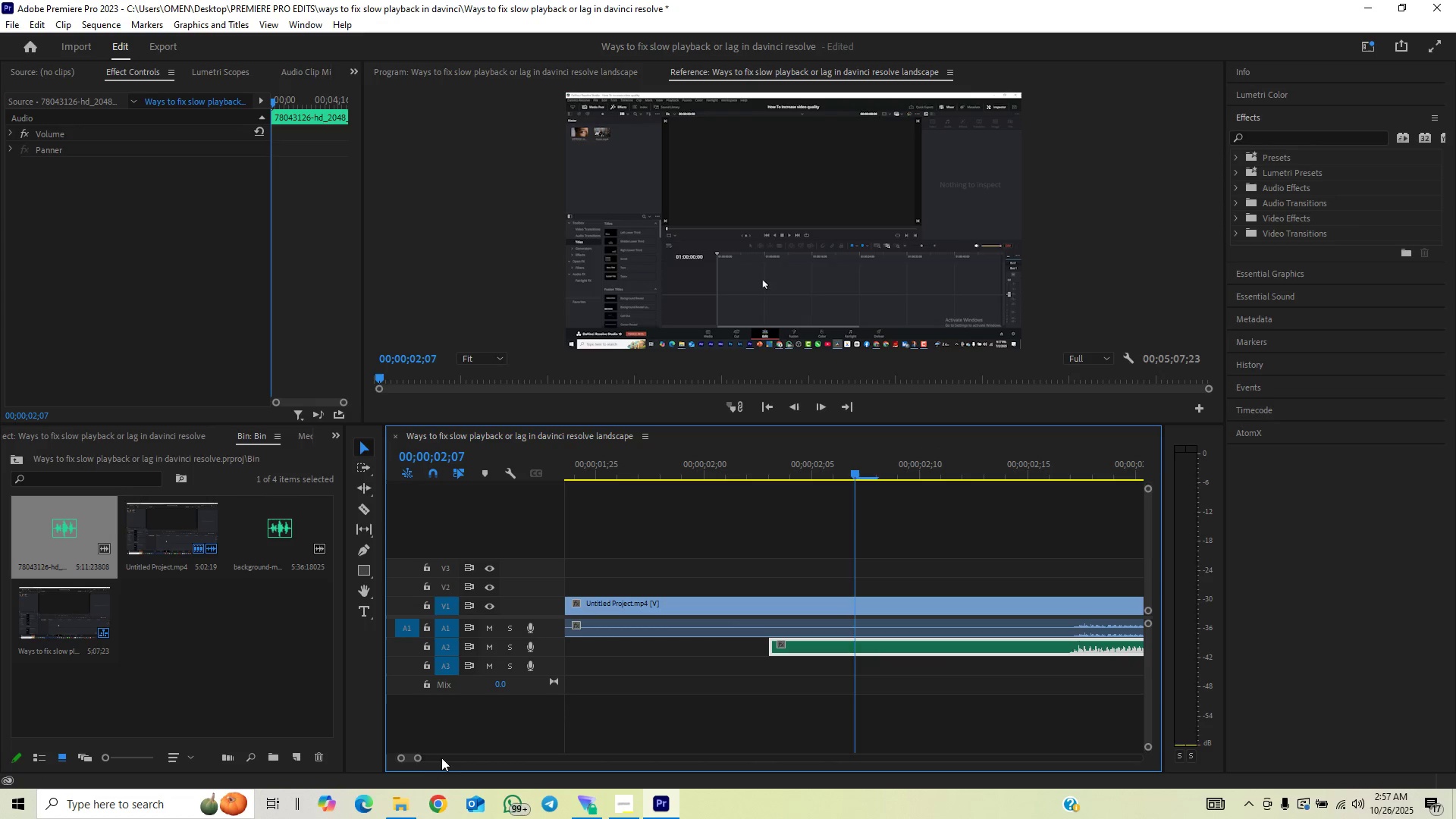 
left_click_drag(start_coordinate=[416, 754], to_coordinate=[453, 750])
 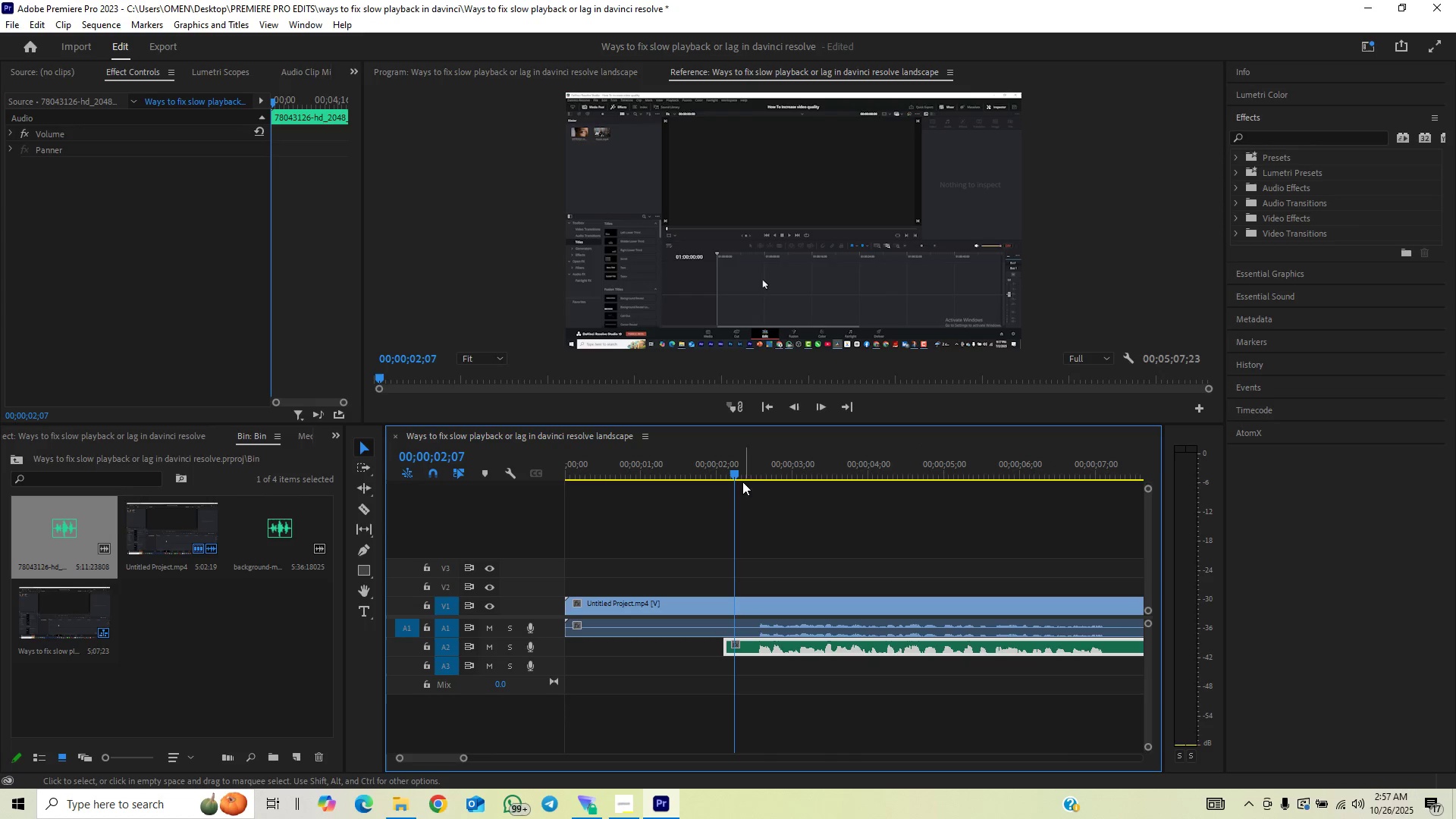 
left_click([755, 463])
 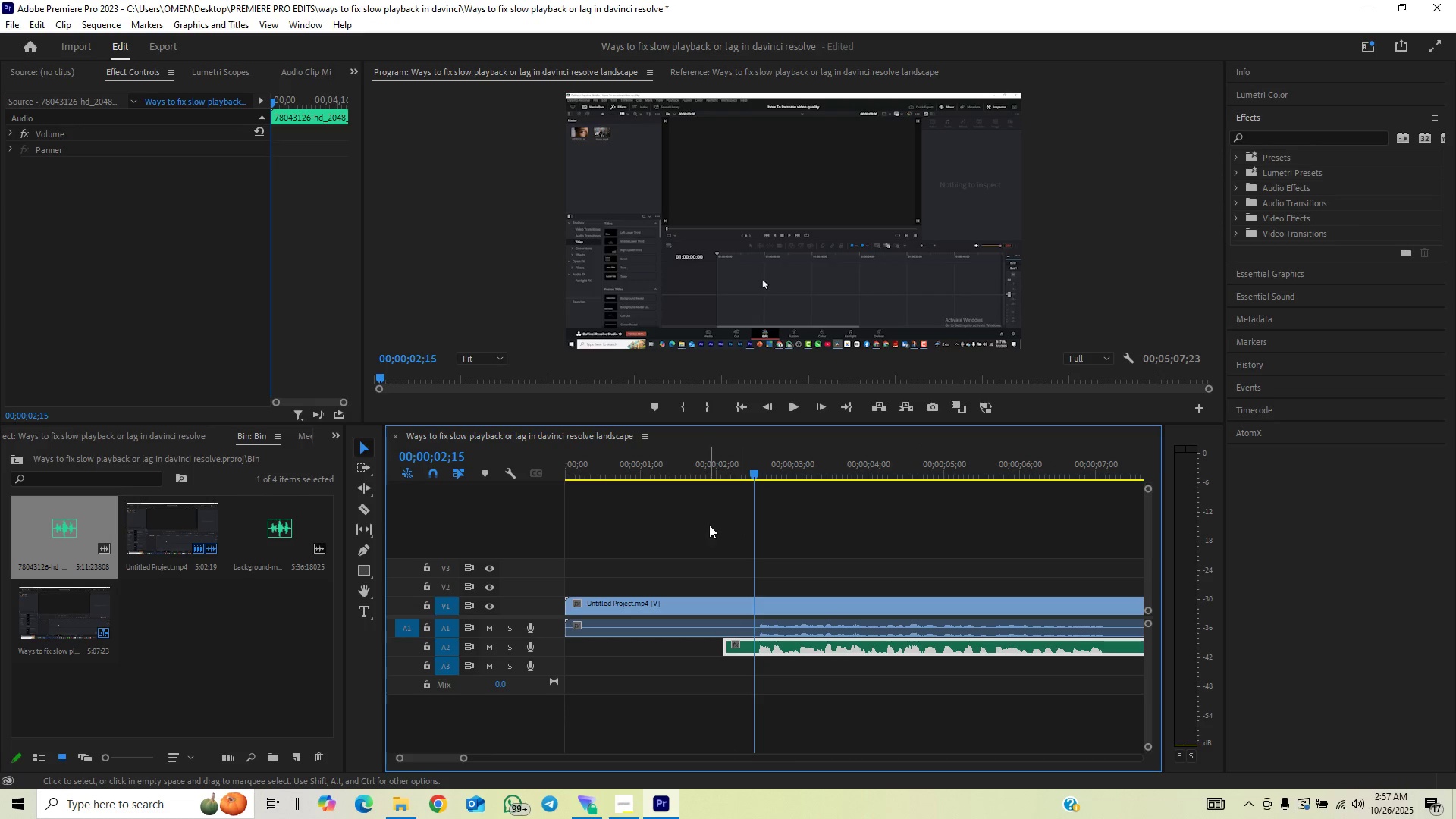 
key(Space)
 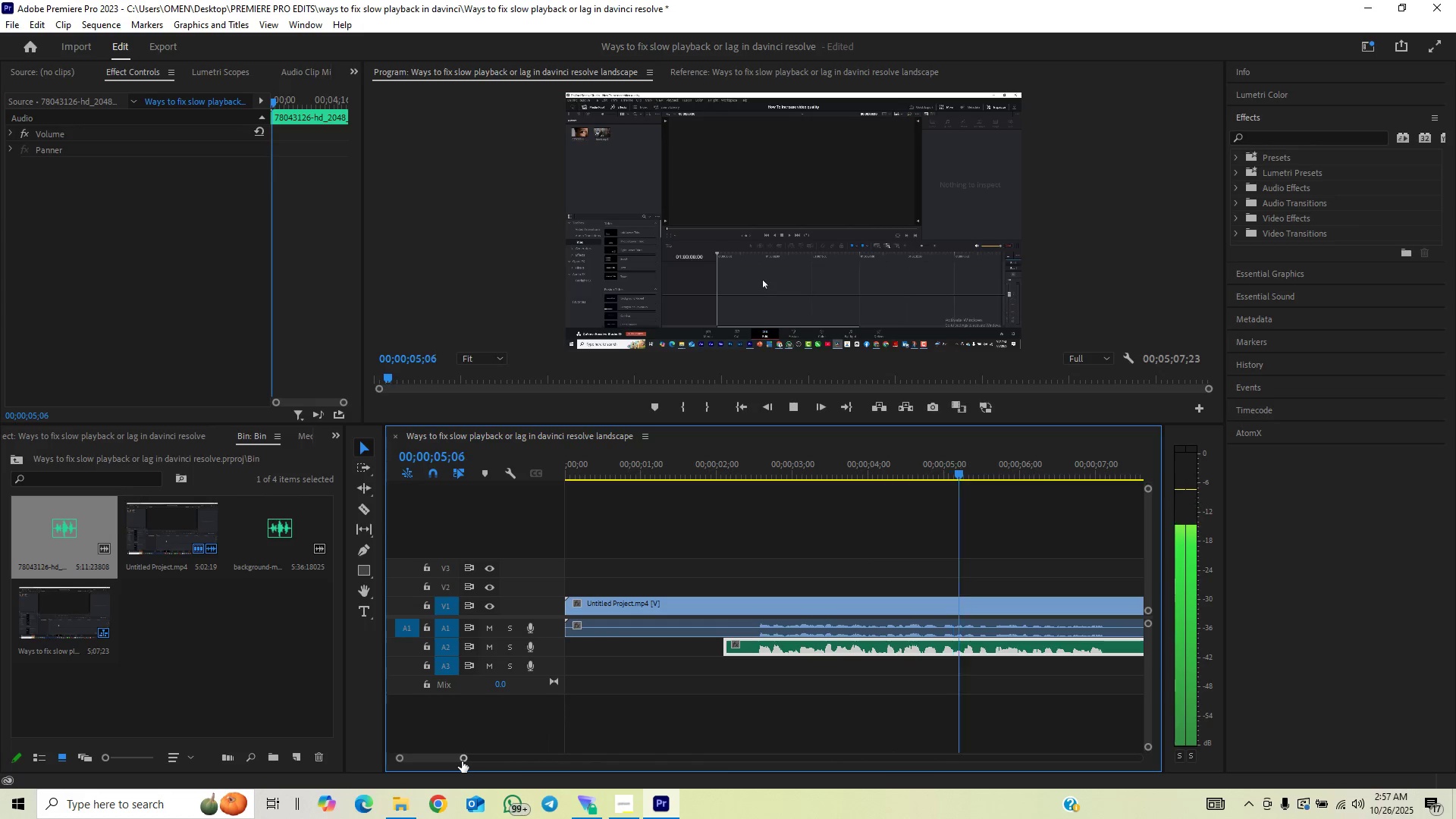 
key(Space)
 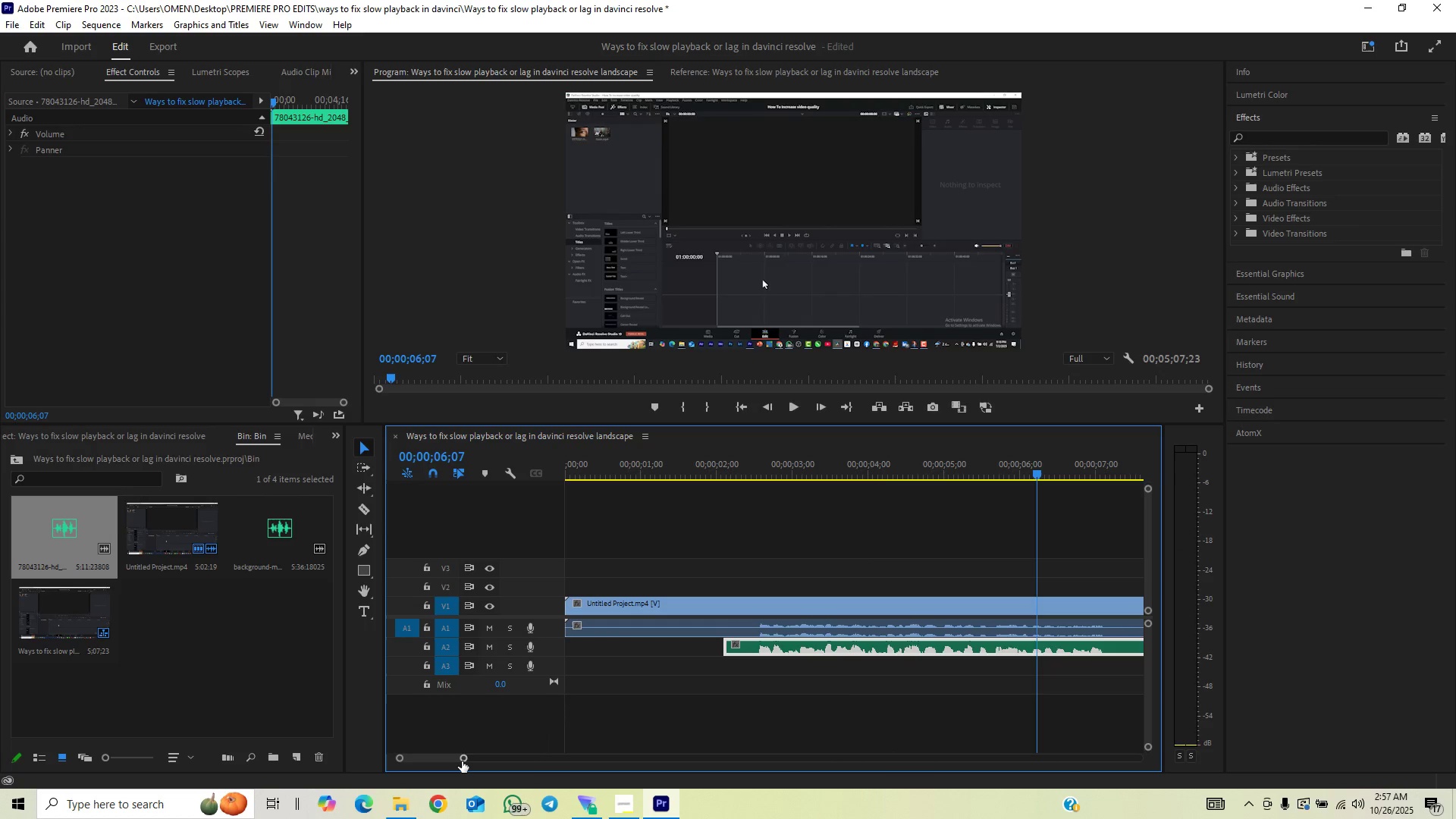 
left_click_drag(start_coordinate=[462, 761], to_coordinate=[495, 752])
 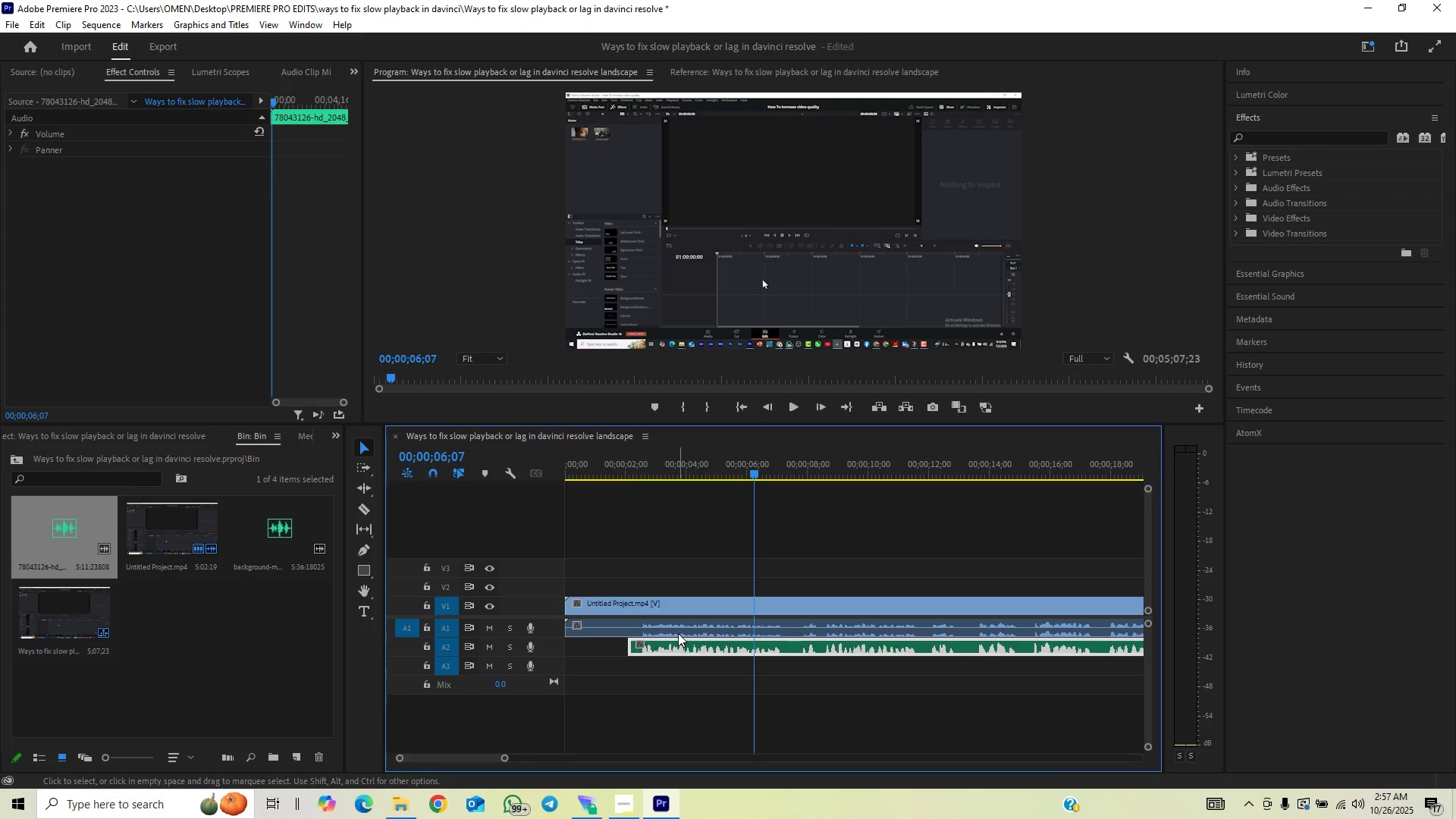 
left_click([678, 632])
 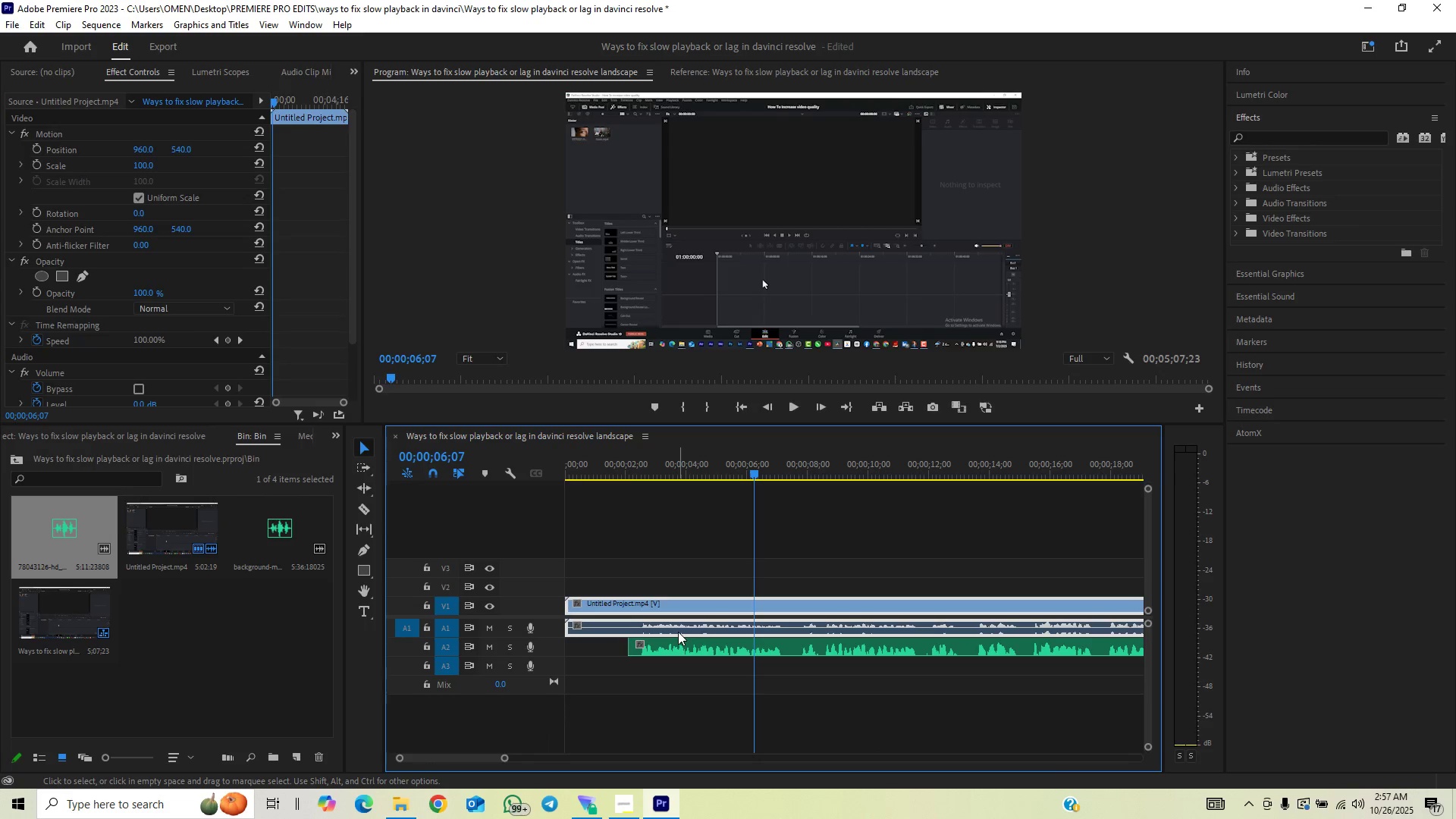 
right_click([678, 632])
 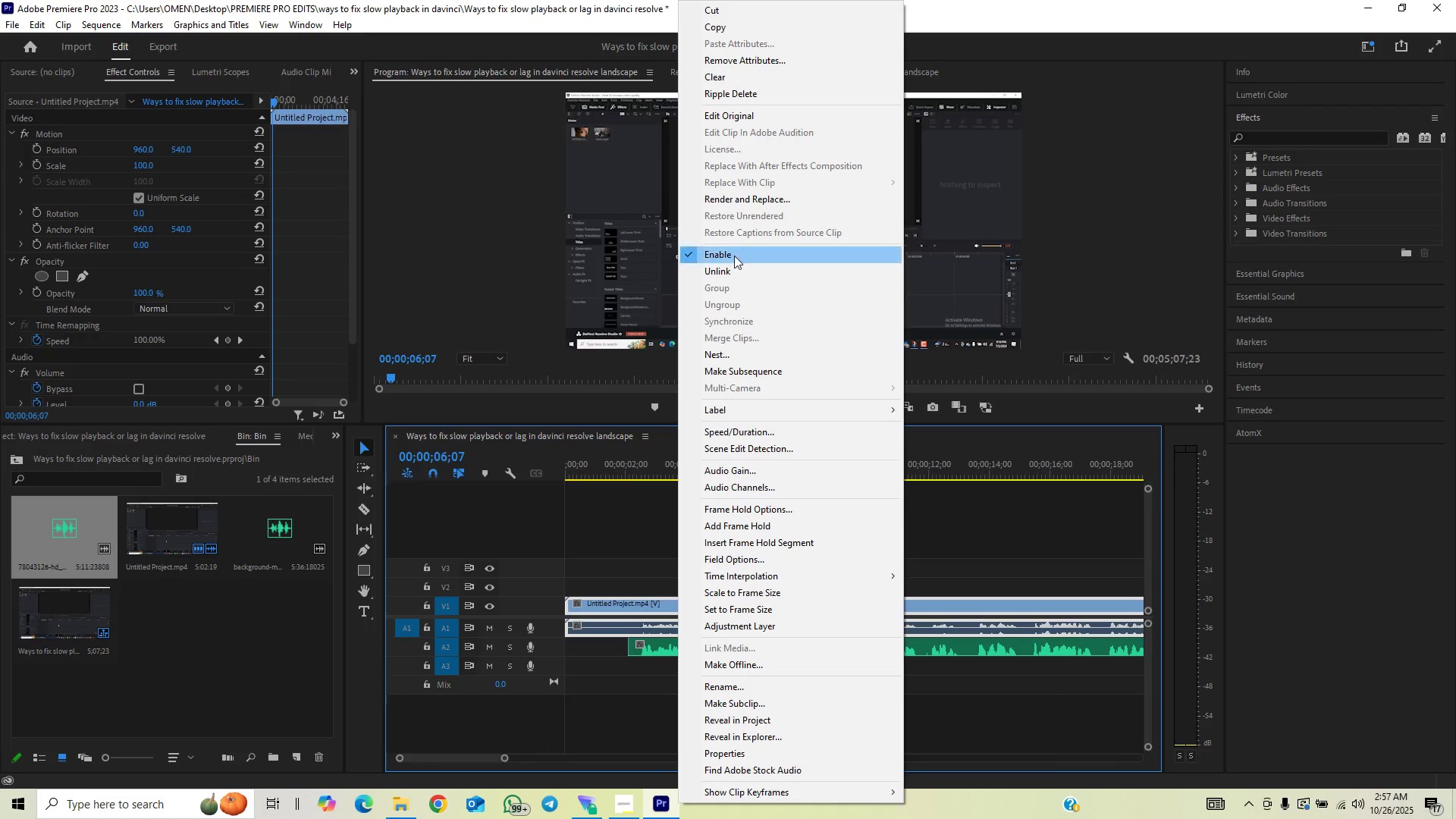 
left_click([731, 268])
 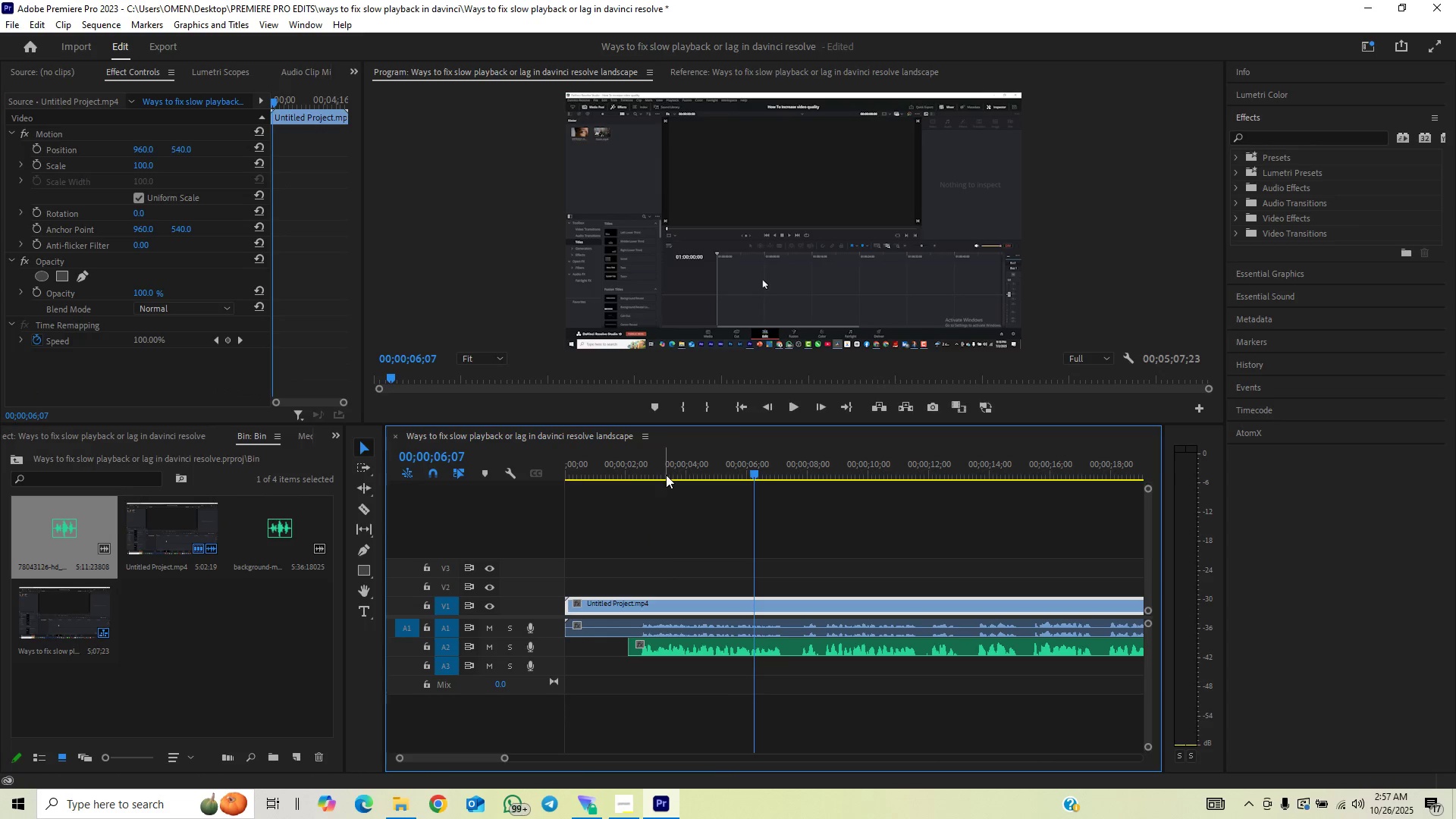 
left_click([643, 469])
 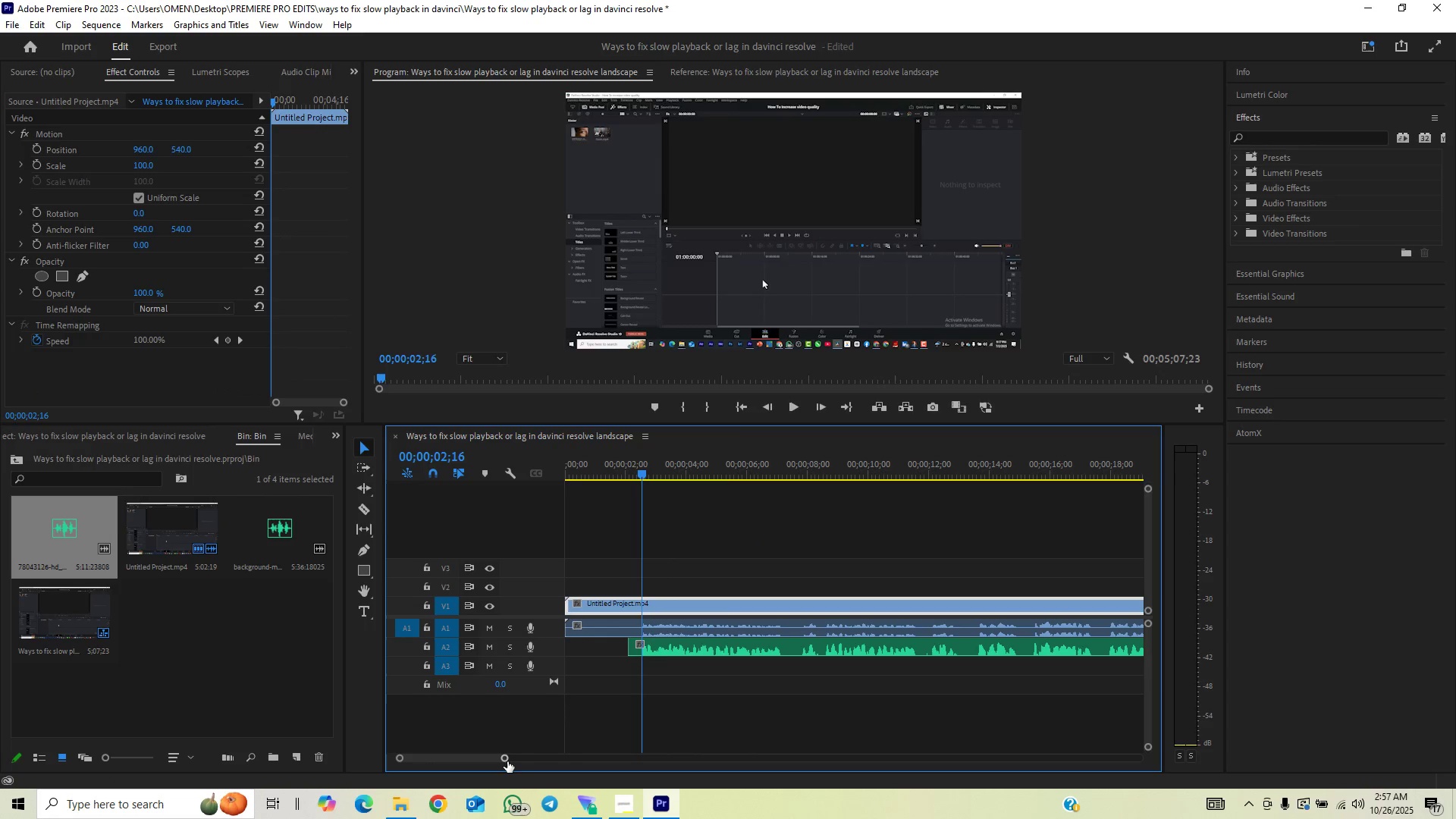 
left_click_drag(start_coordinate=[504, 761], to_coordinate=[456, 786])
 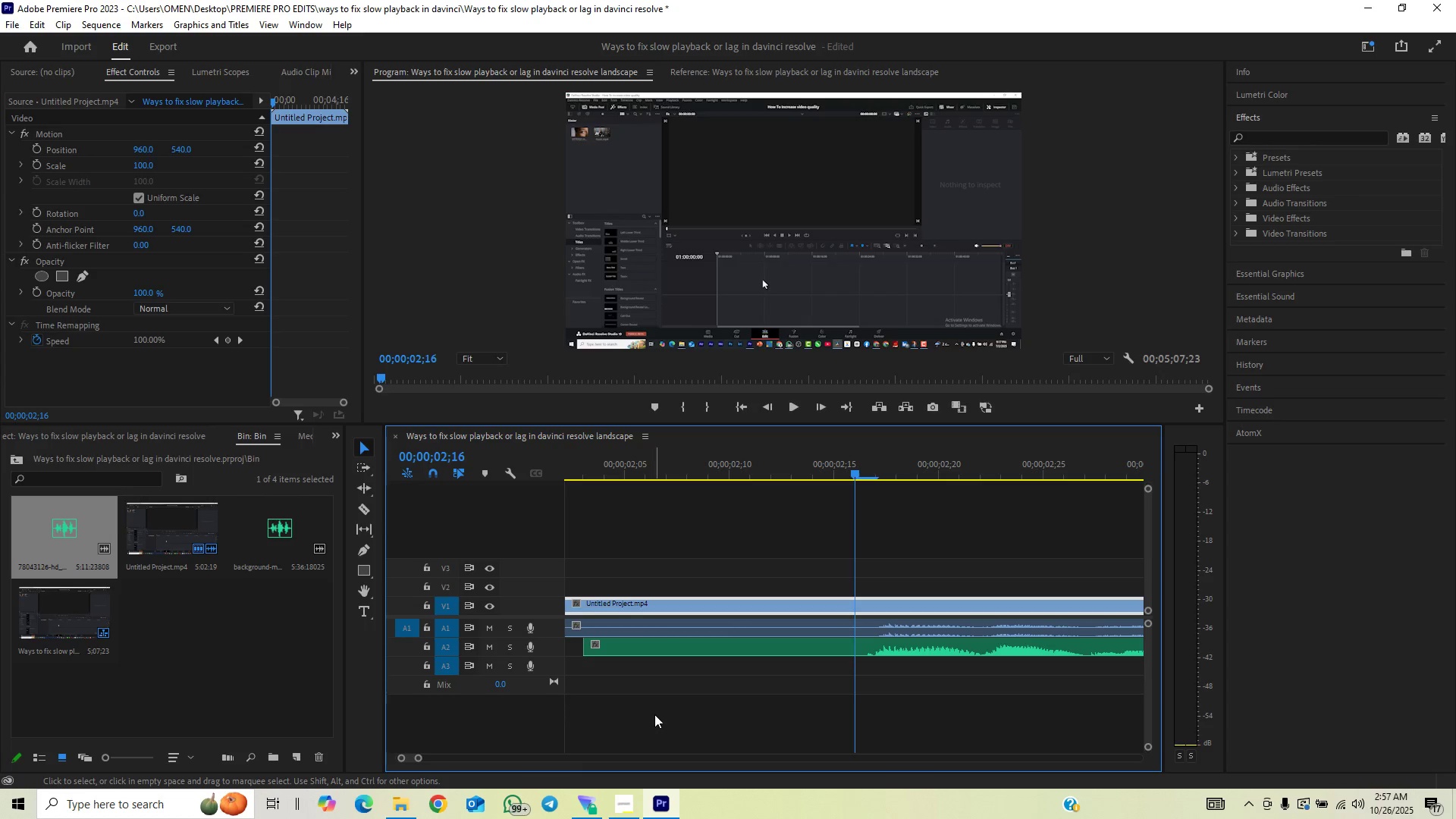 
key(ArrowLeft)
 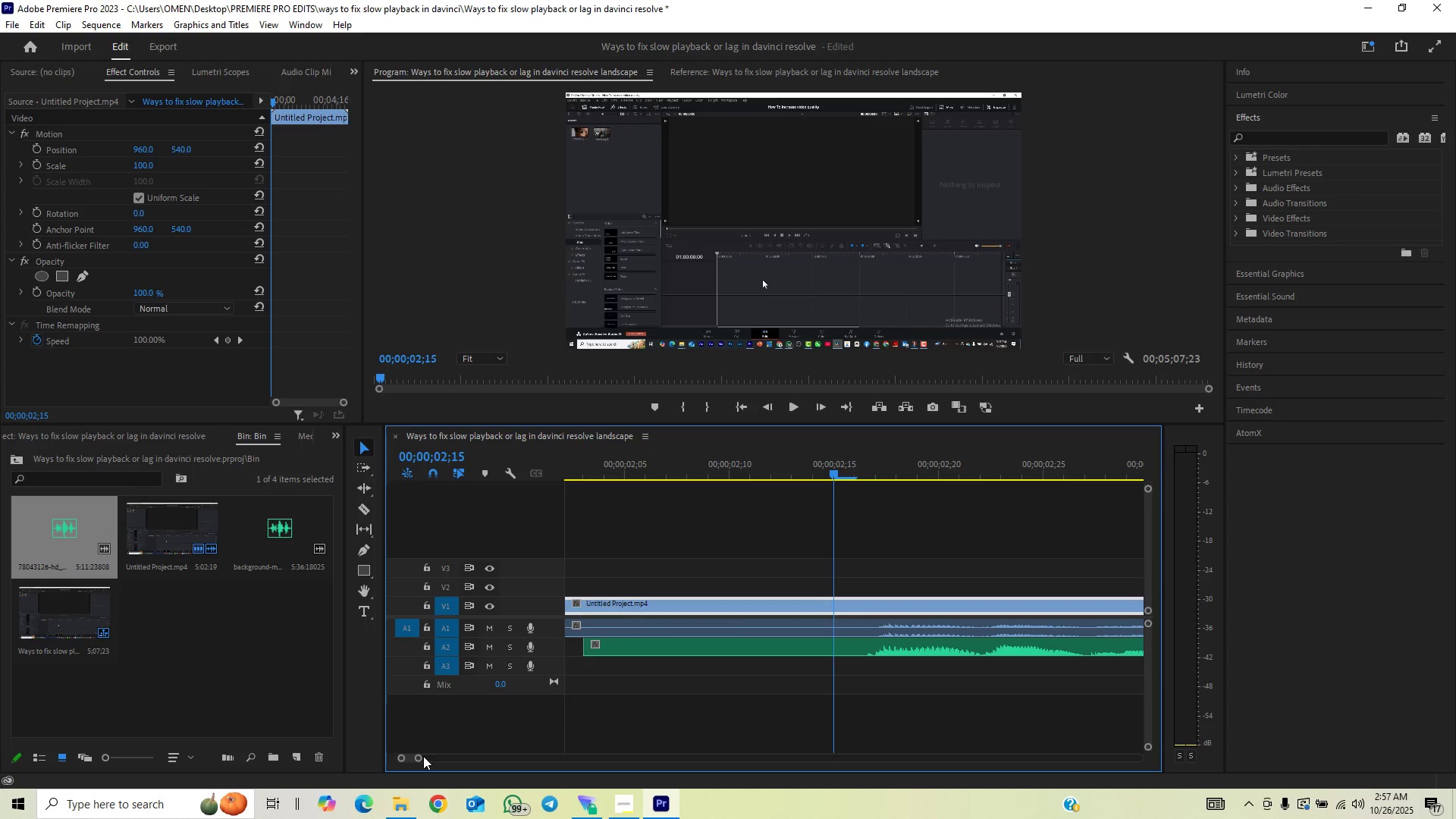 
left_click_drag(start_coordinate=[422, 758], to_coordinate=[441, 748])
 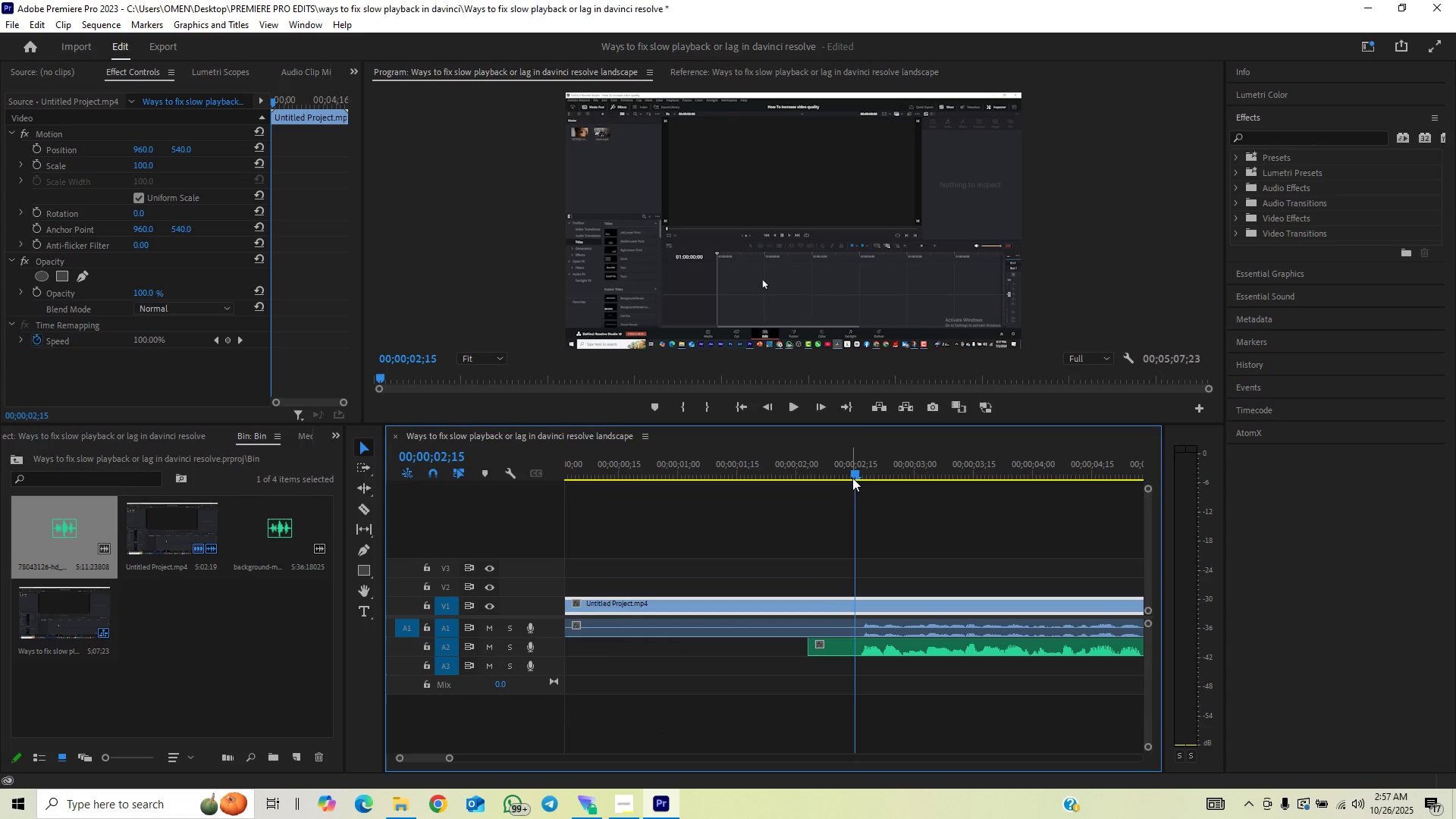 
left_click_drag(start_coordinate=[843, 466], to_coordinate=[839, 484])
 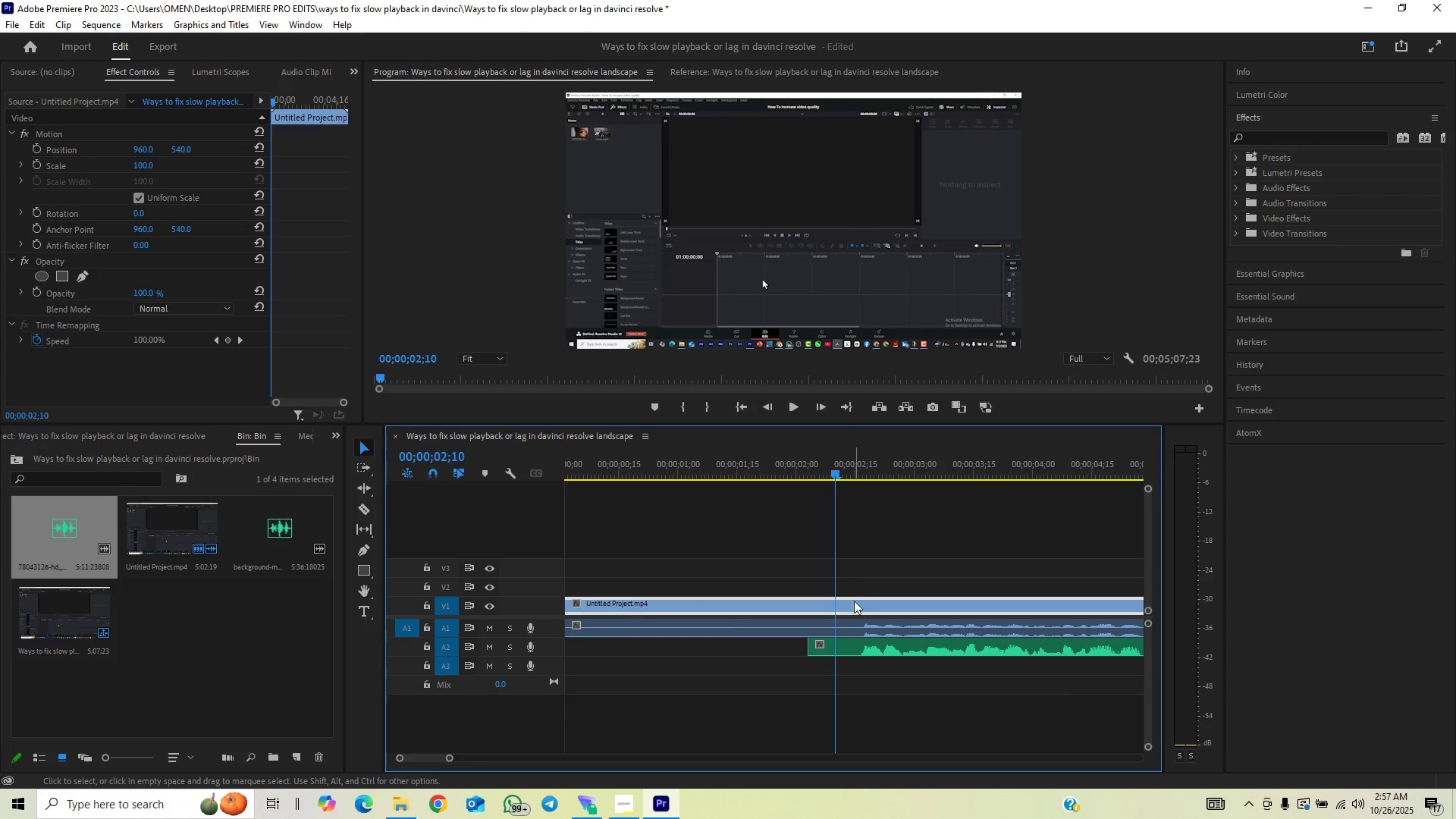 
key(C)
 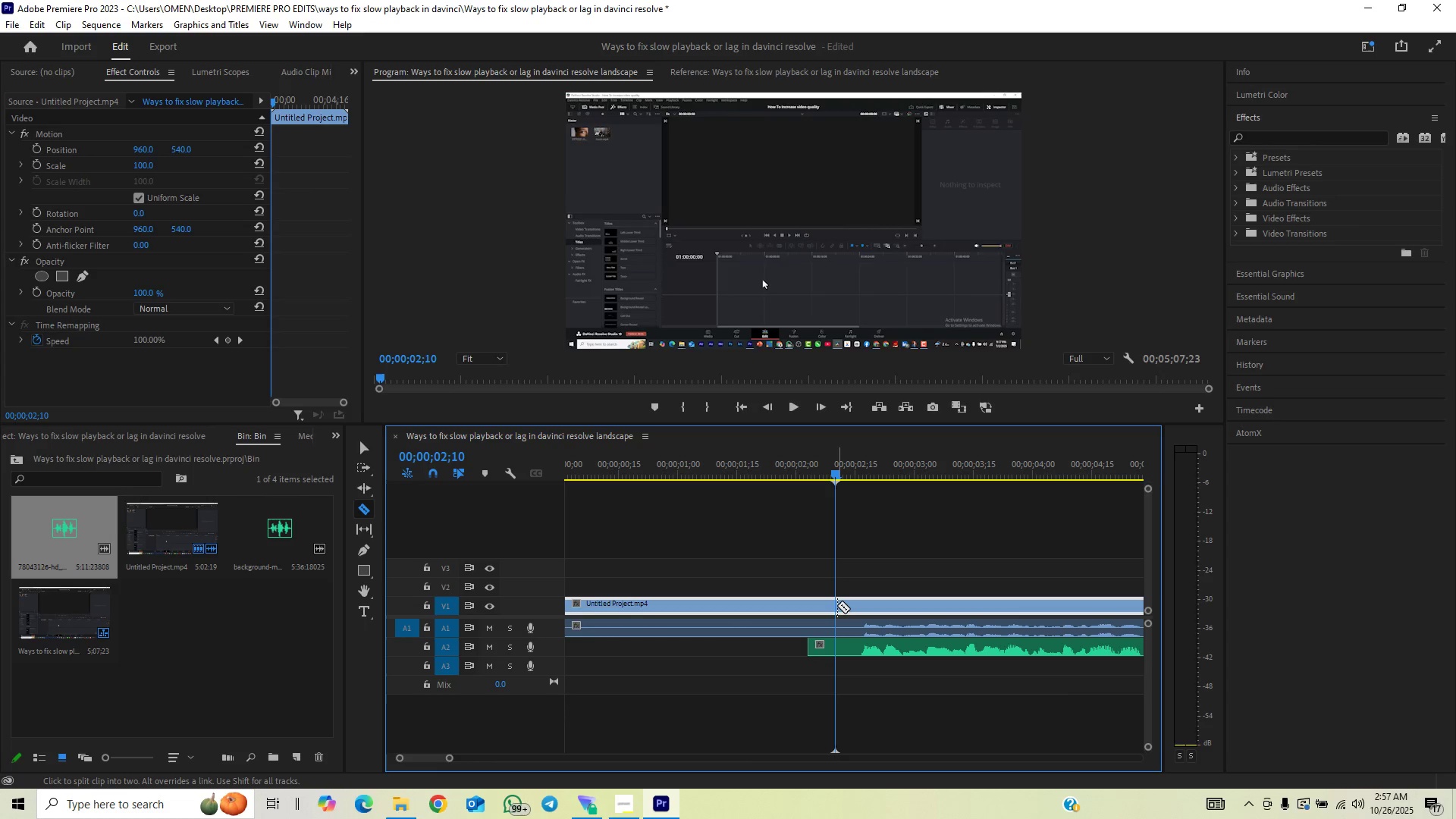 
left_click([837, 605])
 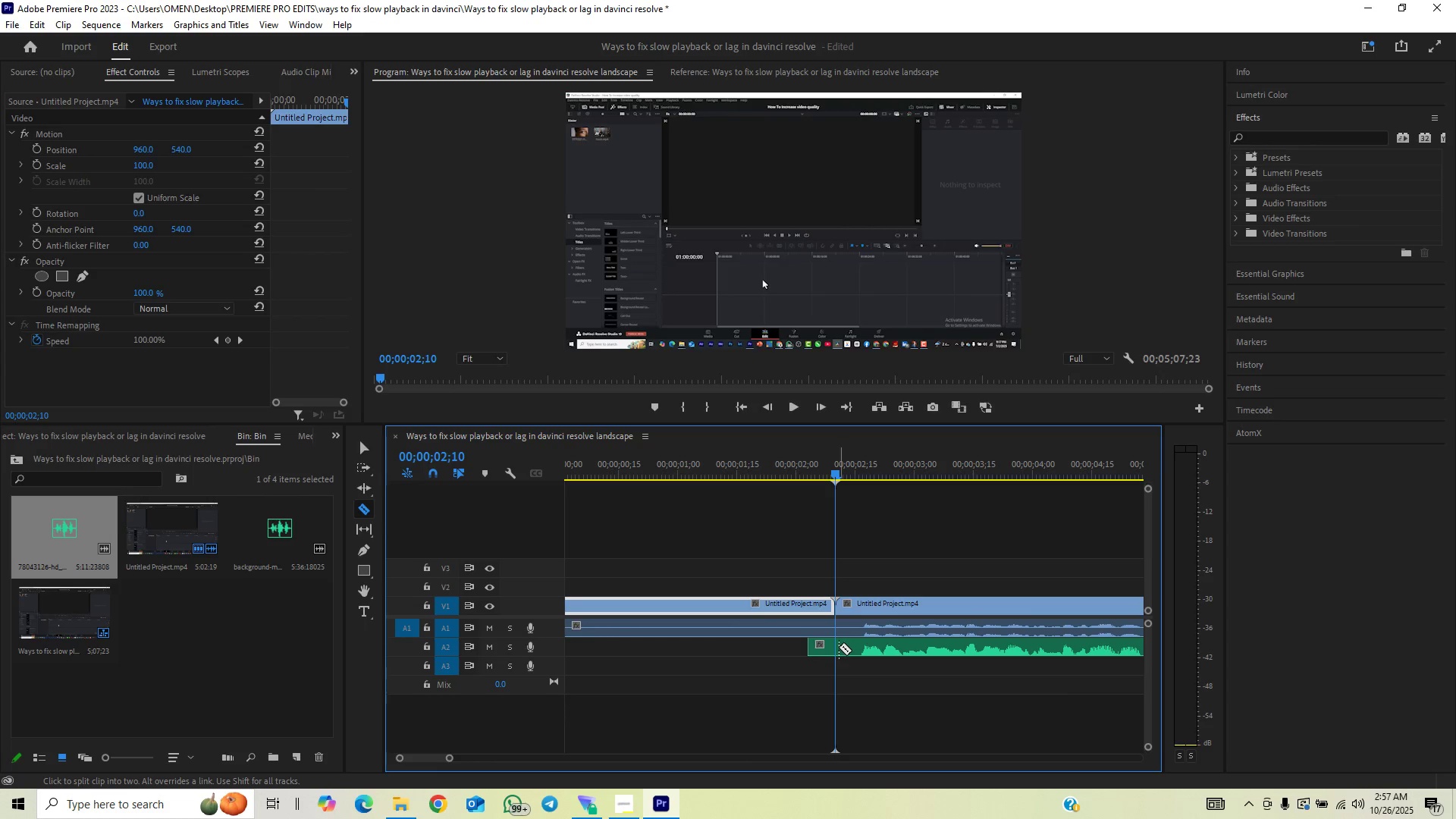 
left_click([839, 647])
 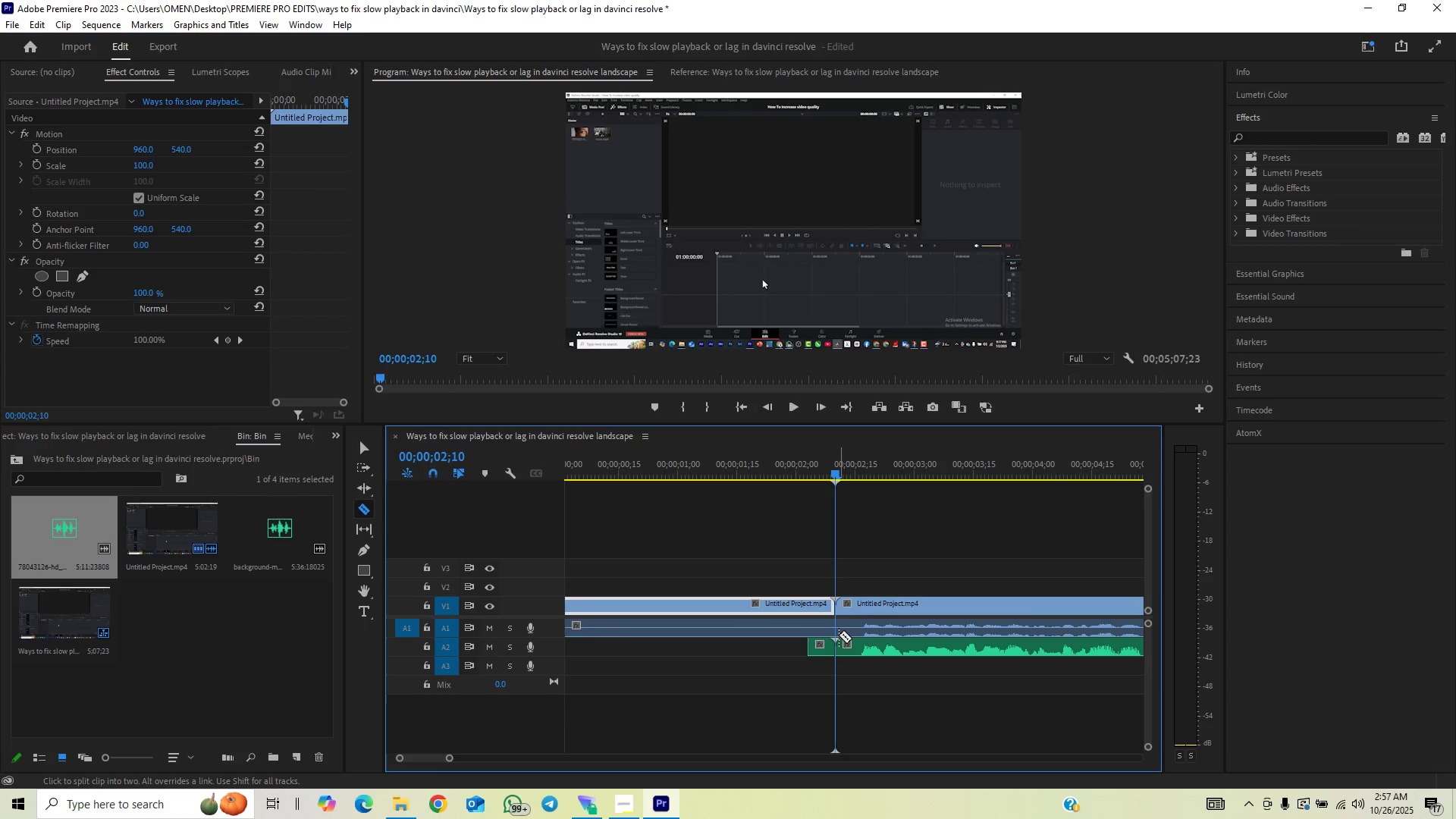 
left_click([839, 635])
 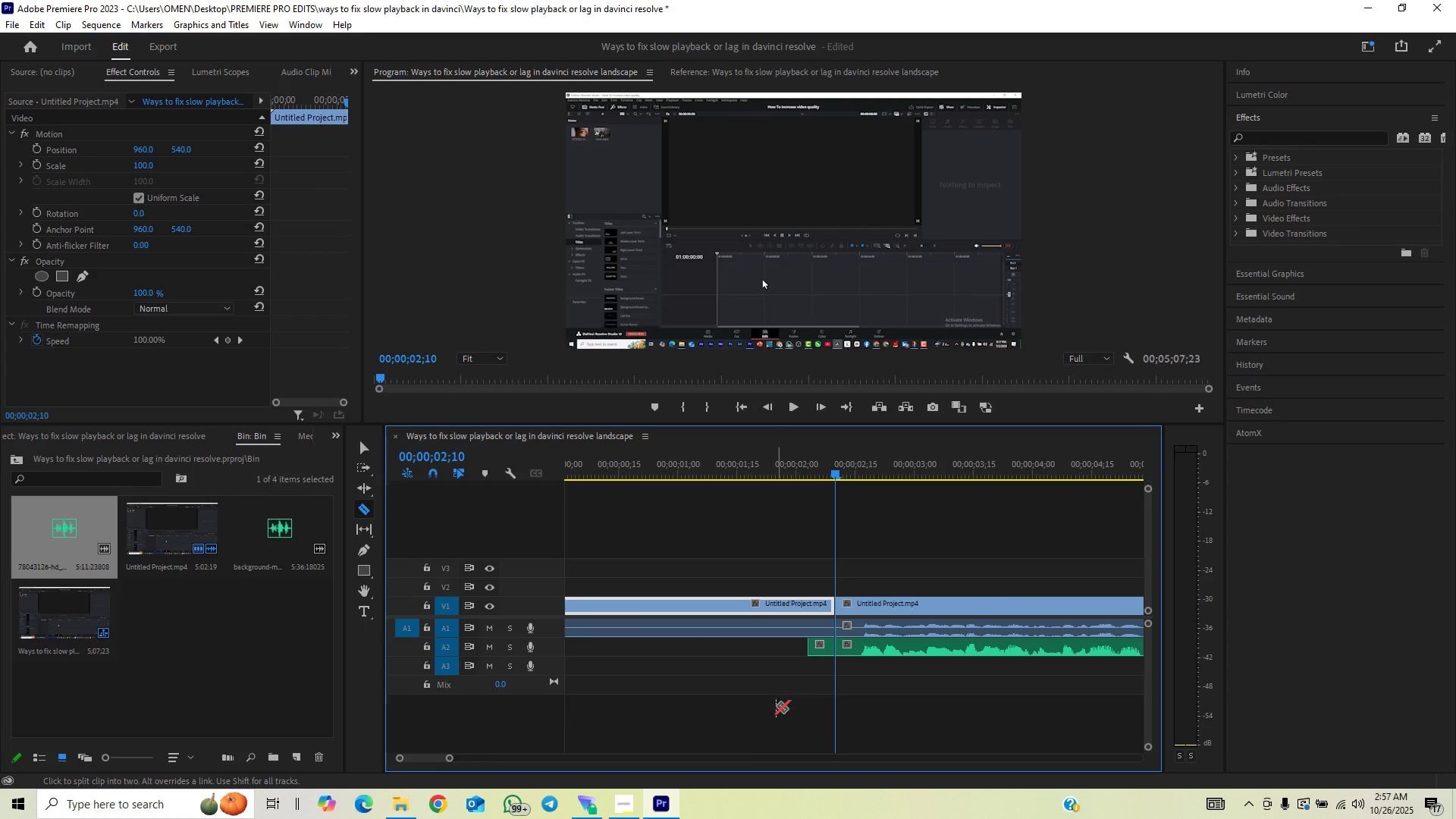 
key(V)
 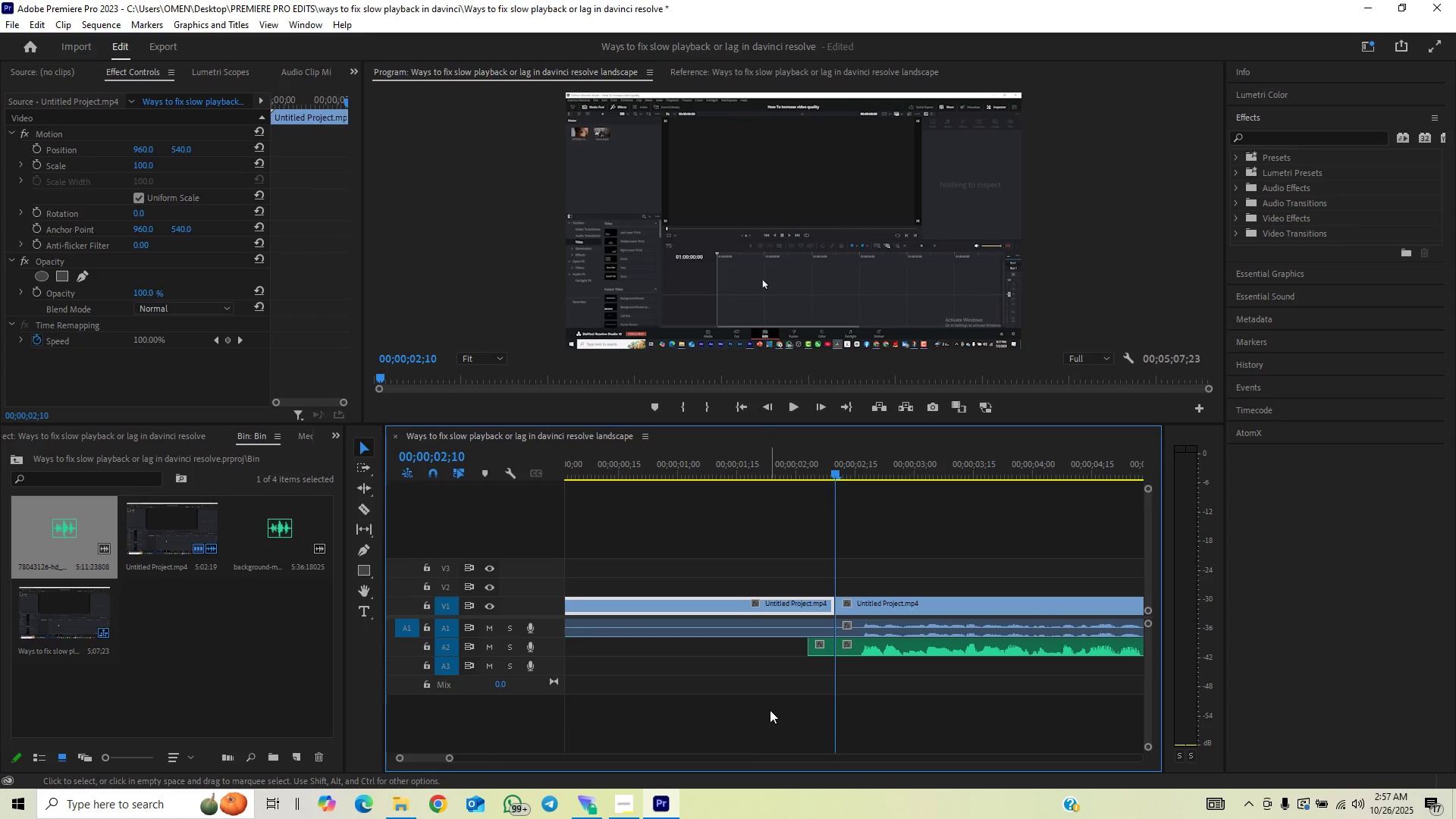 
left_click_drag(start_coordinate=[770, 710], to_coordinate=[815, 591])
 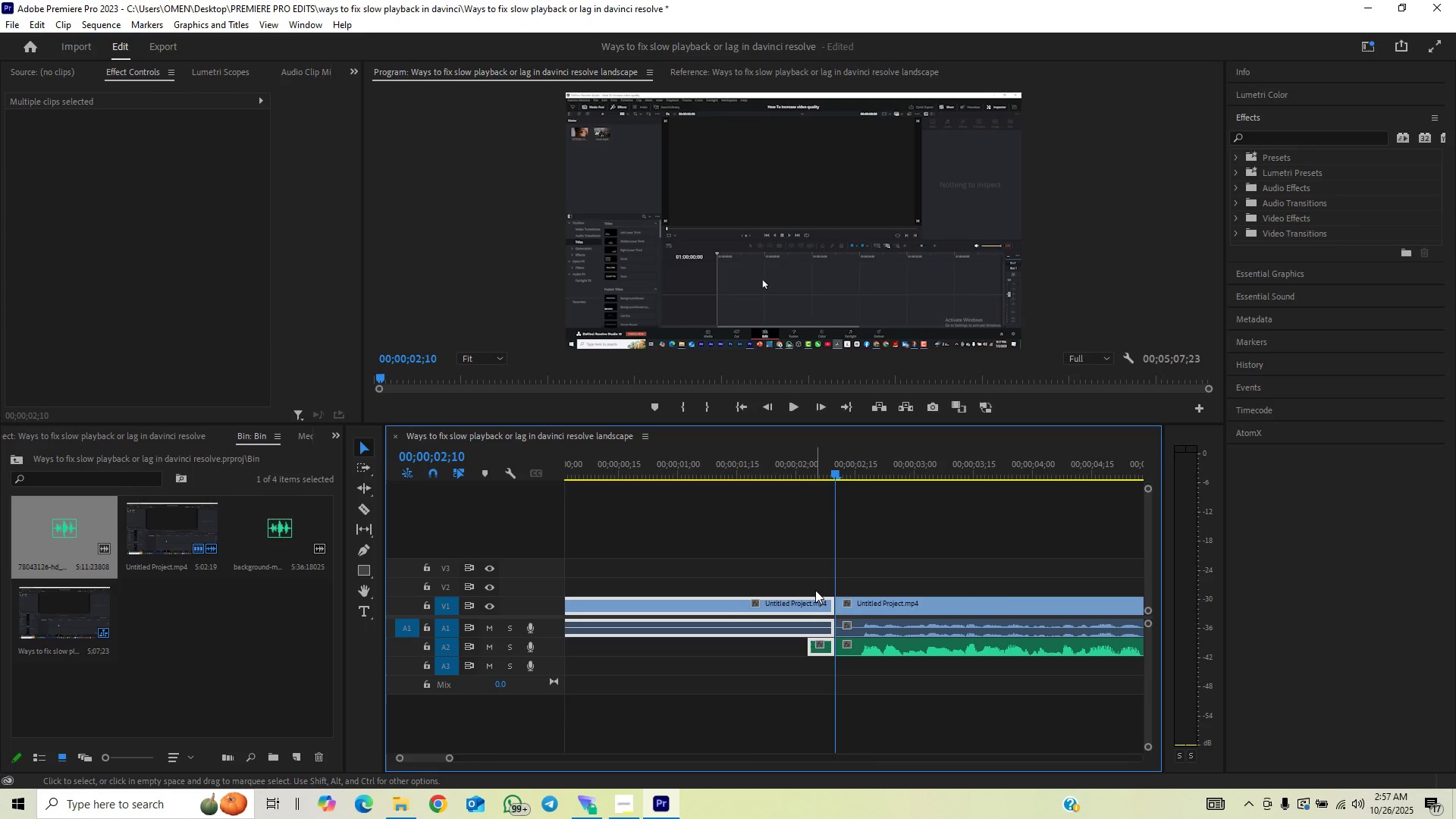 
key(Backspace)
 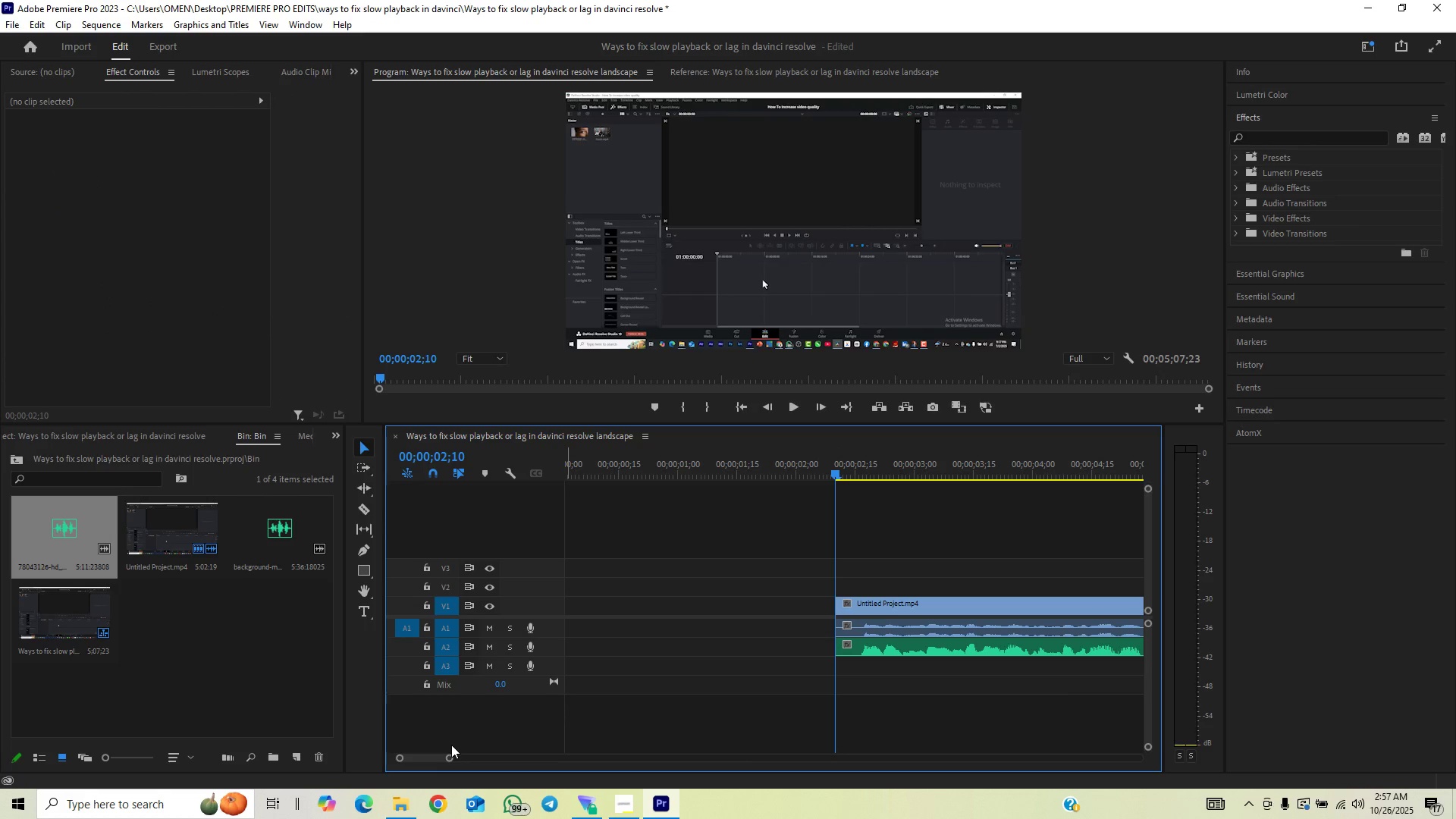 
left_click_drag(start_coordinate=[447, 755], to_coordinate=[586, 726])
 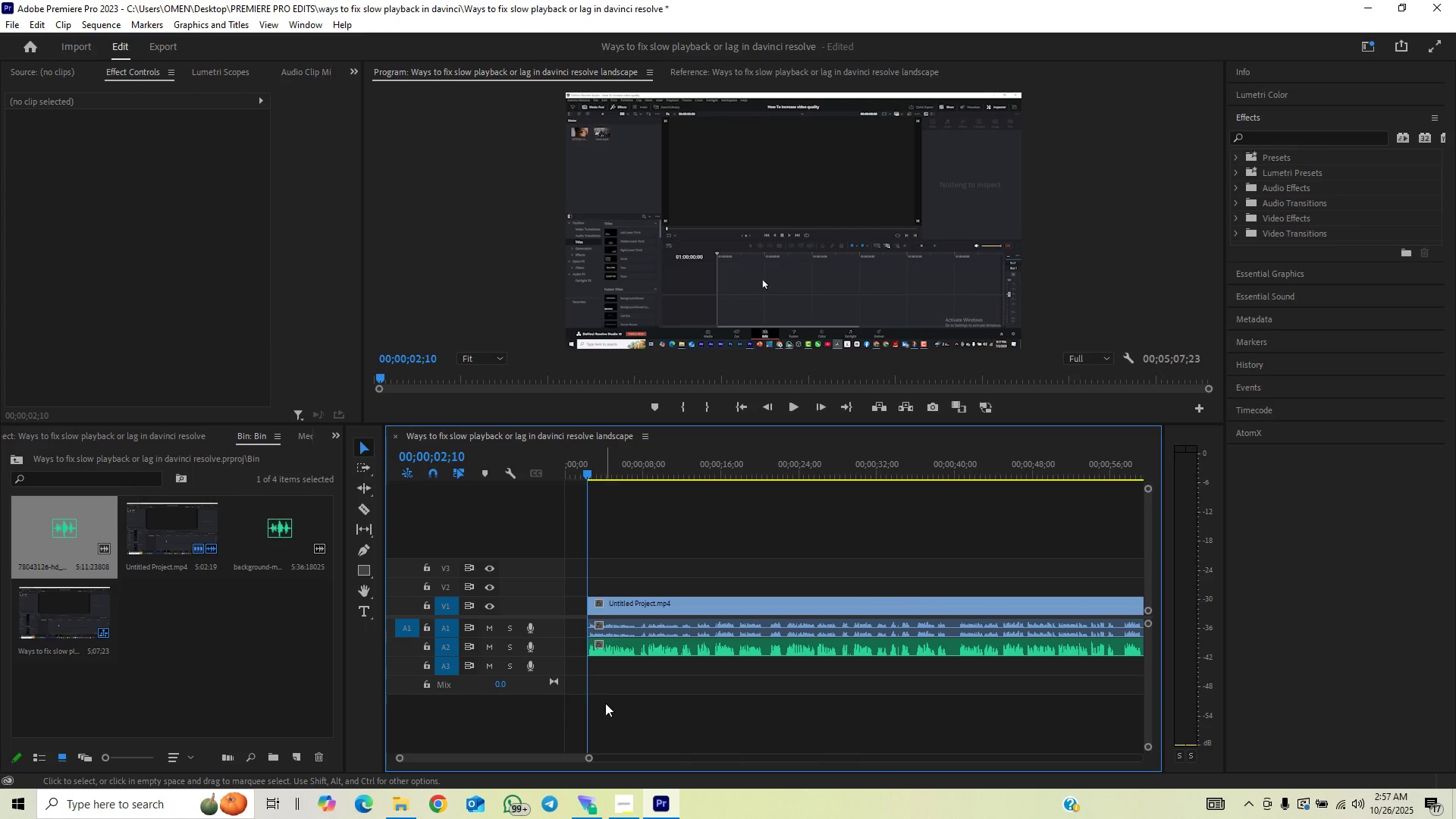 
left_click_drag(start_coordinate=[610, 695], to_coordinate=[682, 570])
 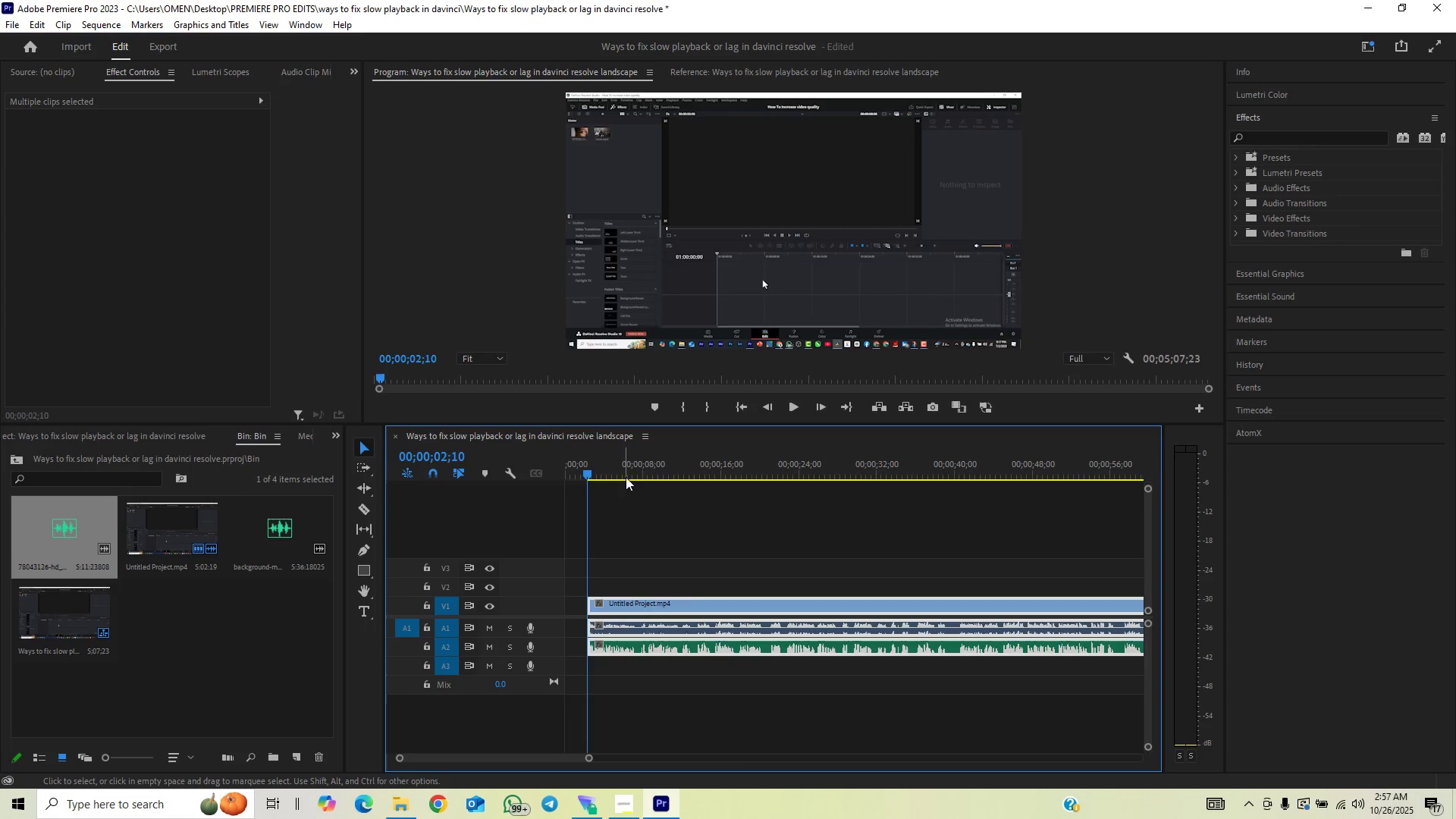 
left_click_drag(start_coordinate=[623, 467], to_coordinate=[502, 485])
 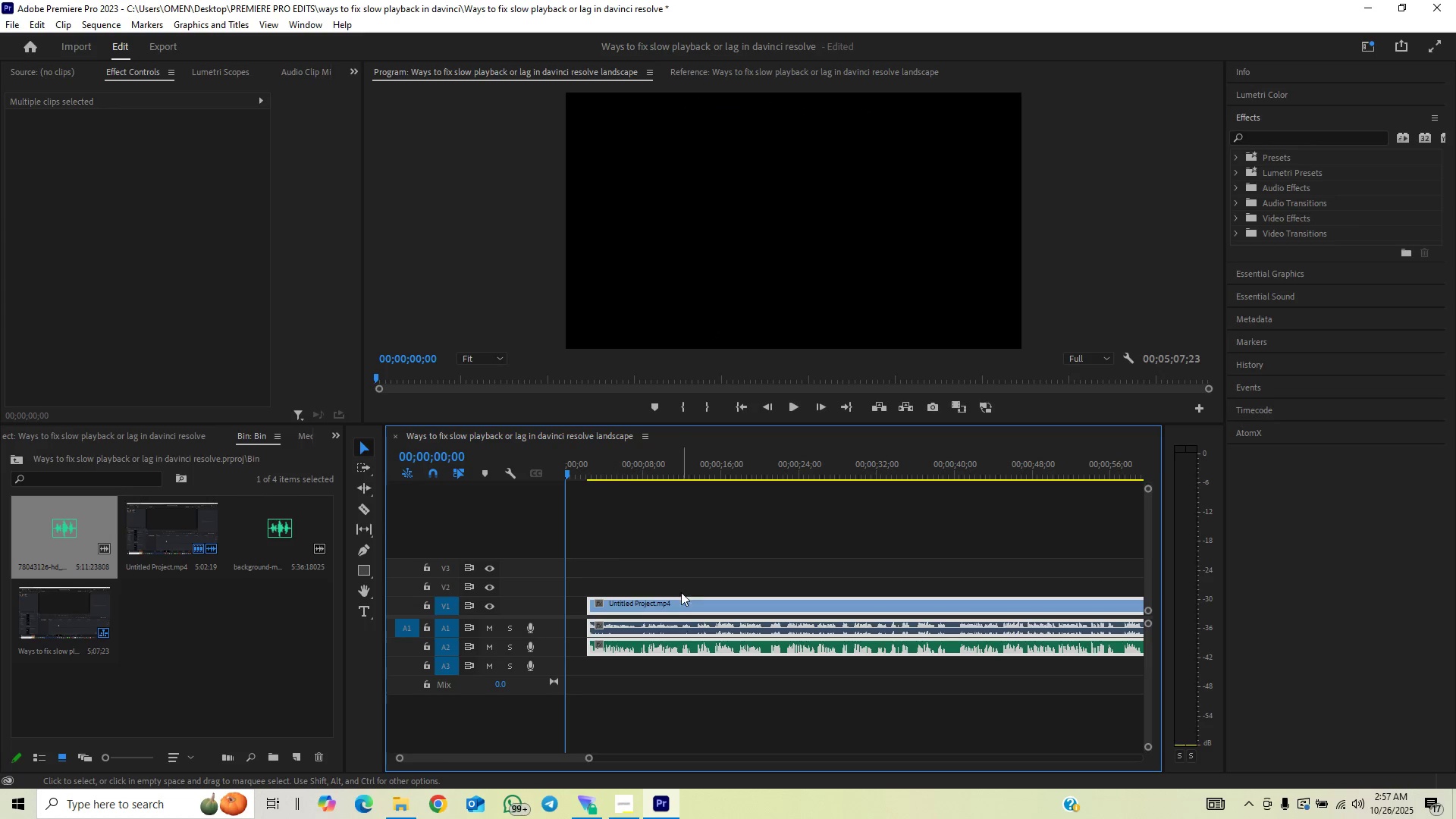 
left_click_drag(start_coordinate=[673, 604], to_coordinate=[587, 611])
 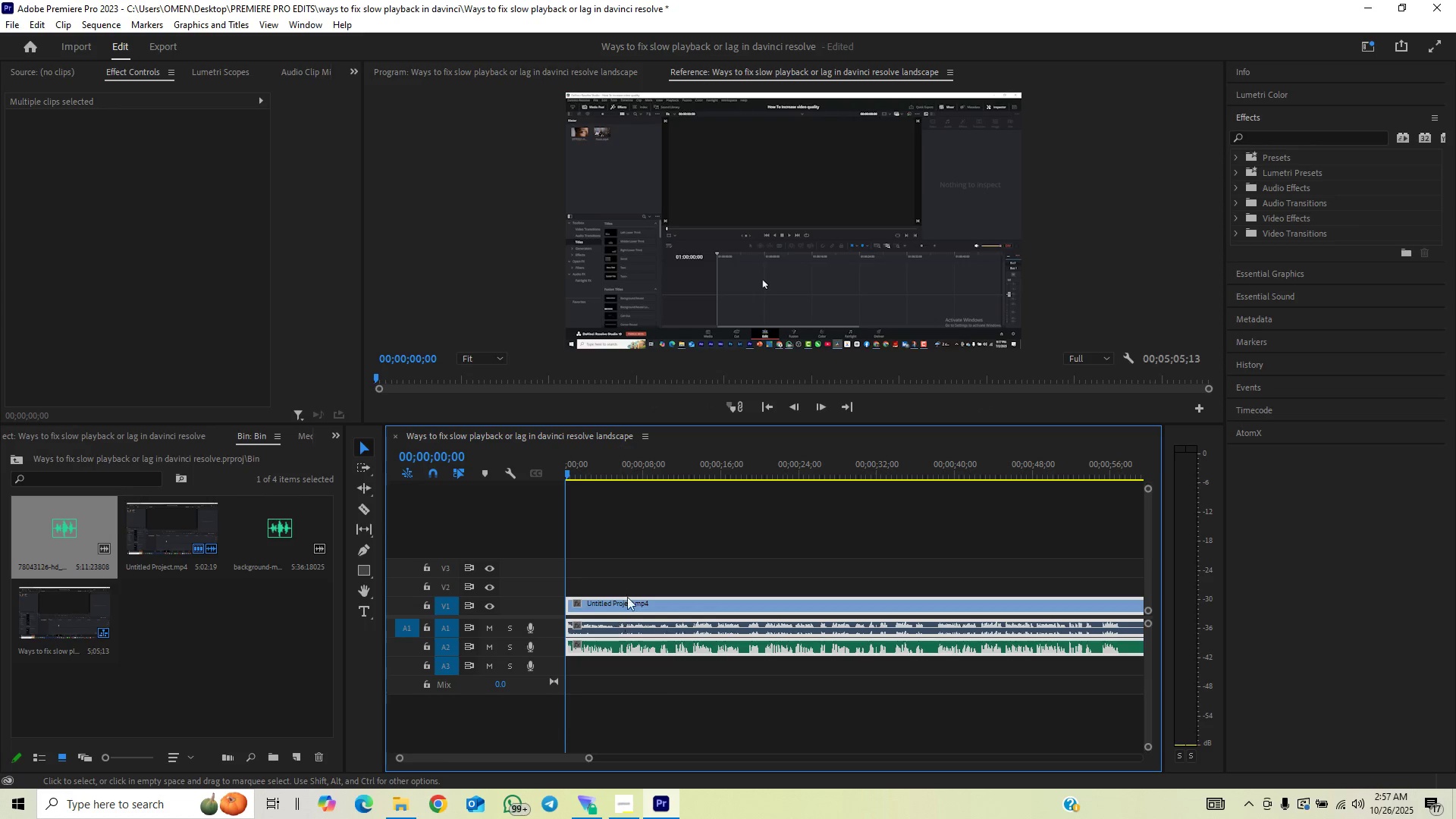 
double_click([634, 567])
 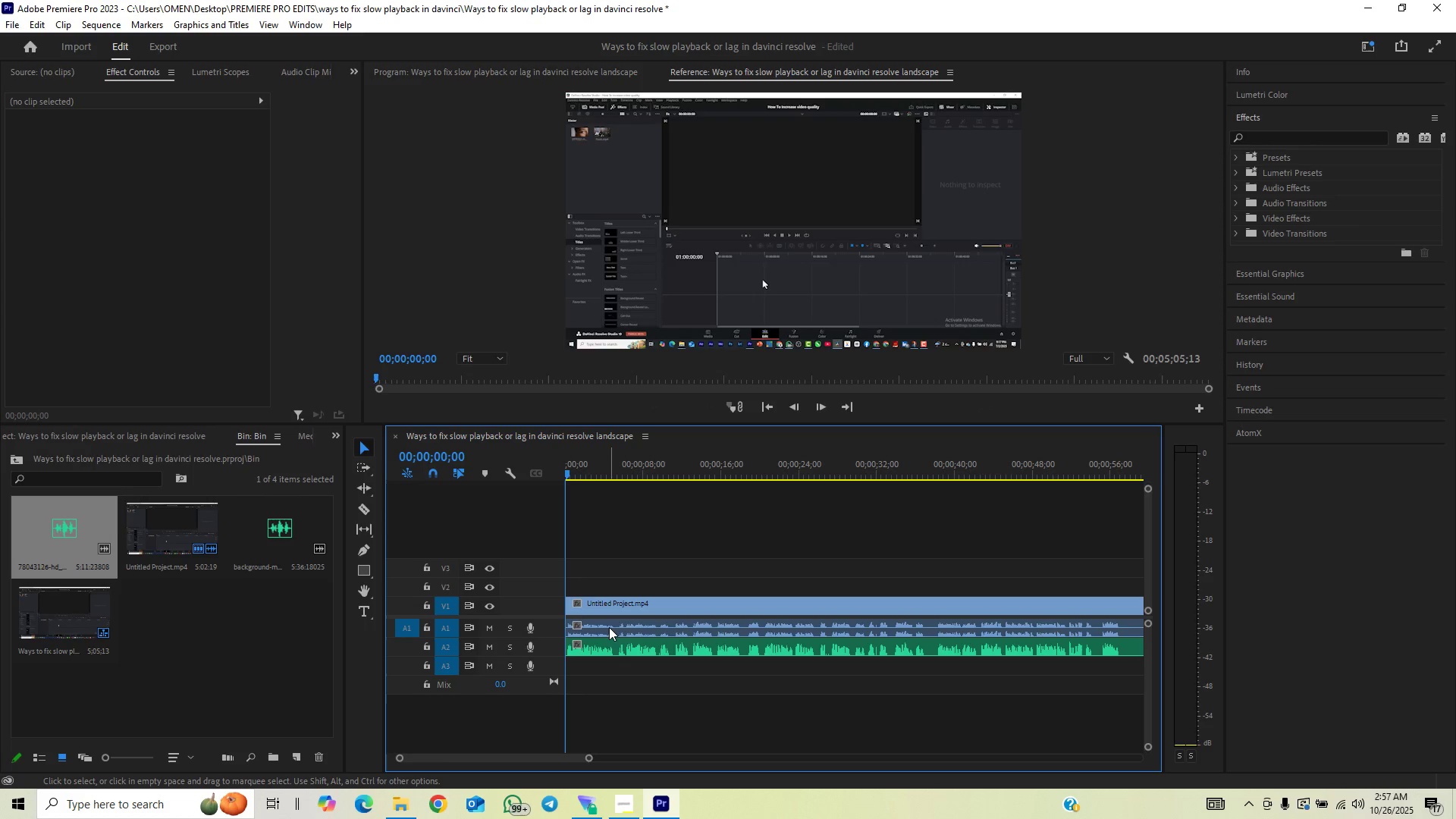 
left_click([609, 630])
 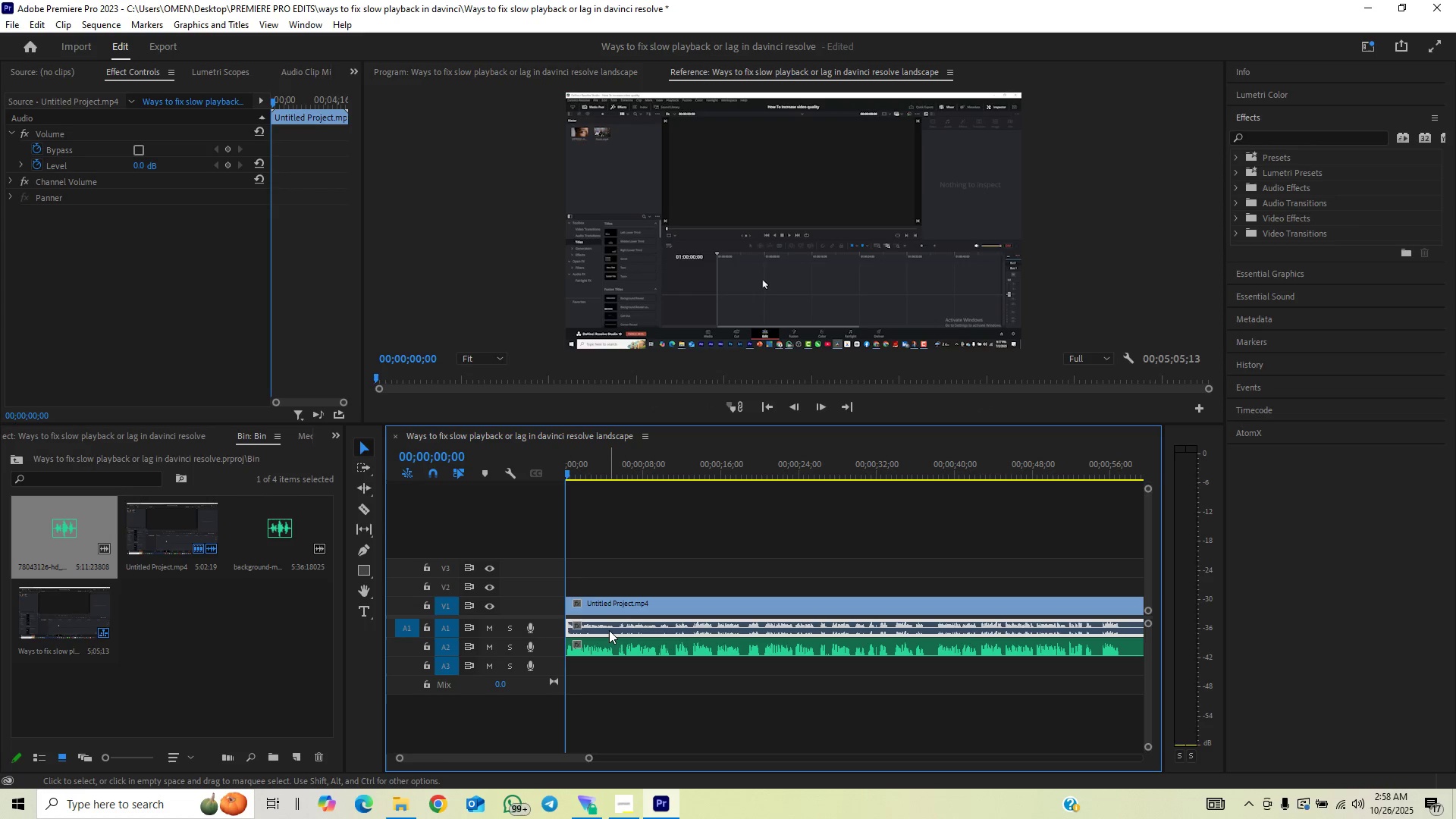 
key(Backspace)
 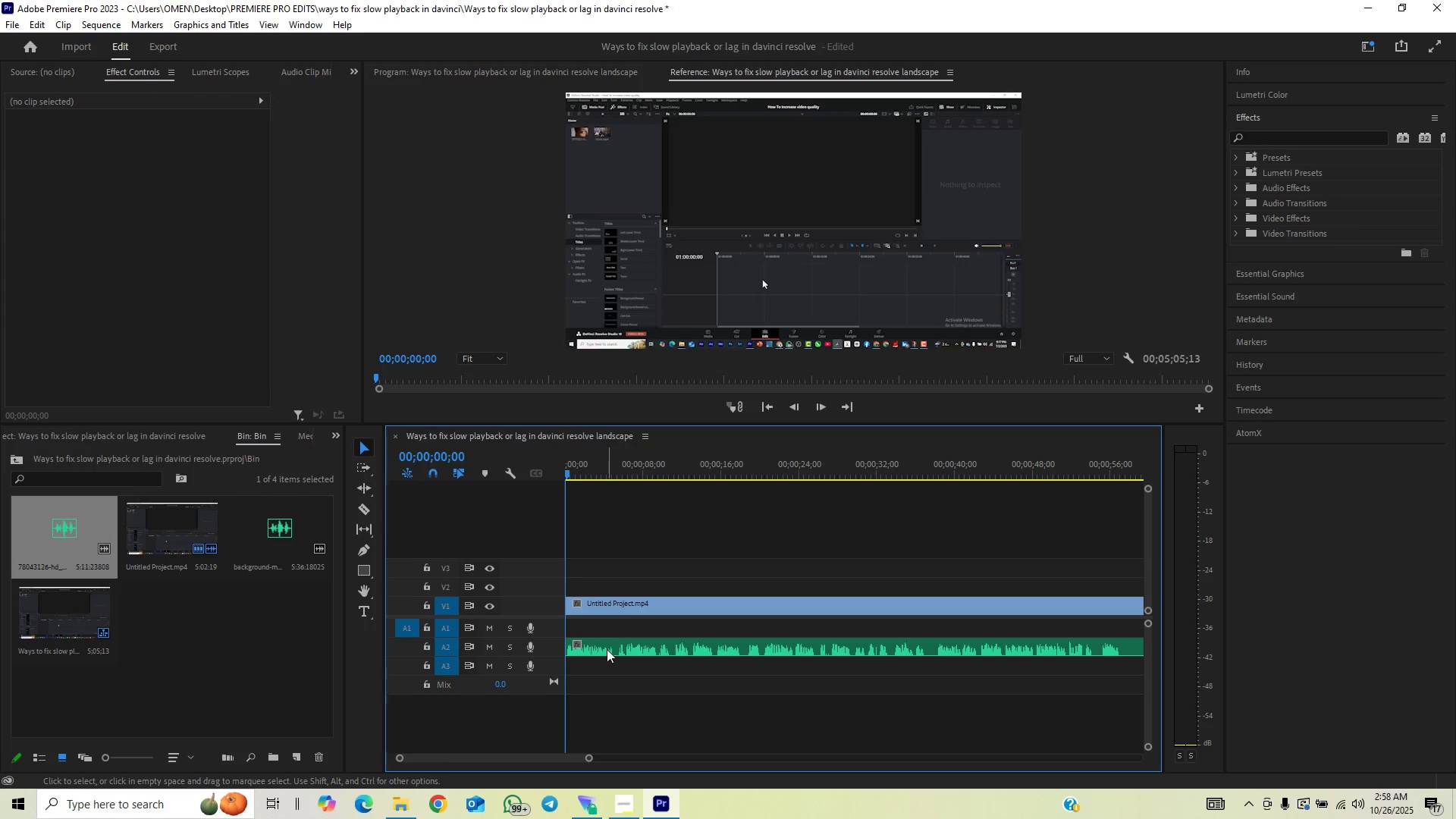 
left_click_drag(start_coordinate=[607, 649], to_coordinate=[607, 629])
 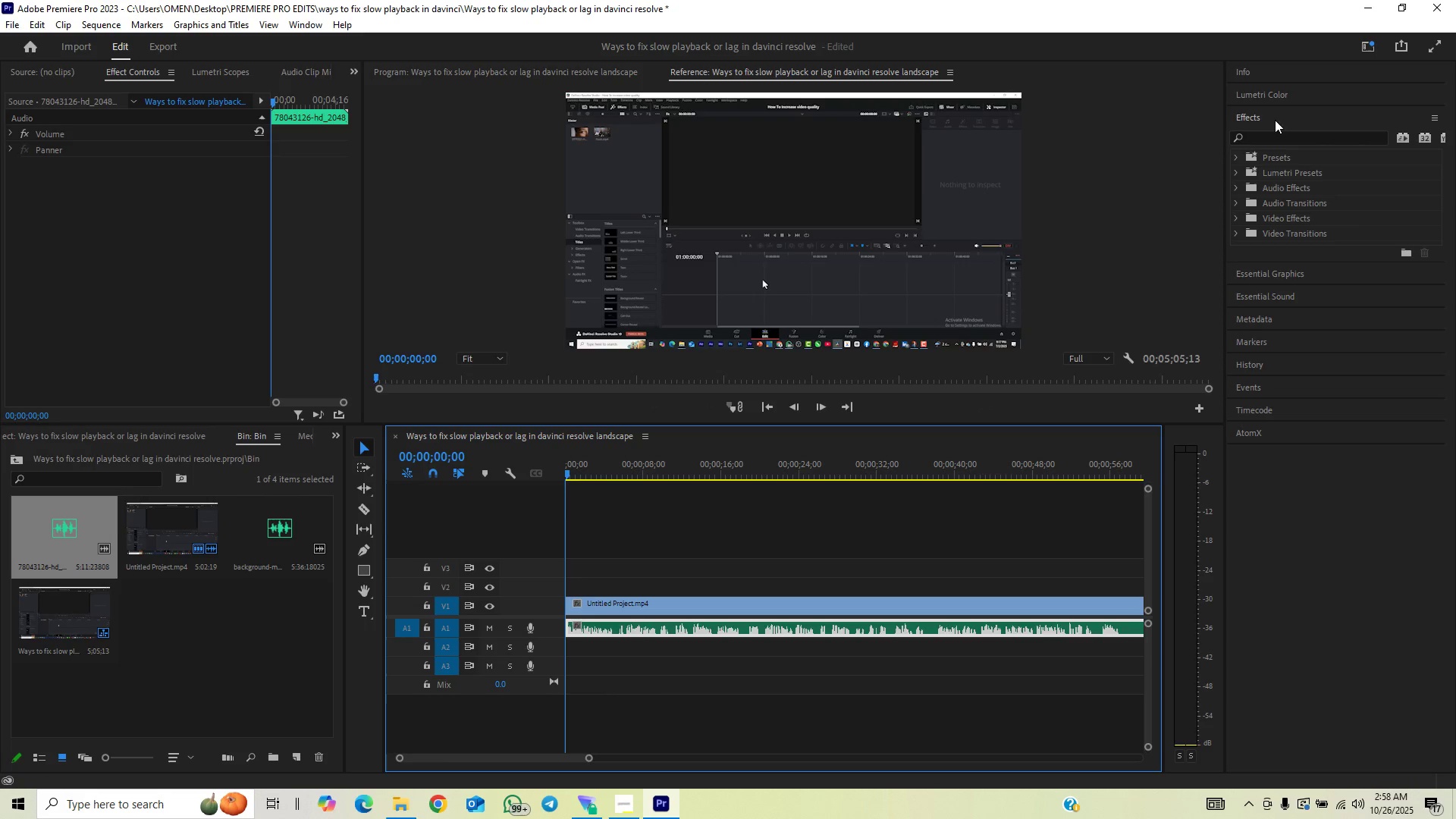 
left_click([1268, 115])
 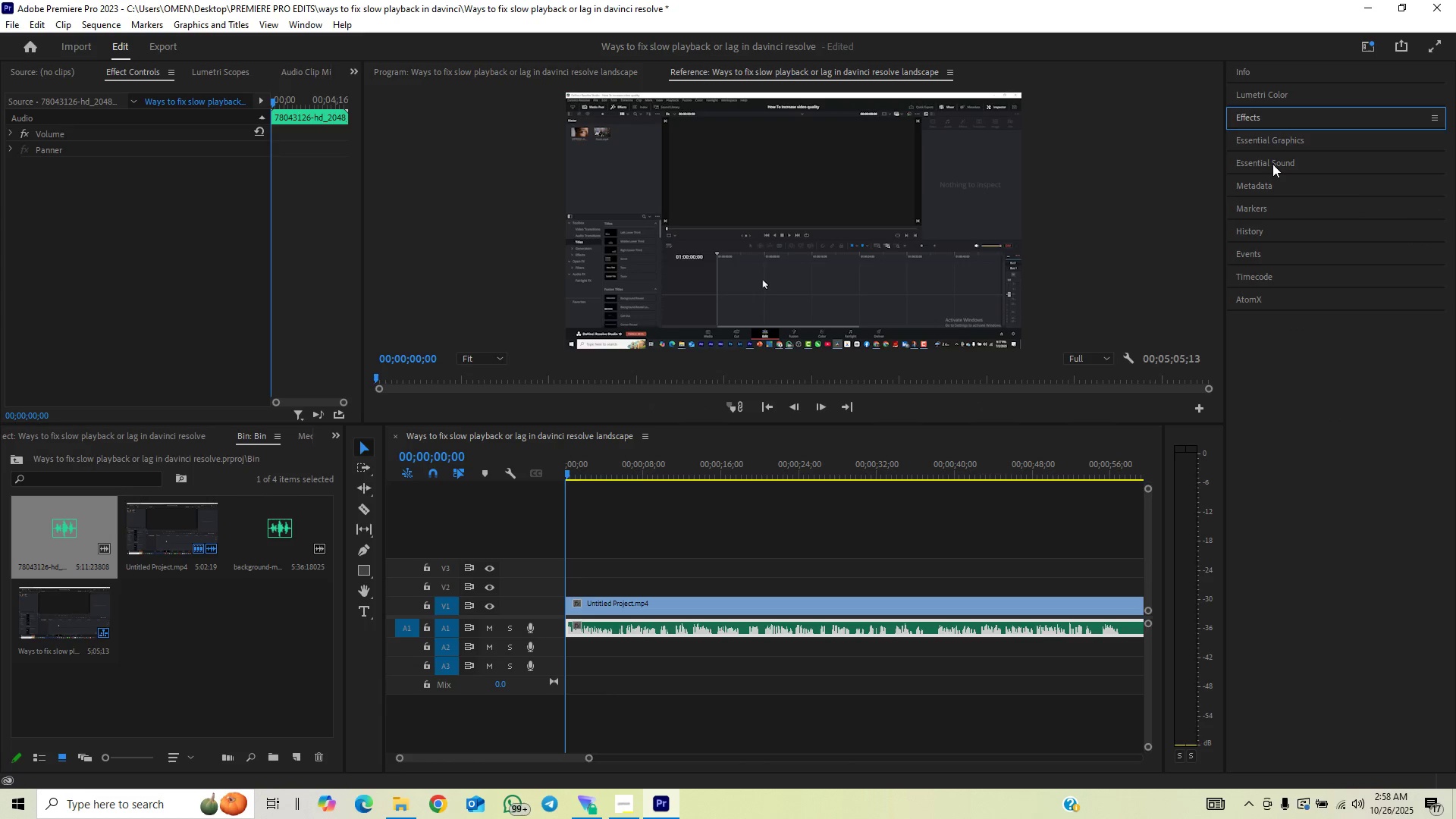 
left_click([1272, 164])
 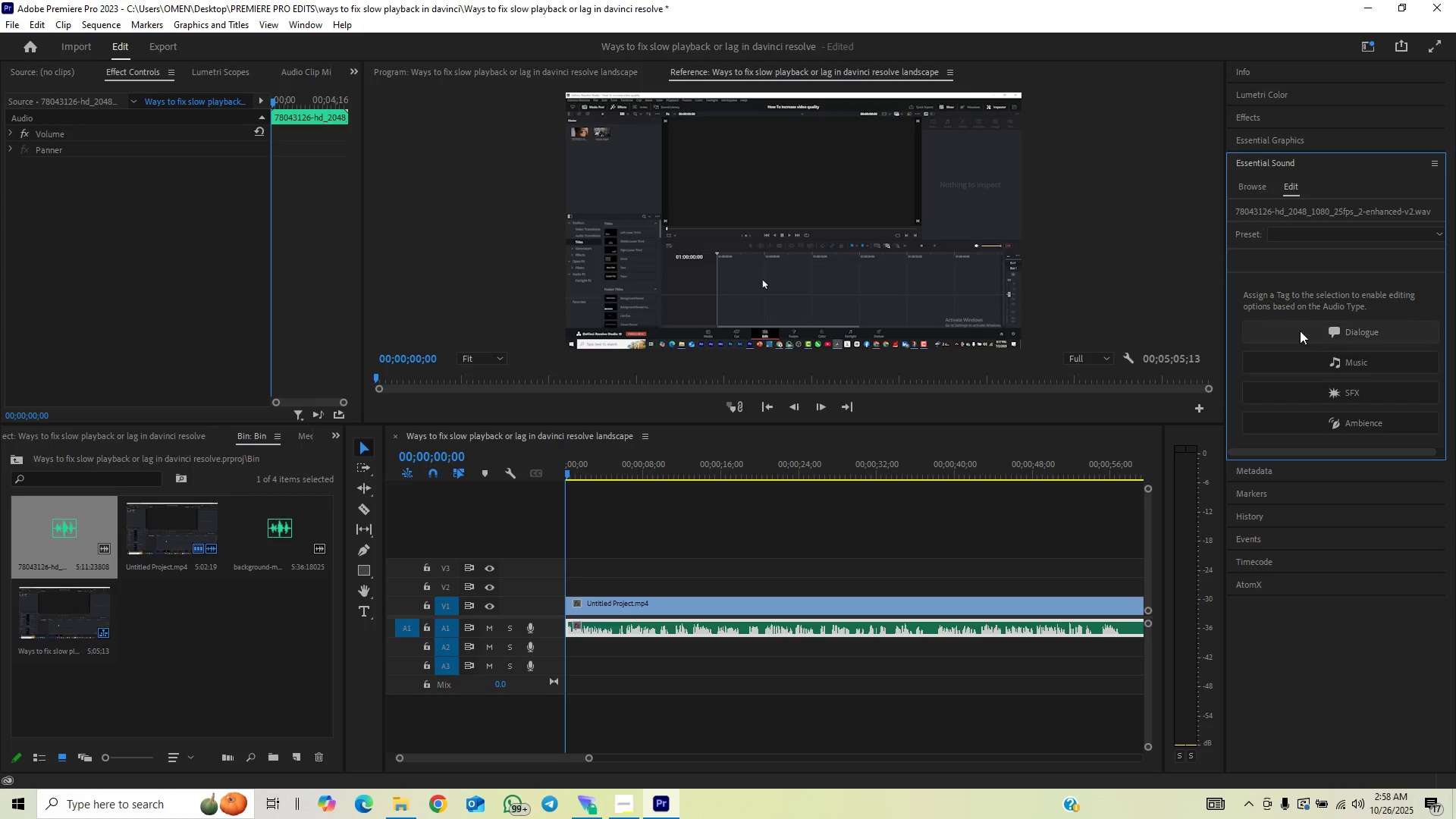 
left_click([1301, 331])
 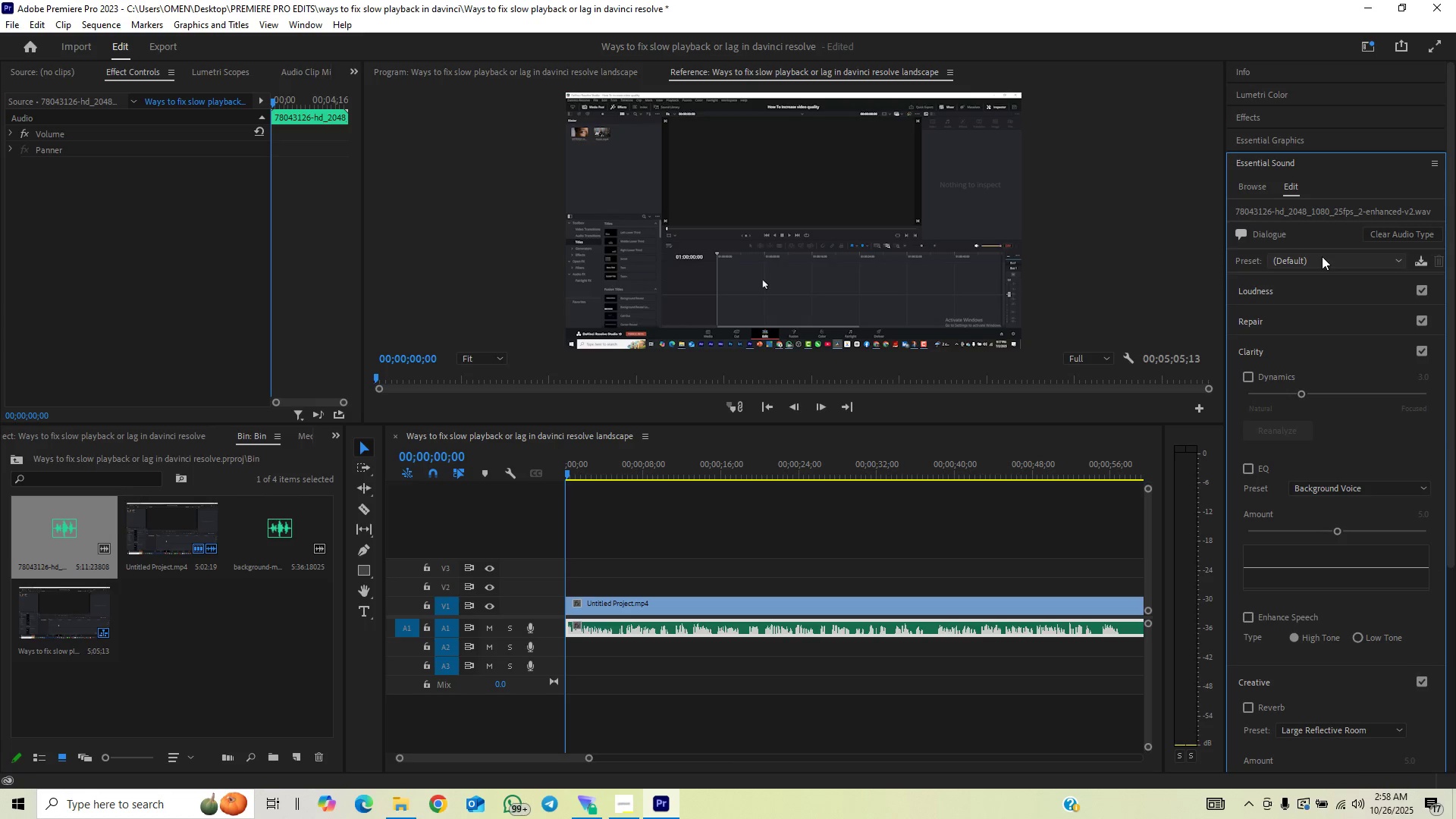 
left_click([1323, 256])
 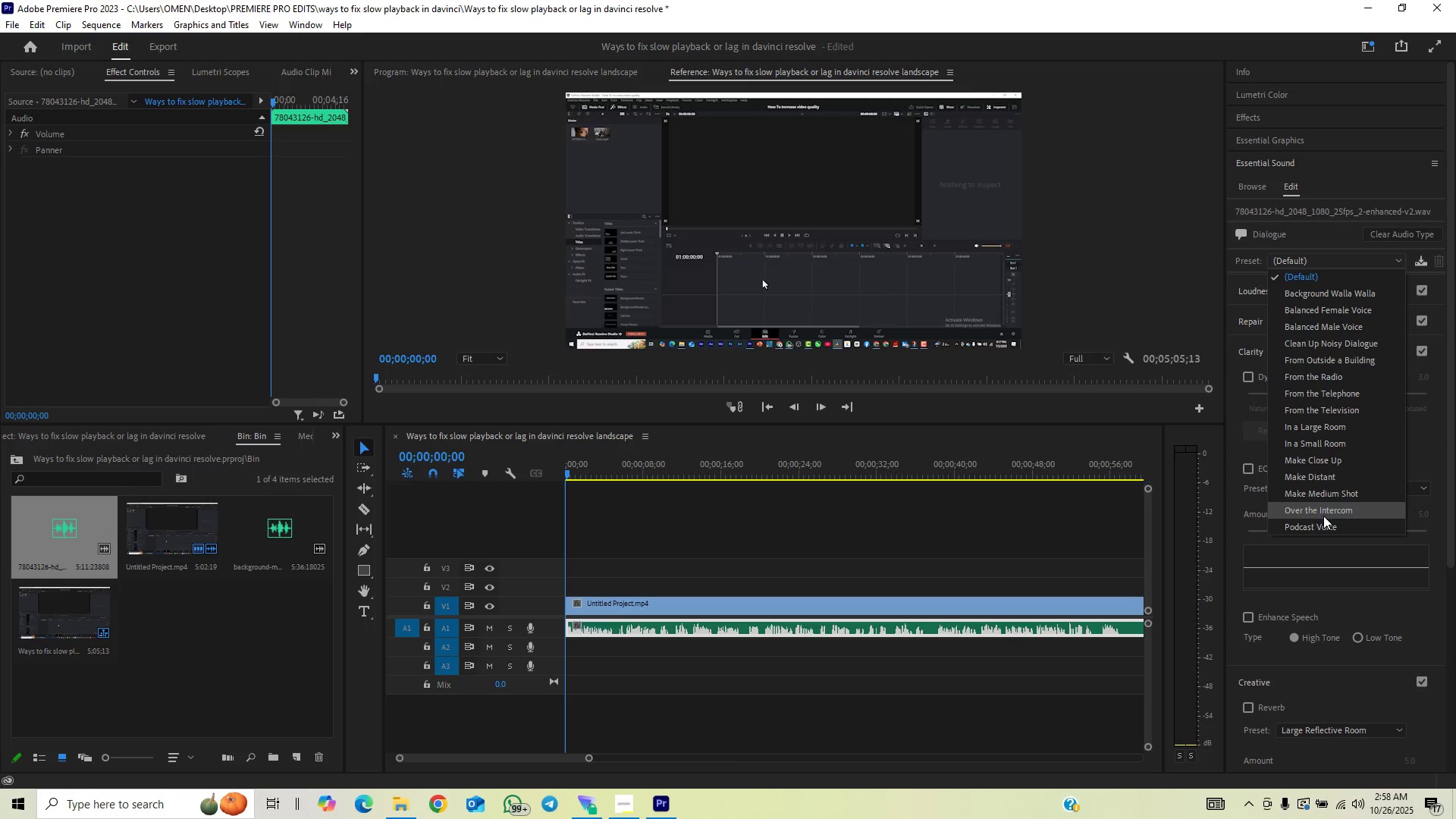 
left_click([1323, 522])
 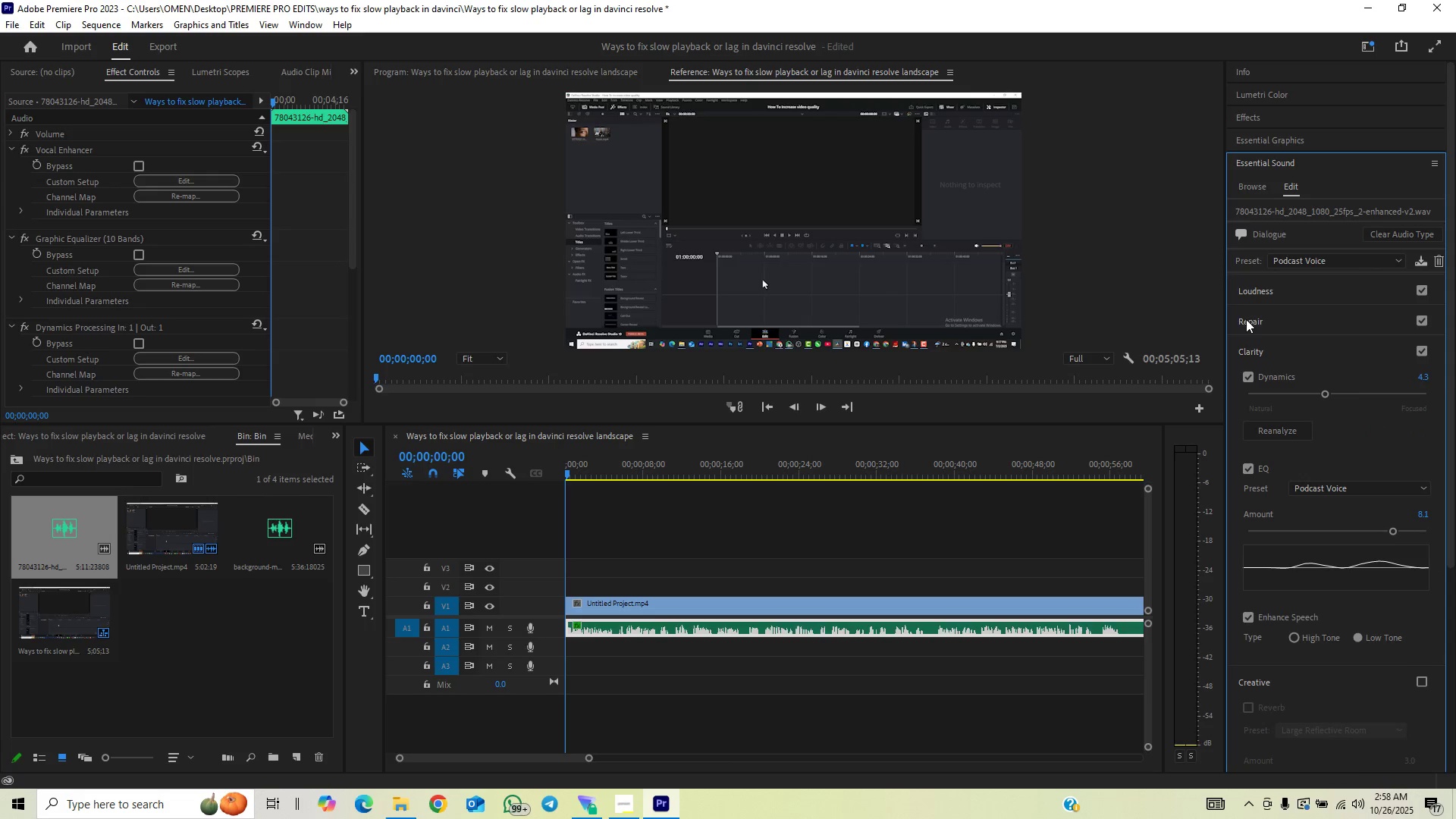 
left_click([1249, 349])
 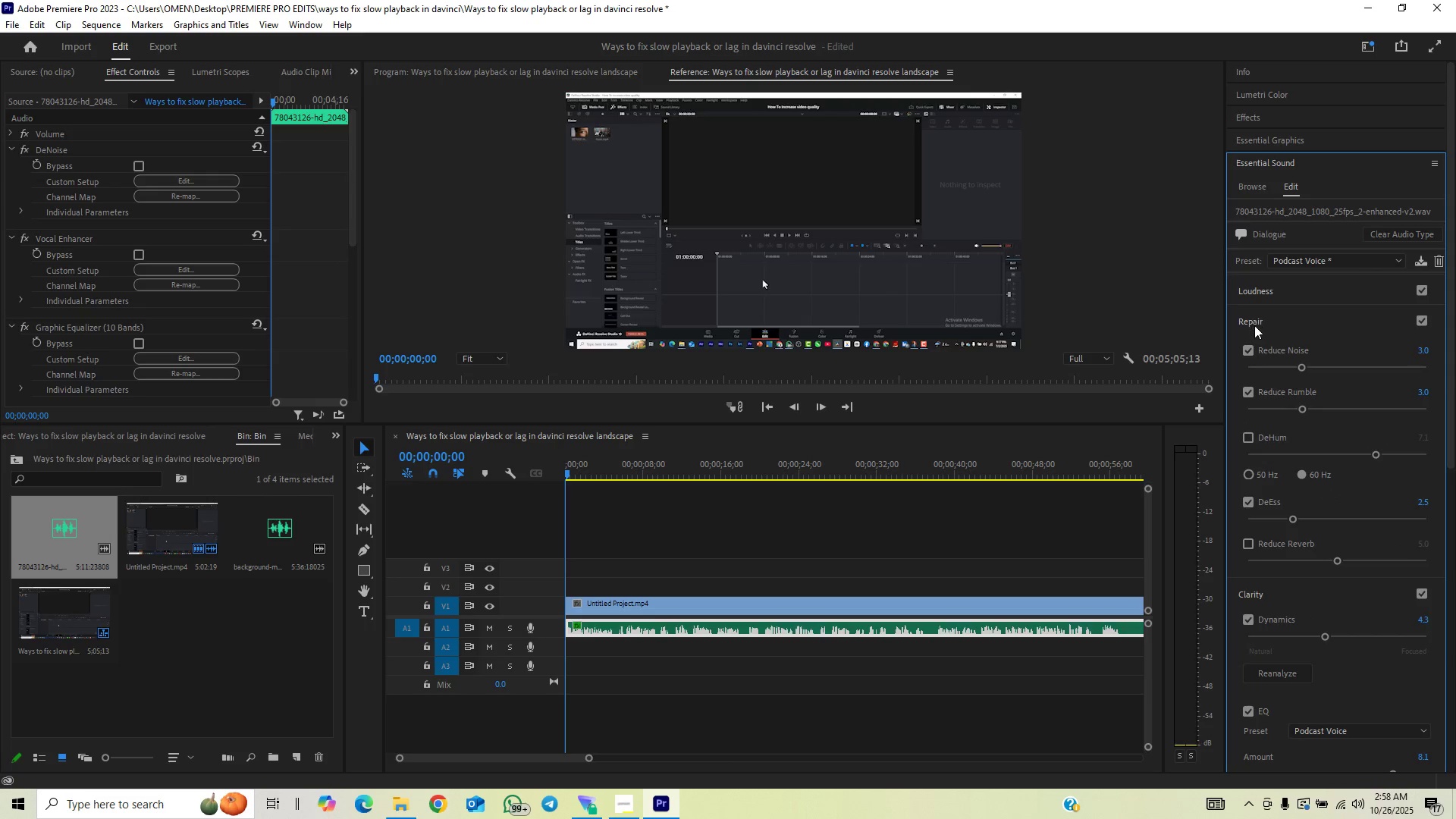 
left_click([1254, 325])
 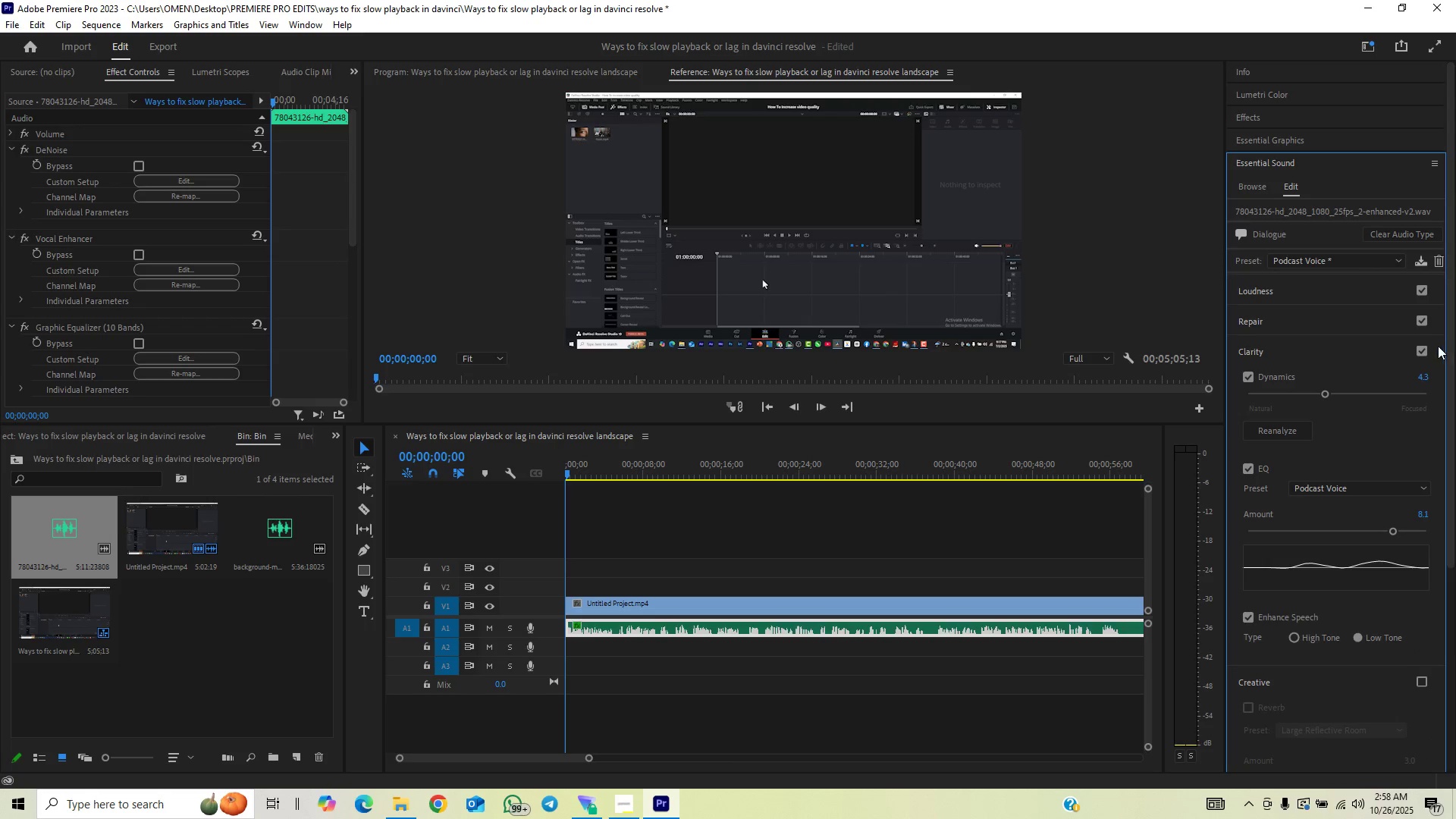 
left_click_drag(start_coordinate=[1446, 380], to_coordinate=[1442, 626])
 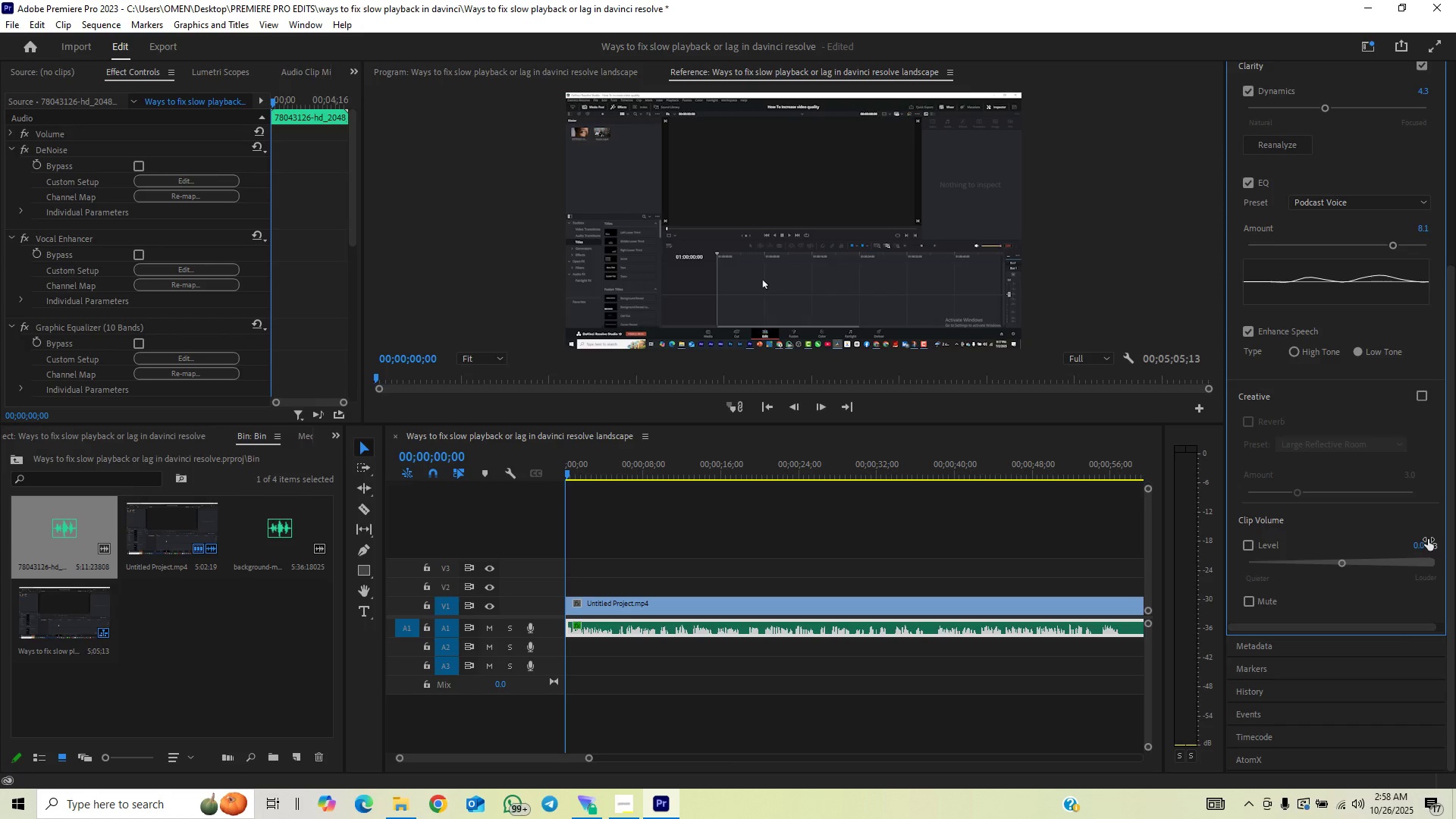 
left_click([1426, 546])
 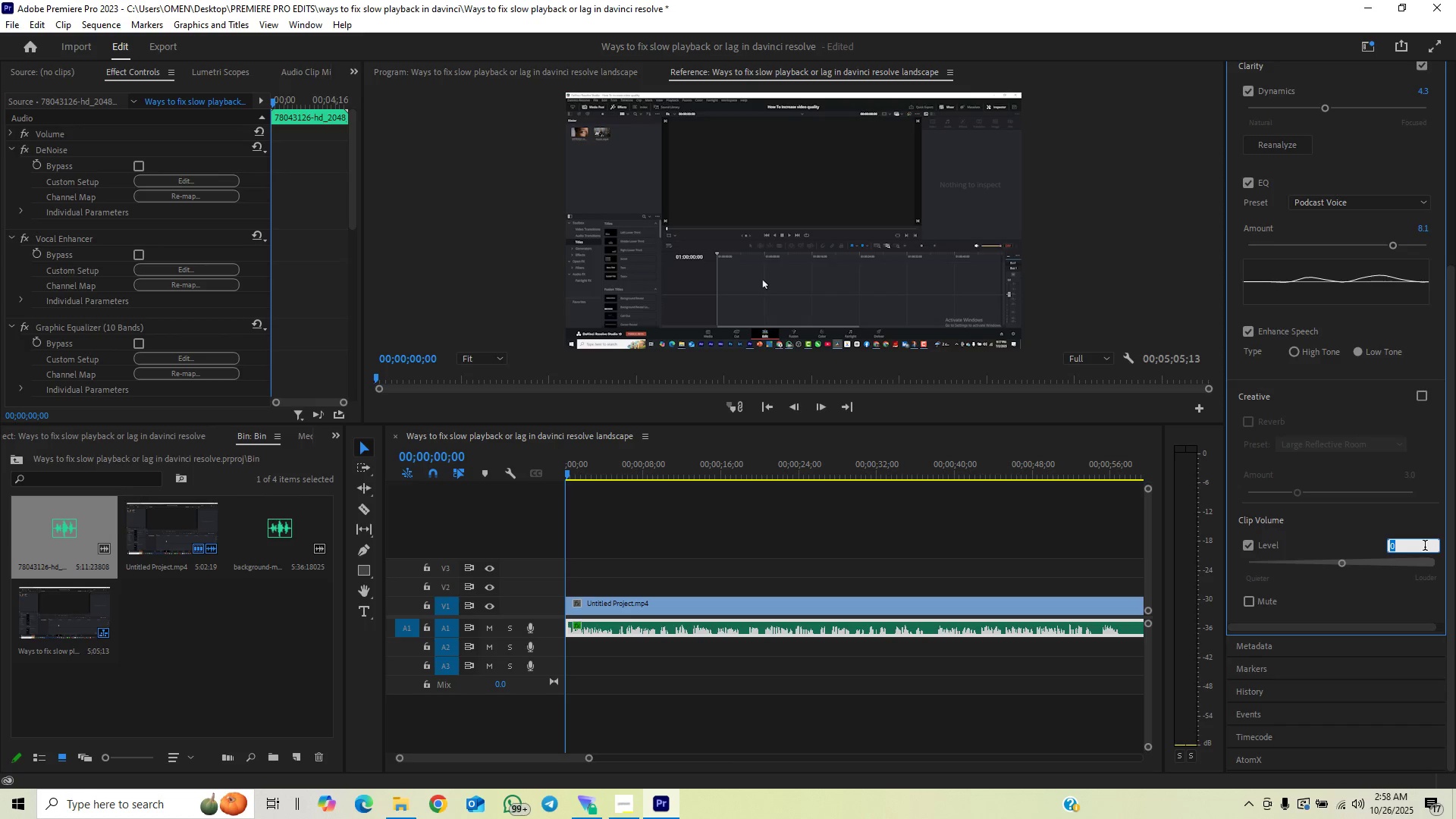 
key(Minus)
 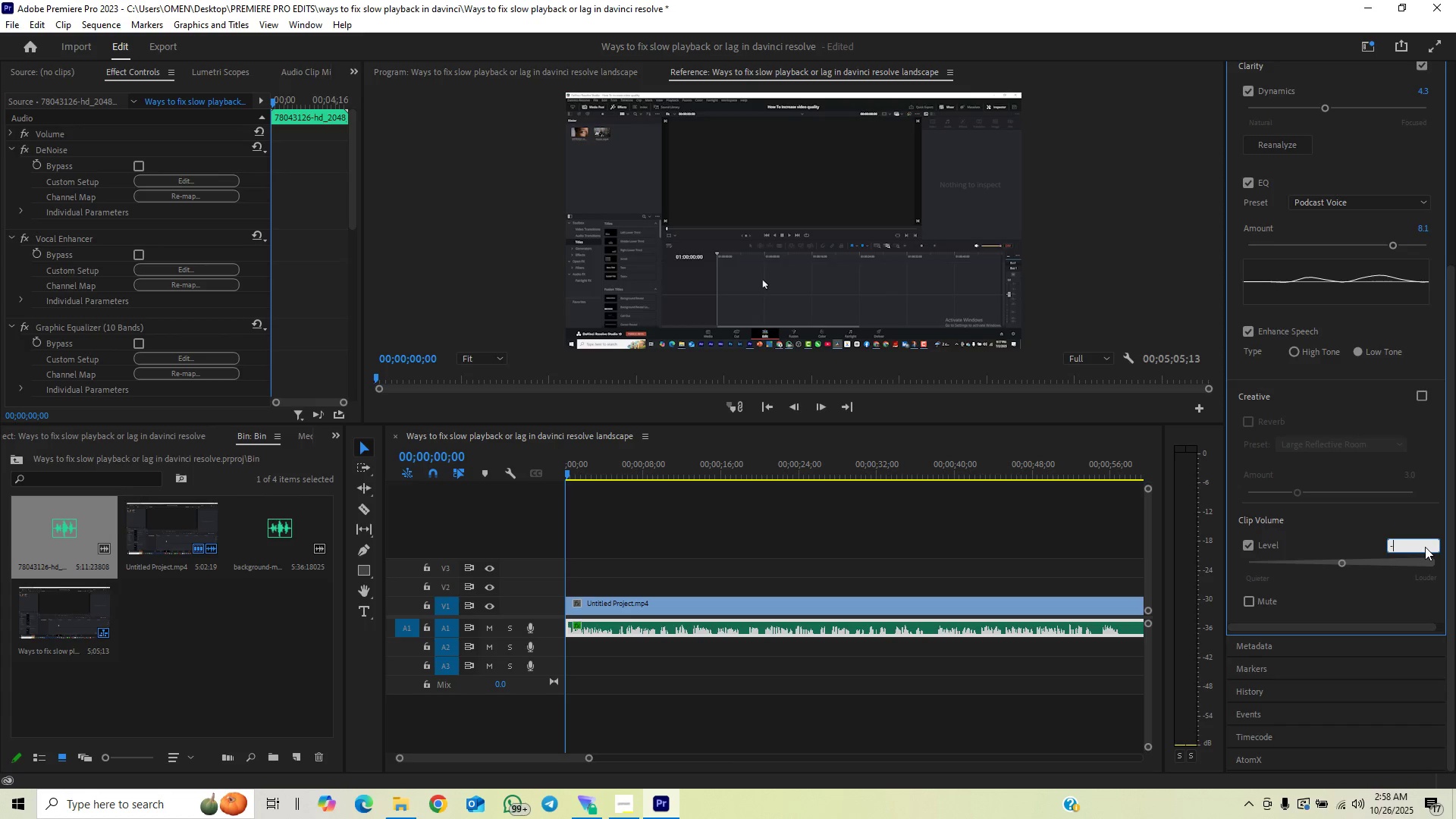 
key(6)
 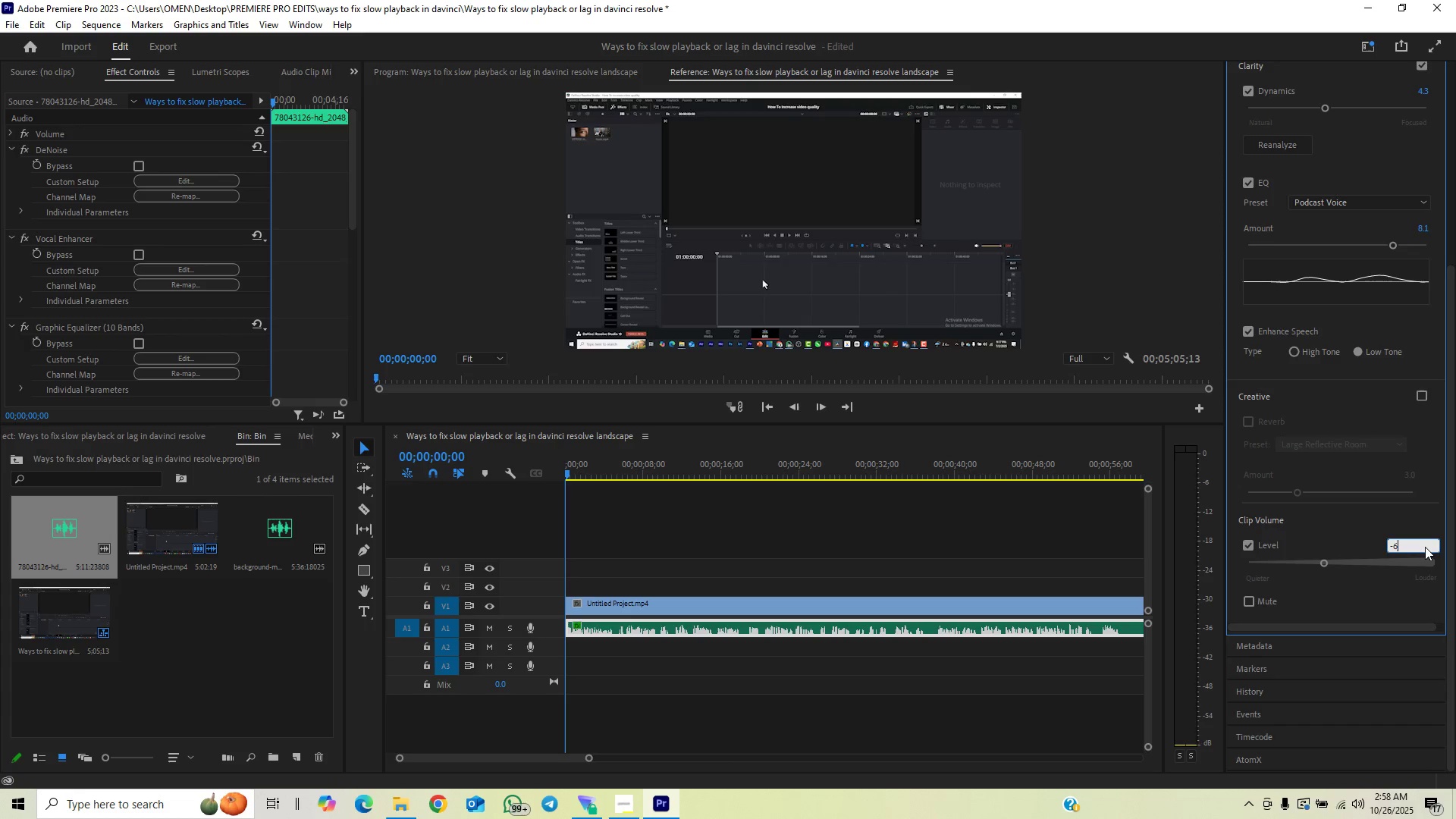 
key(Enter)
 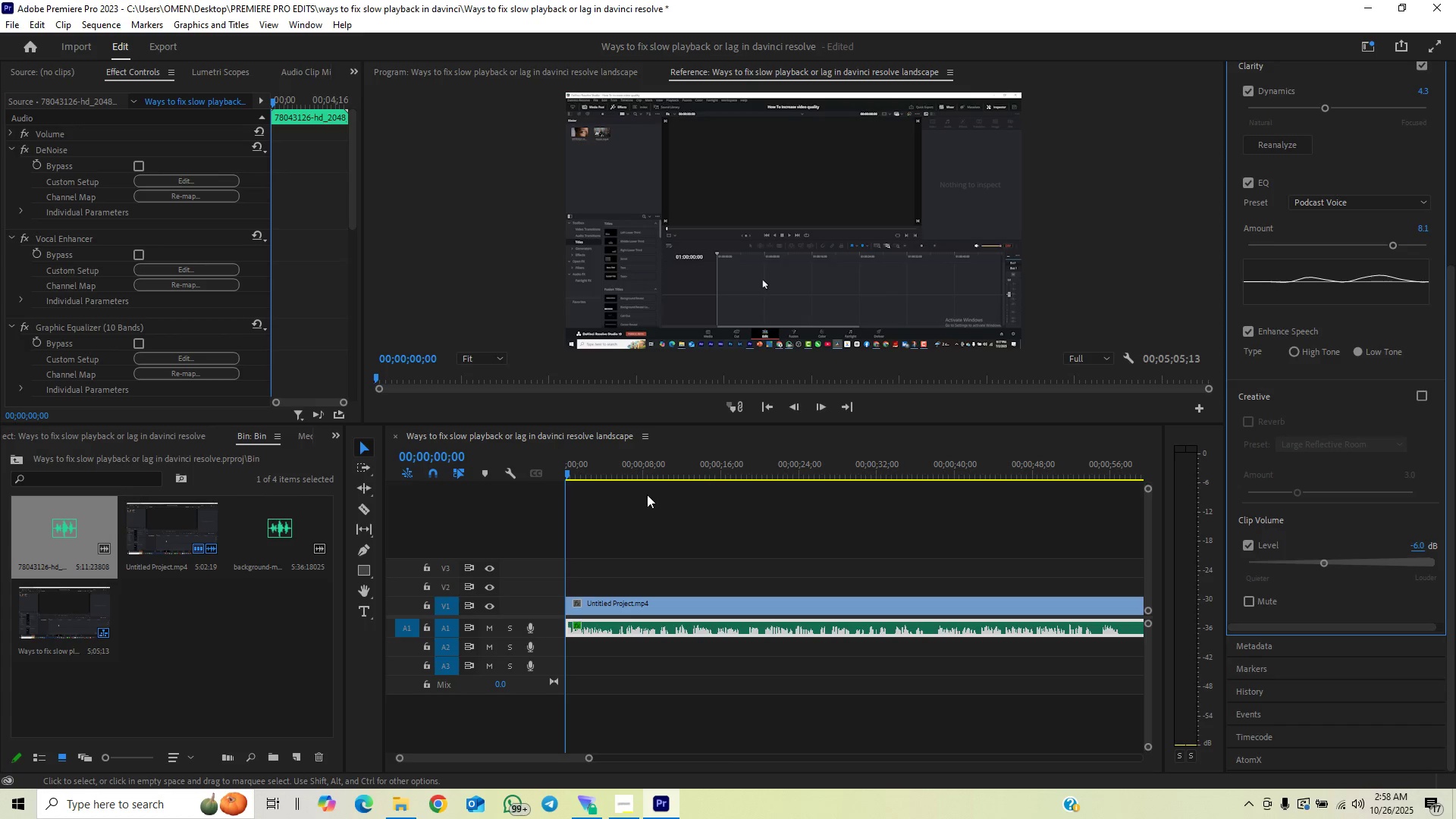 
key(Space)
 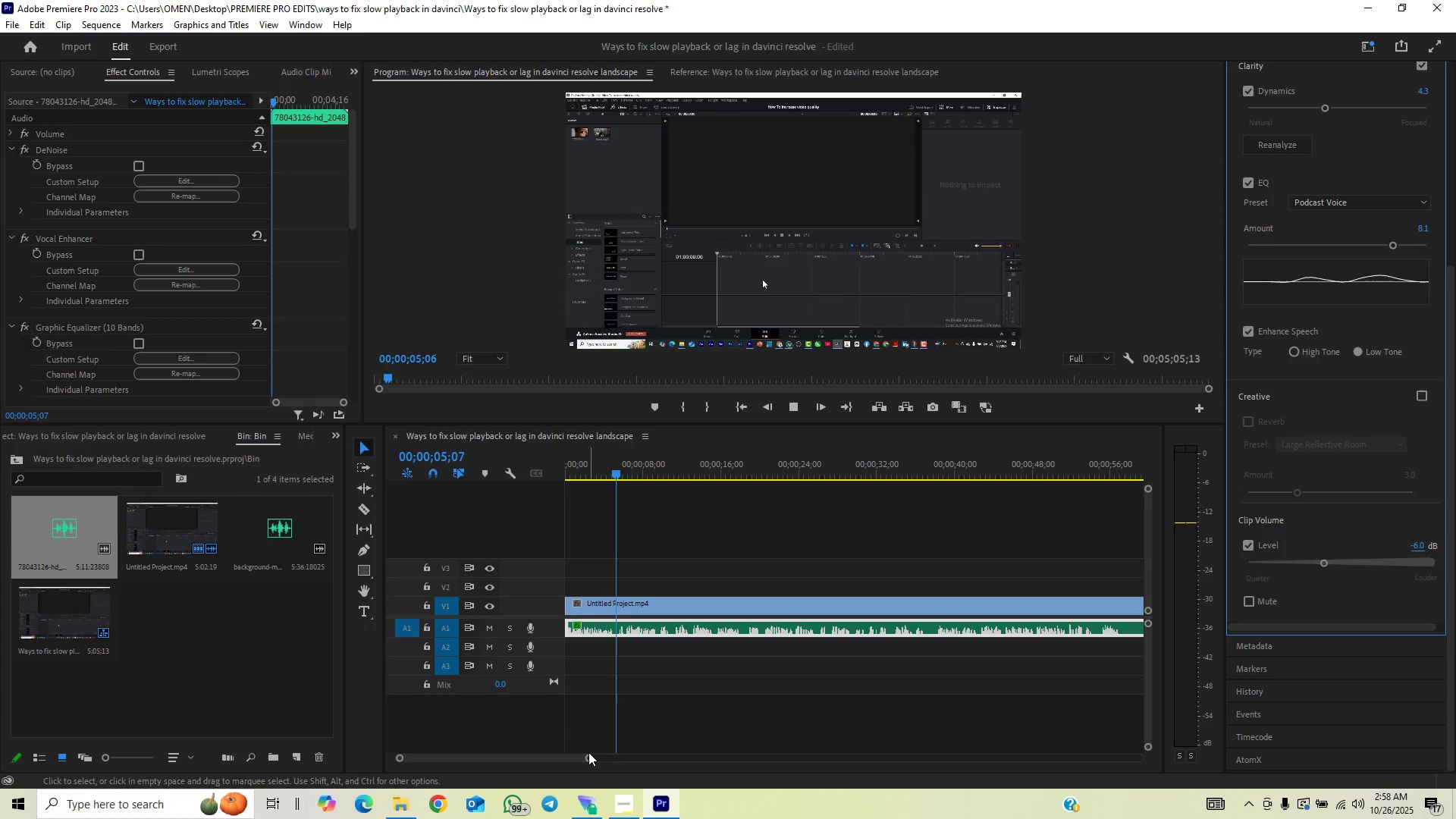 
wait(7.2)
 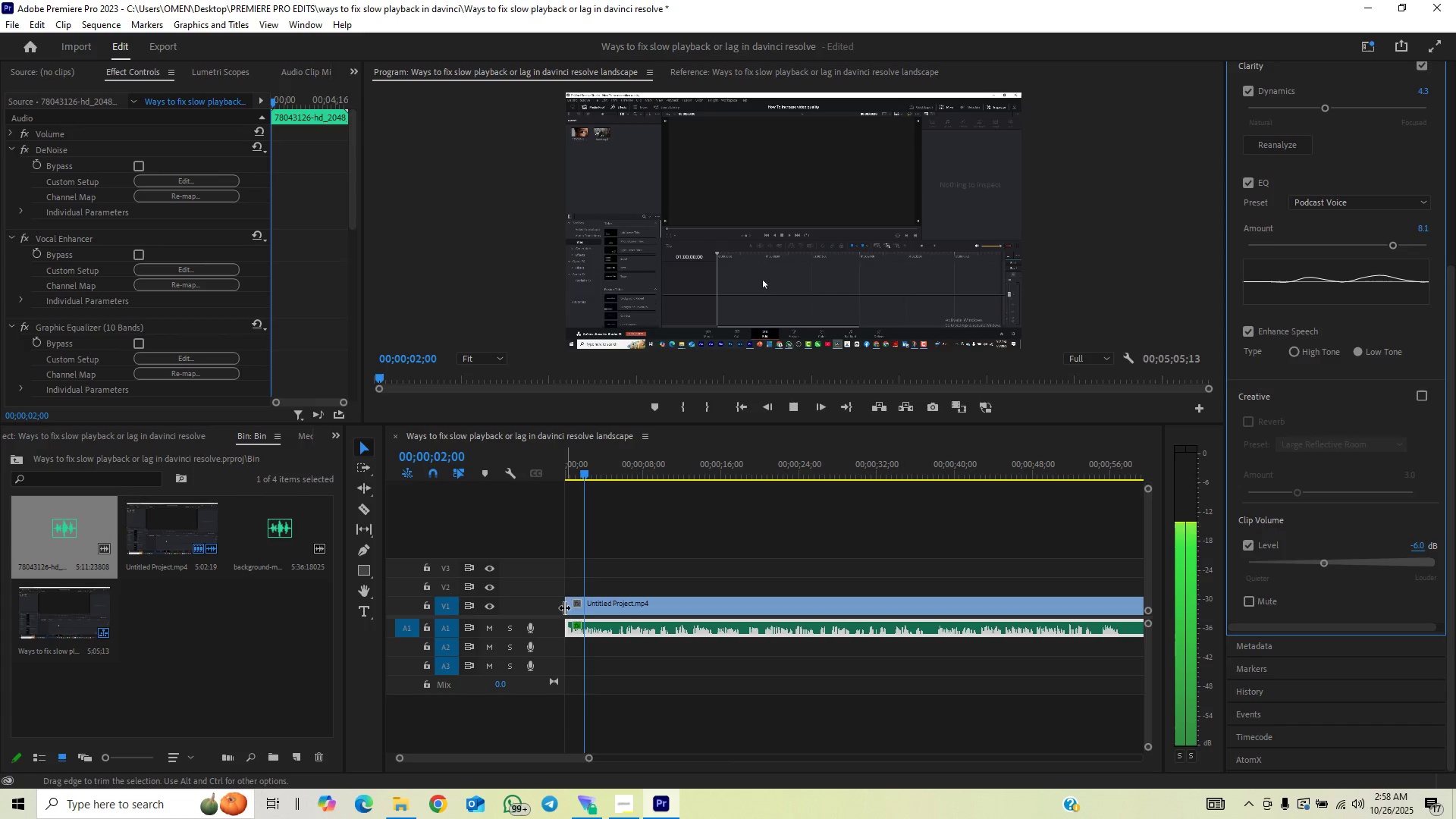 
key(Space)
 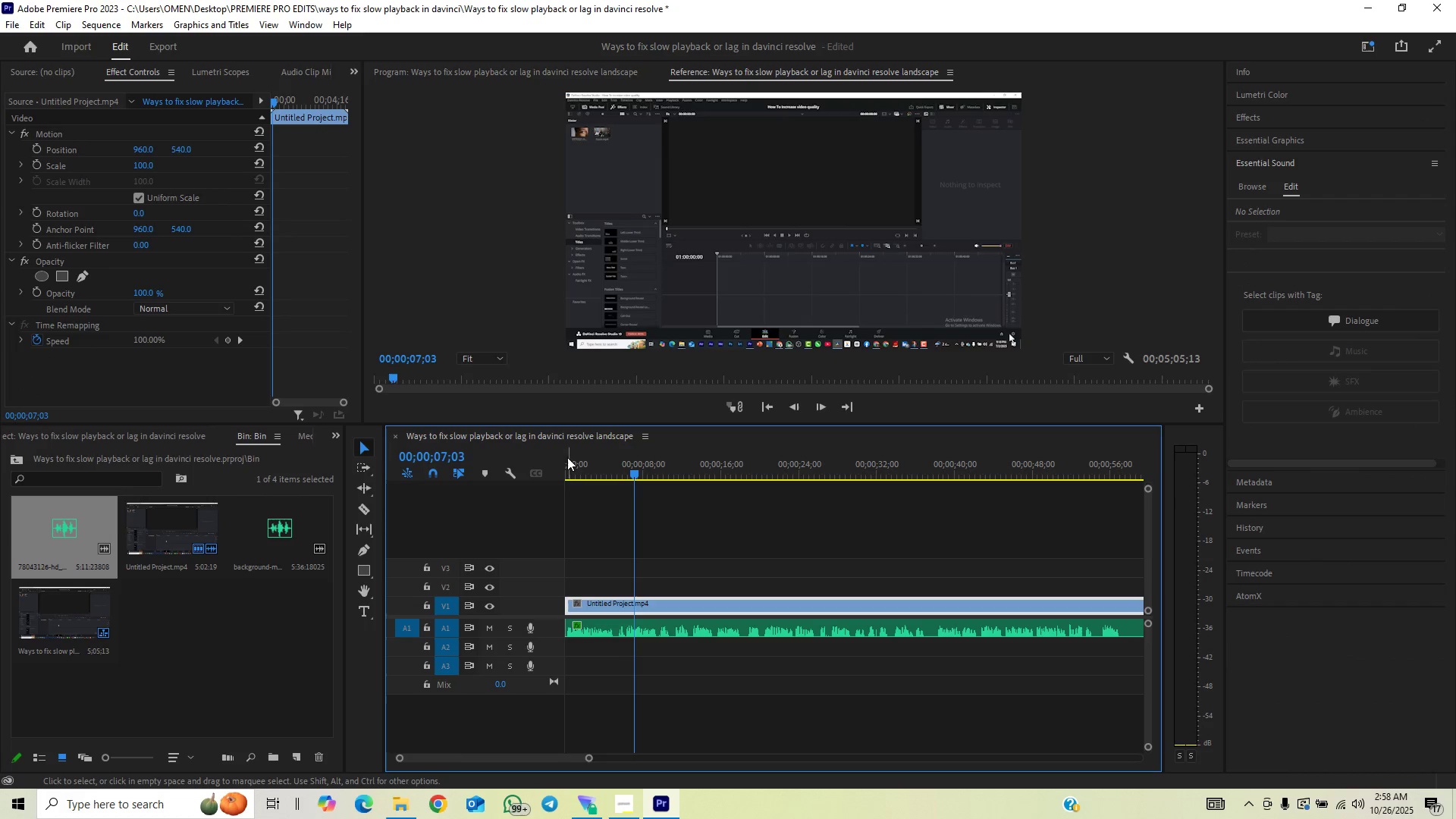 
left_click_drag(start_coordinate=[576, 471], to_coordinate=[470, 474])
 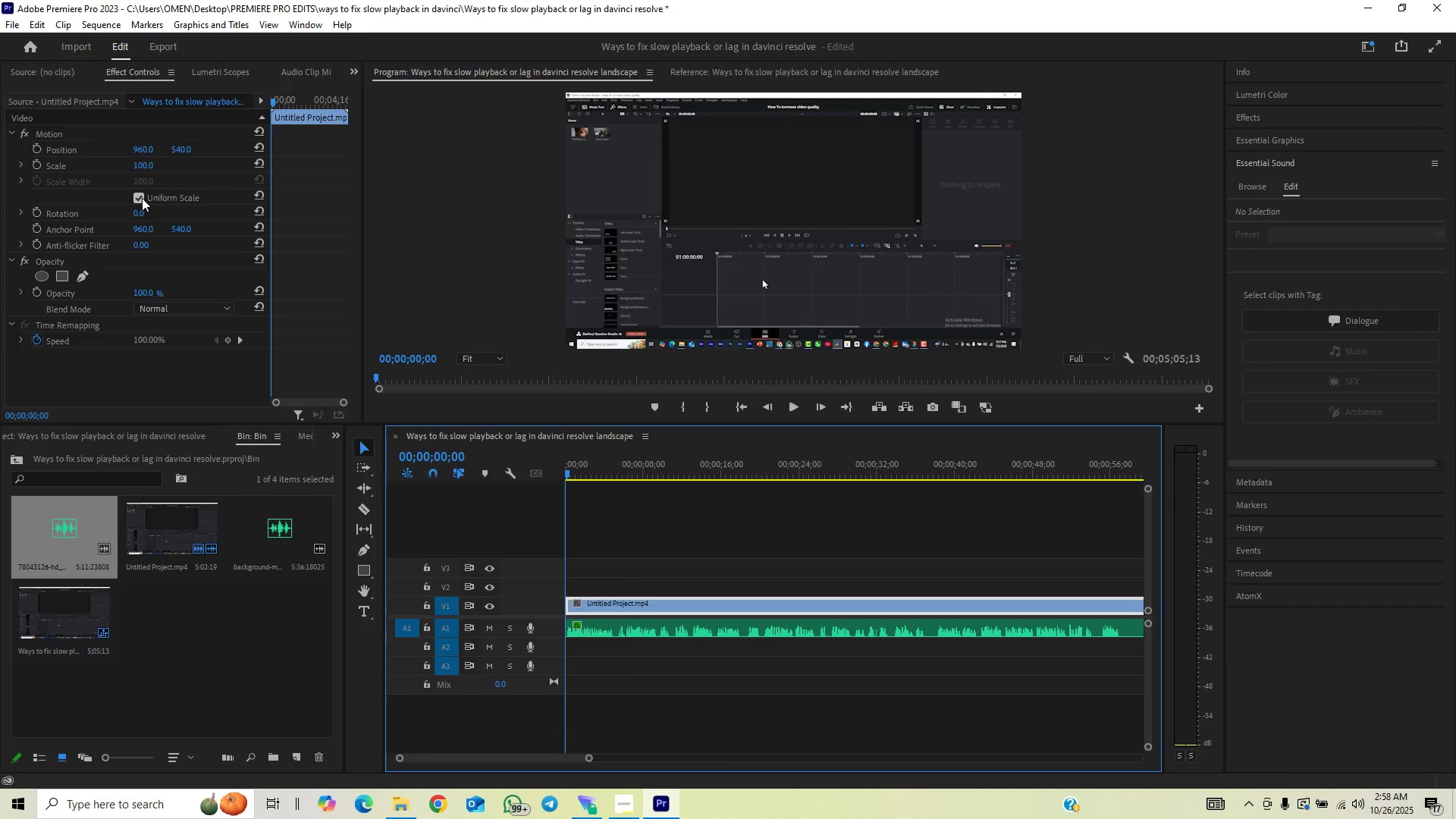 
left_click([142, 198])
 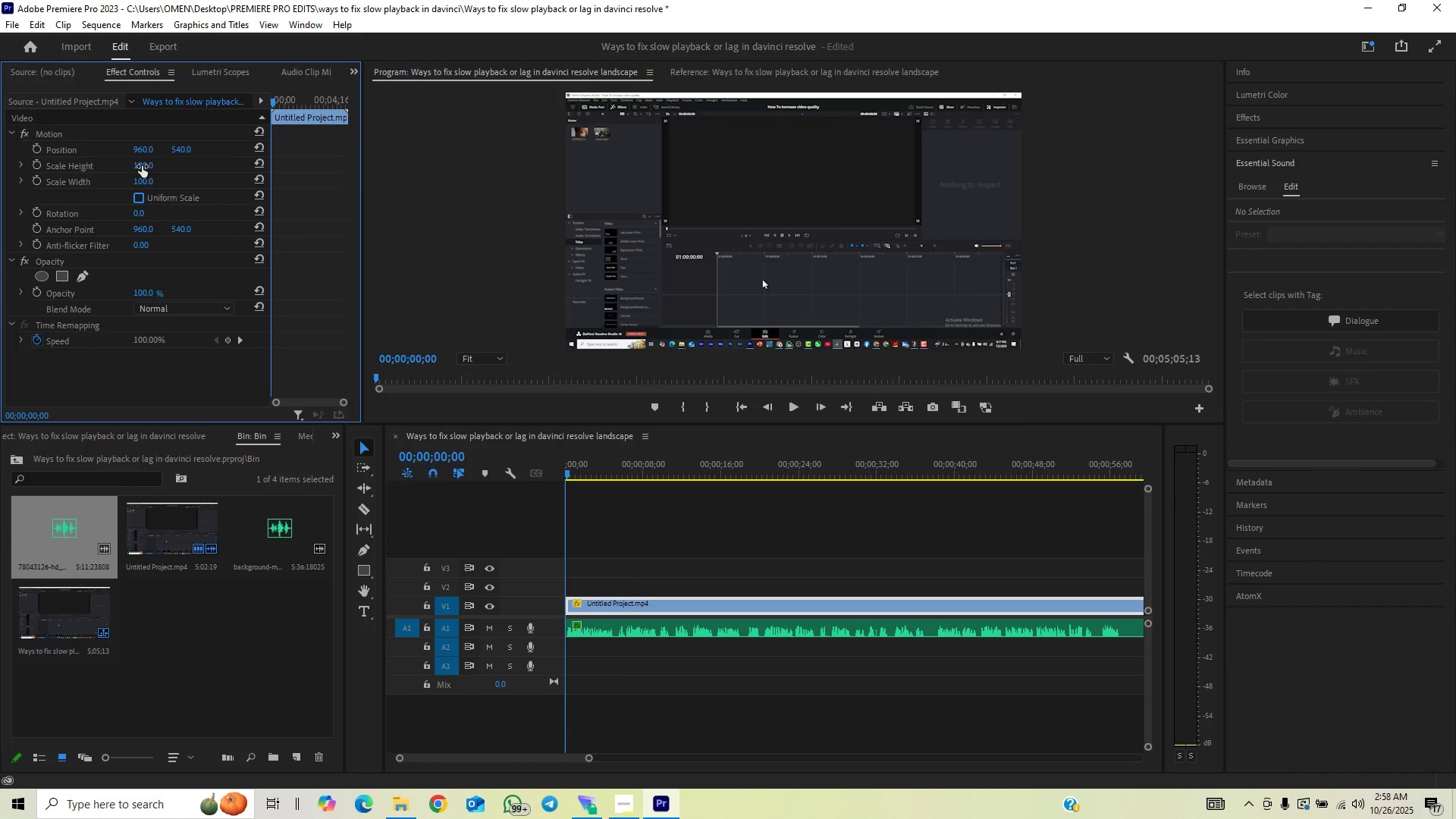 
left_click([142, 166])
 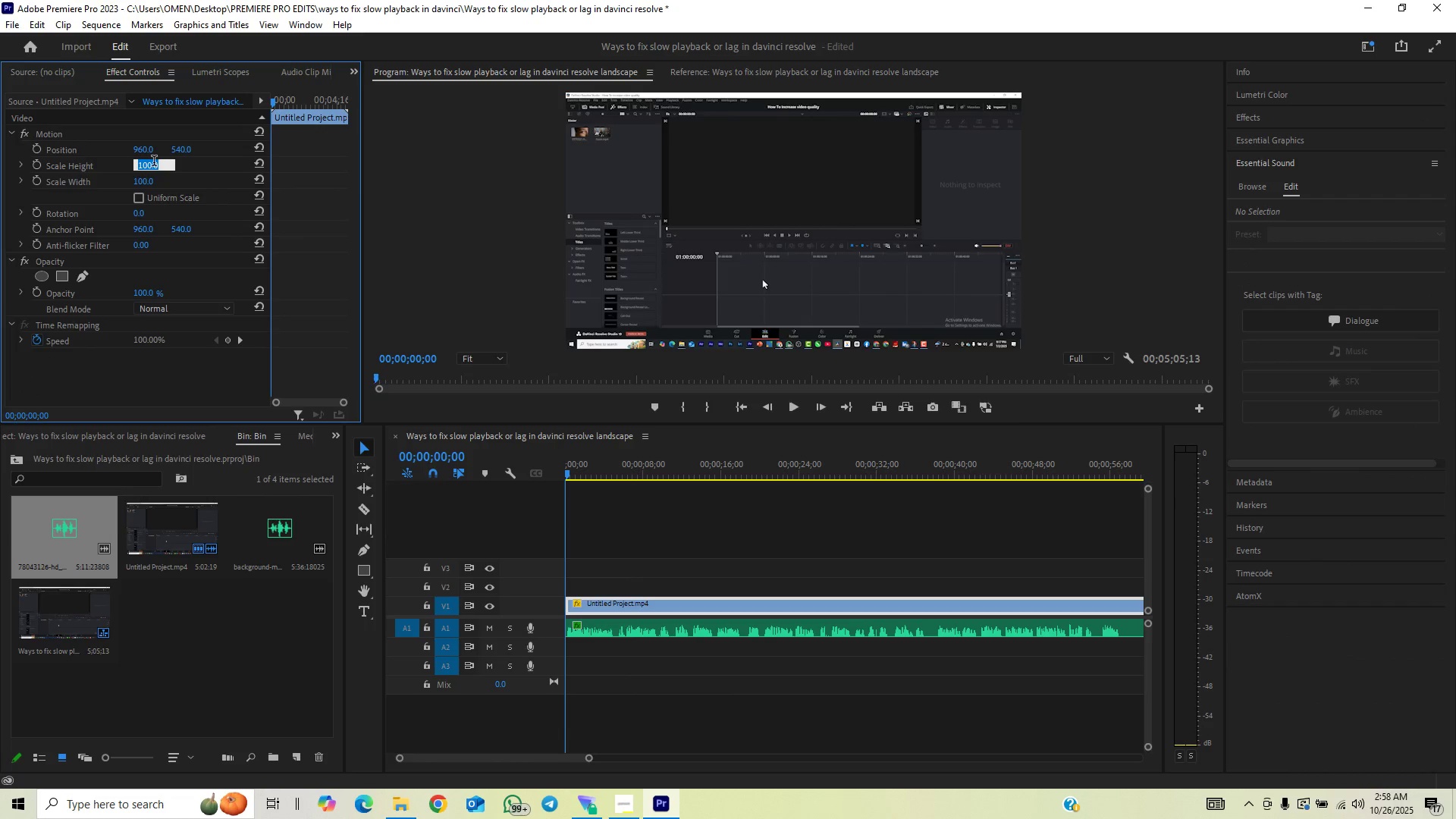 
type(11)
key(Backspace)
type(08)
 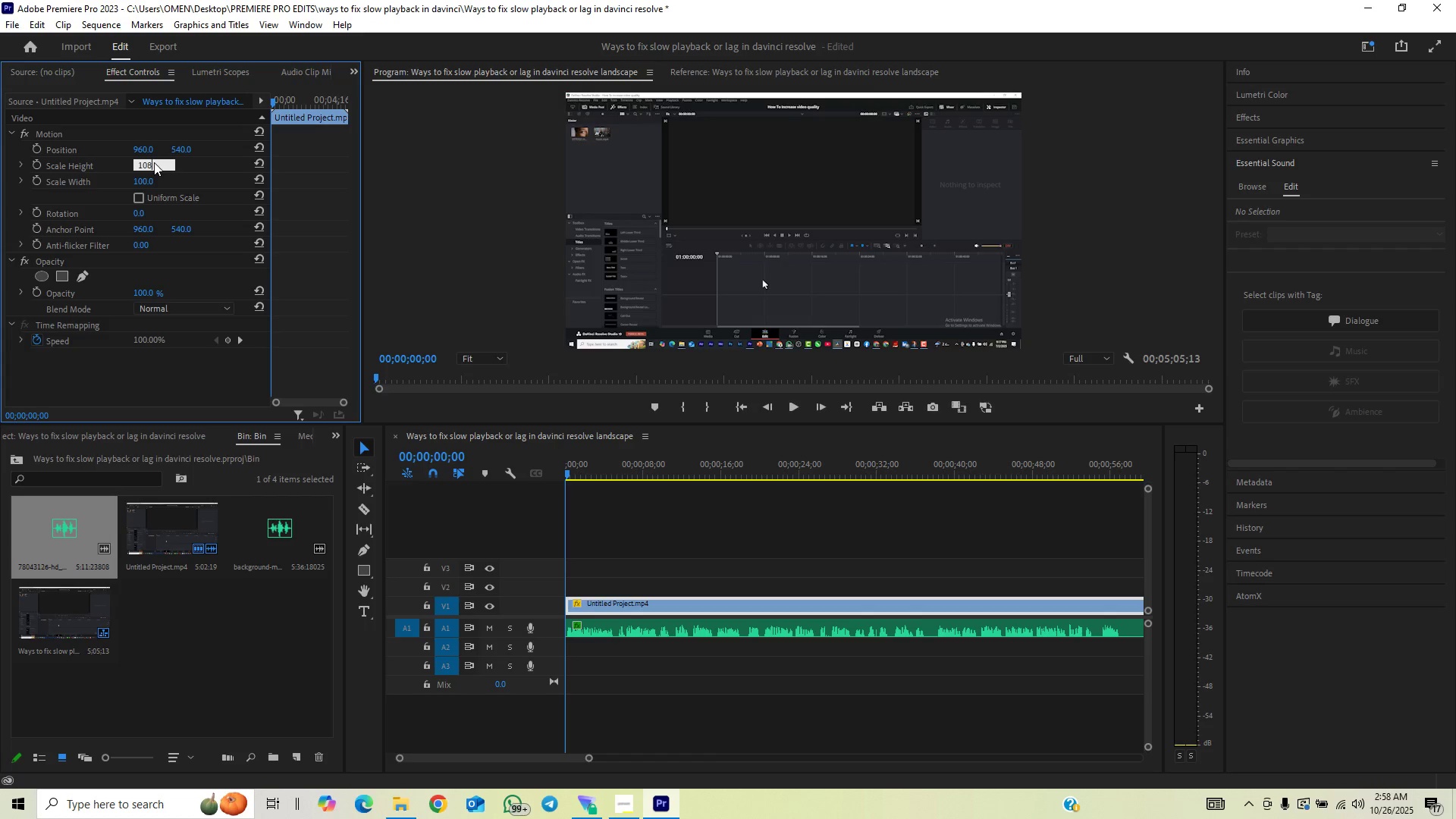 
key(Enter)
 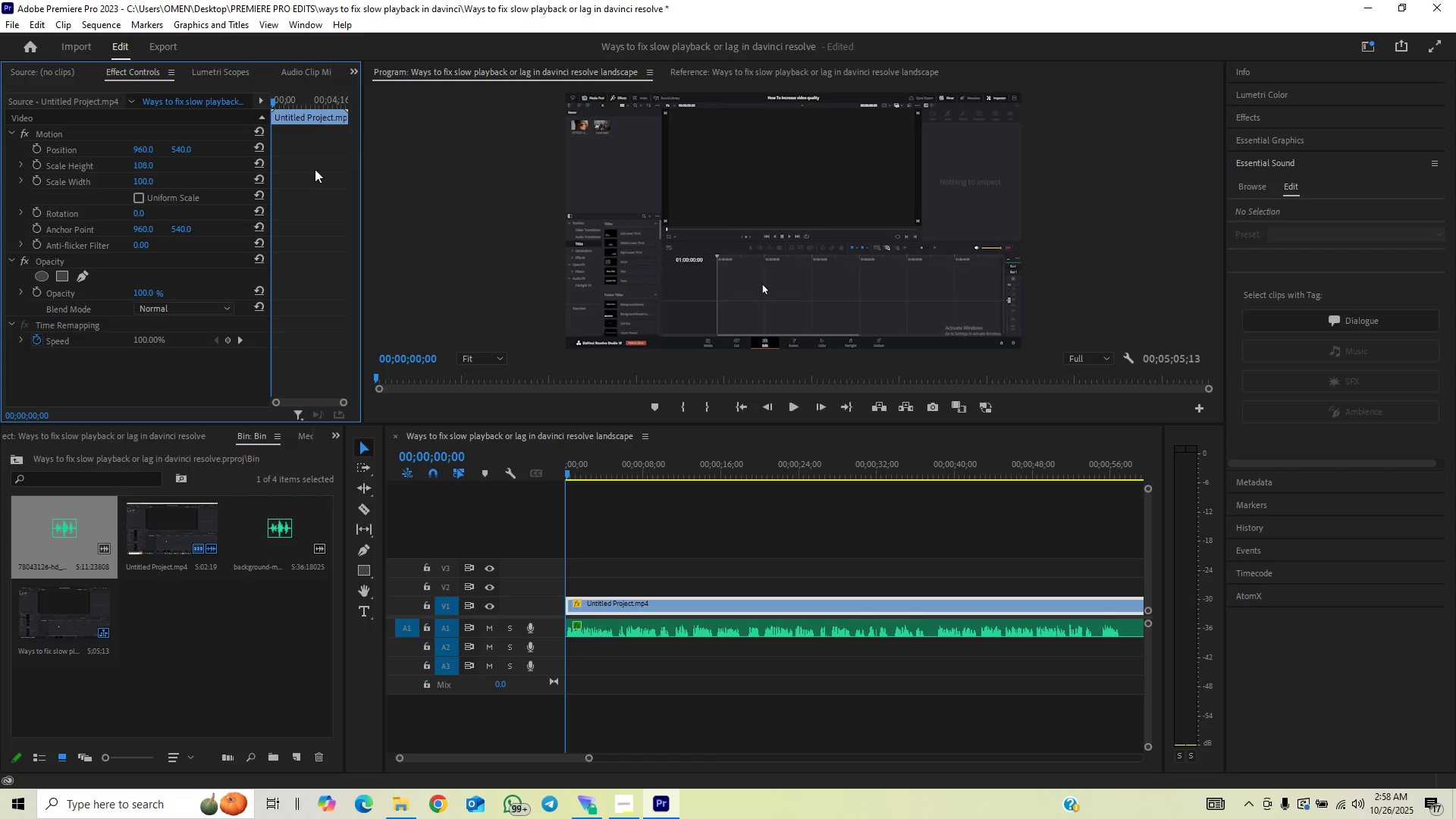 
hold_key(key=ControlLeft, duration=1.53)
 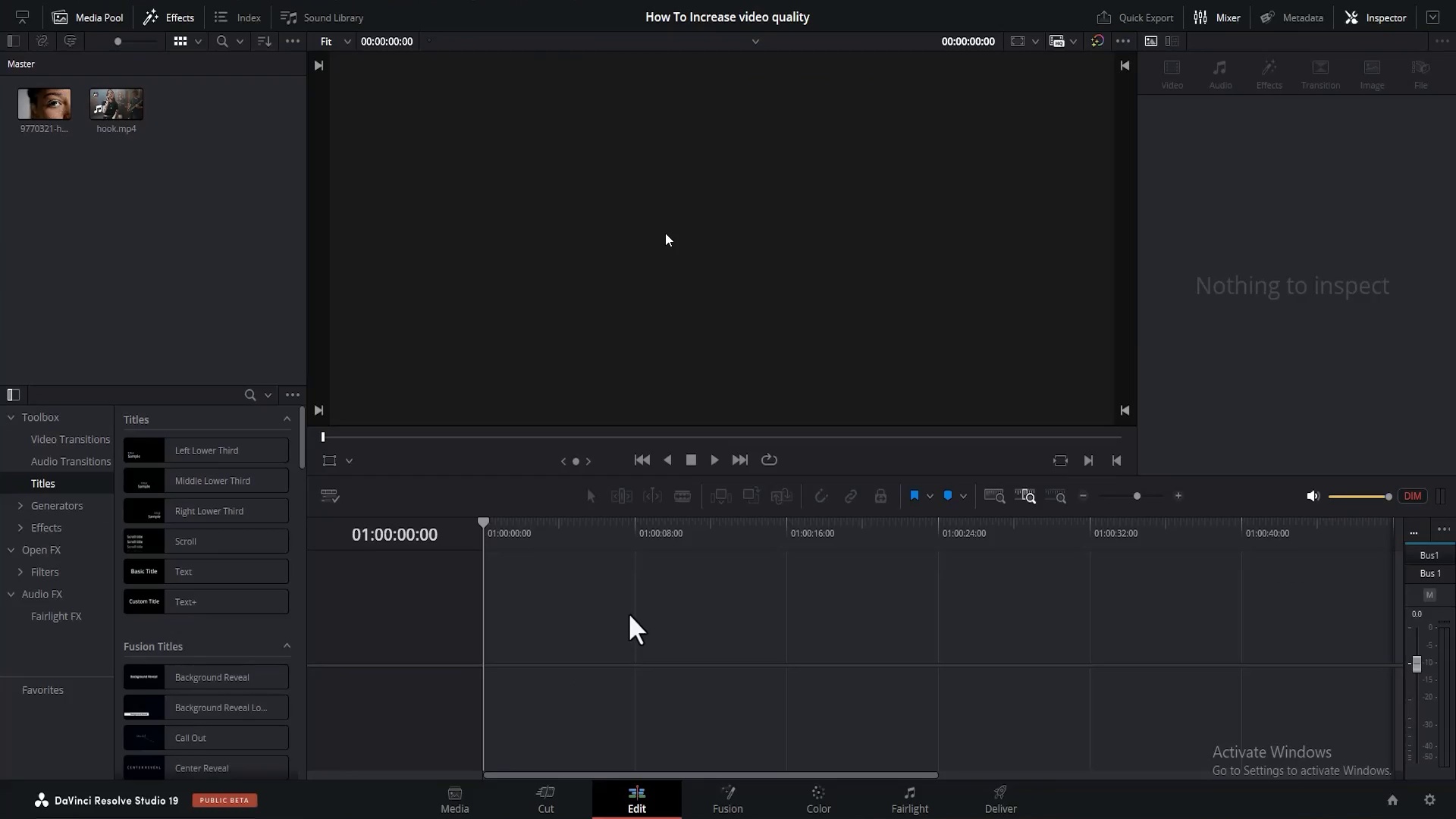 
key(Control+Backquote)
 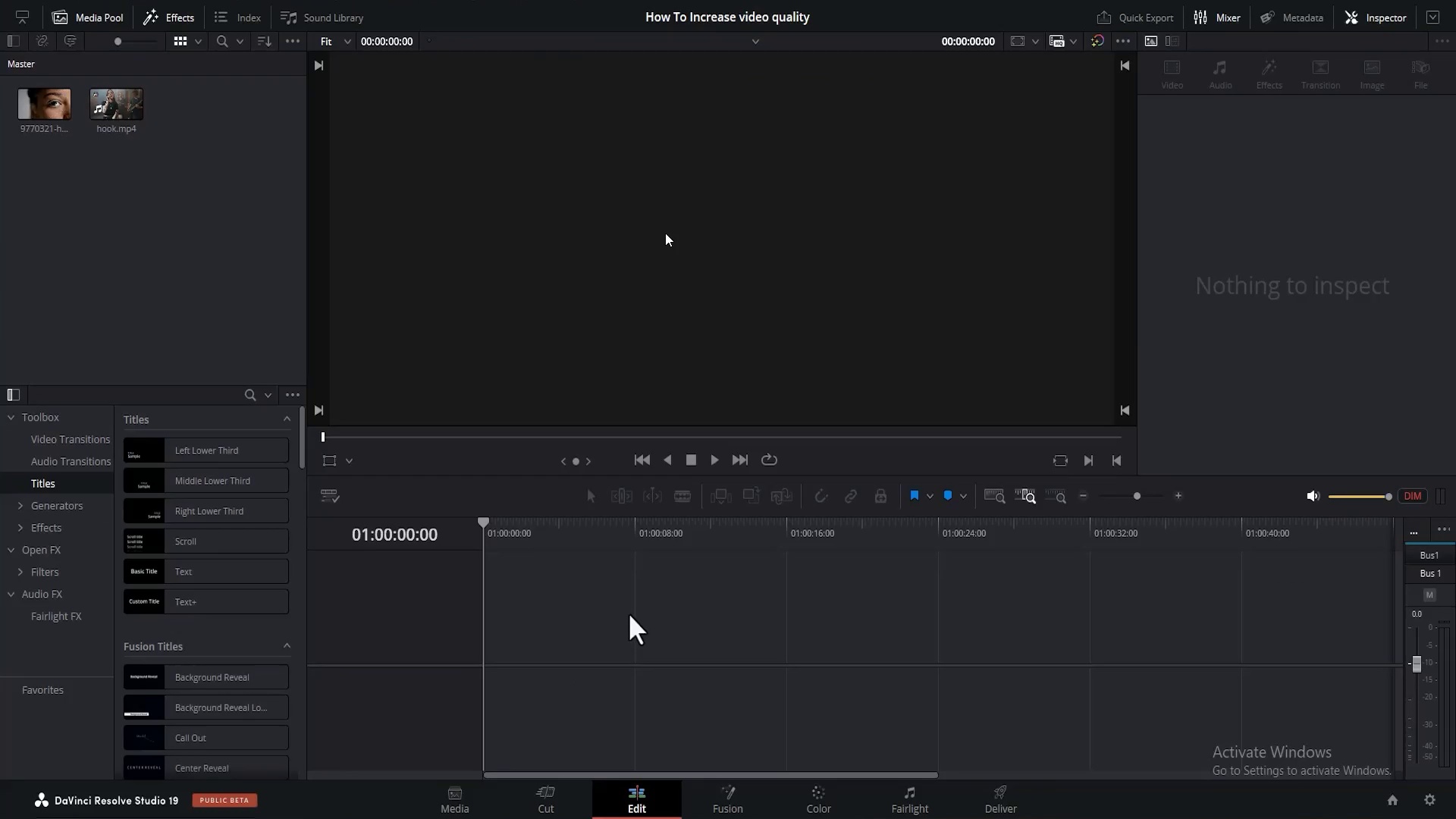 
key(Control+Backquote)
 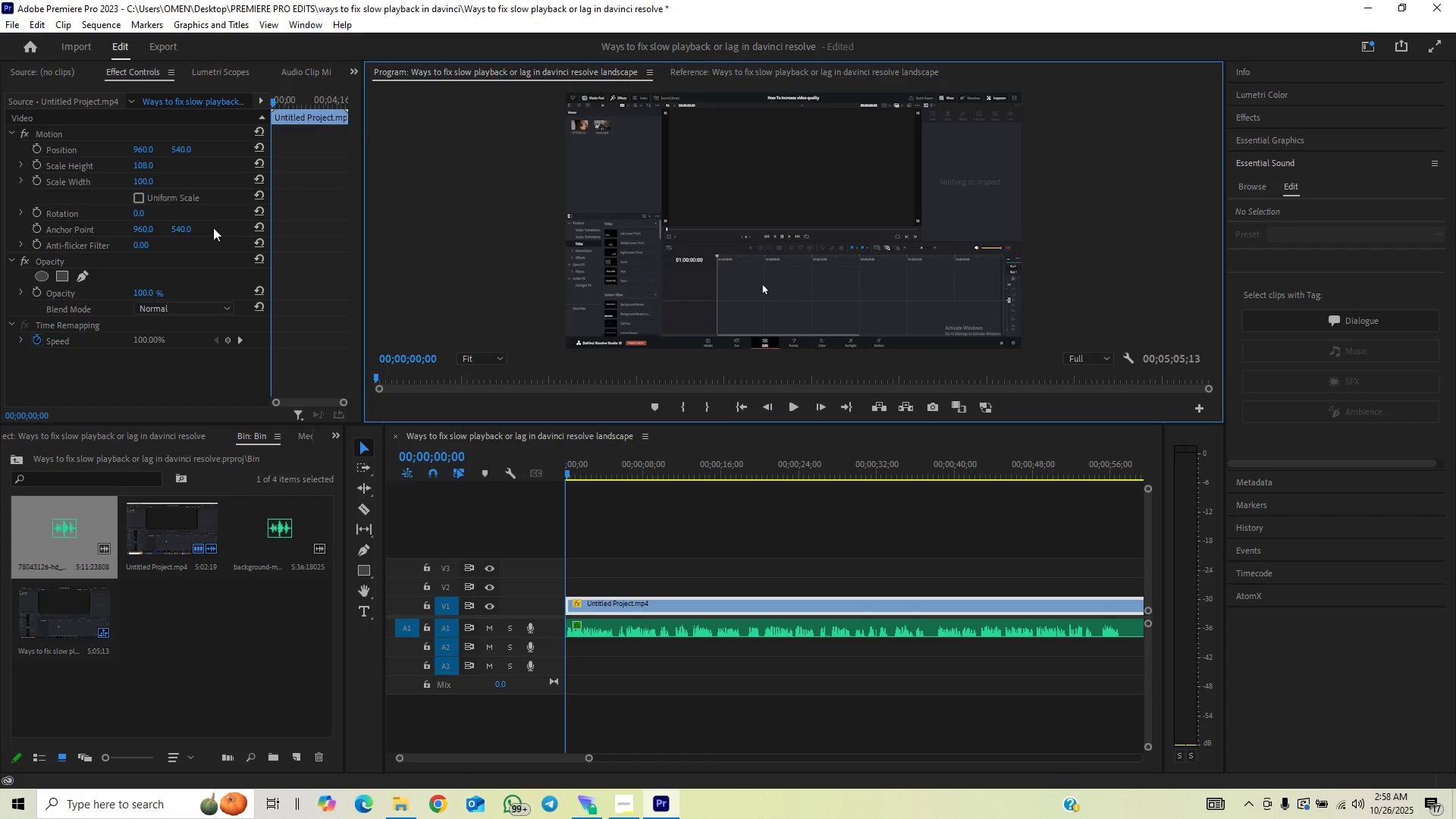 
key(Control+Z)
 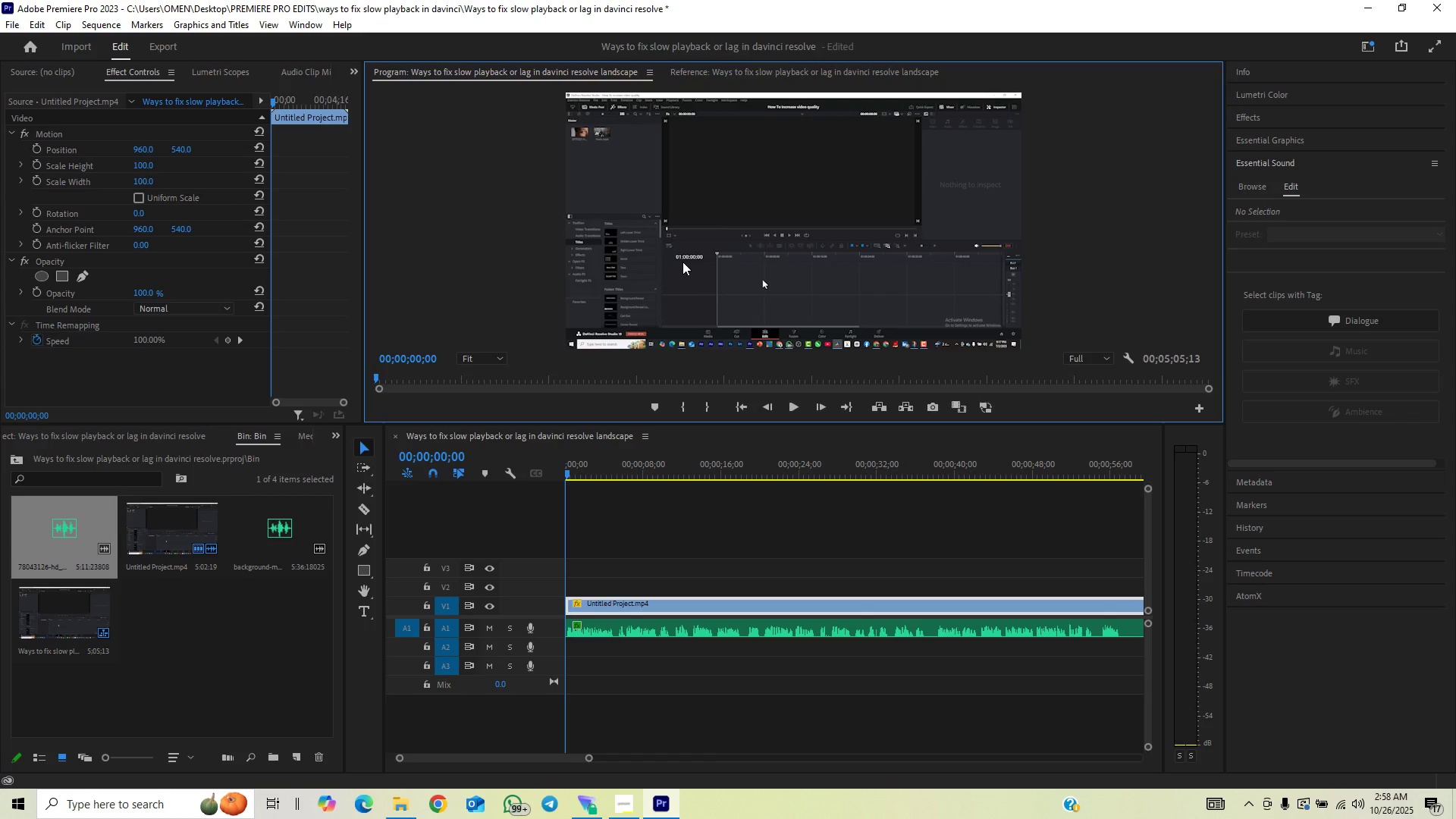 
key(Control+Backquote)
 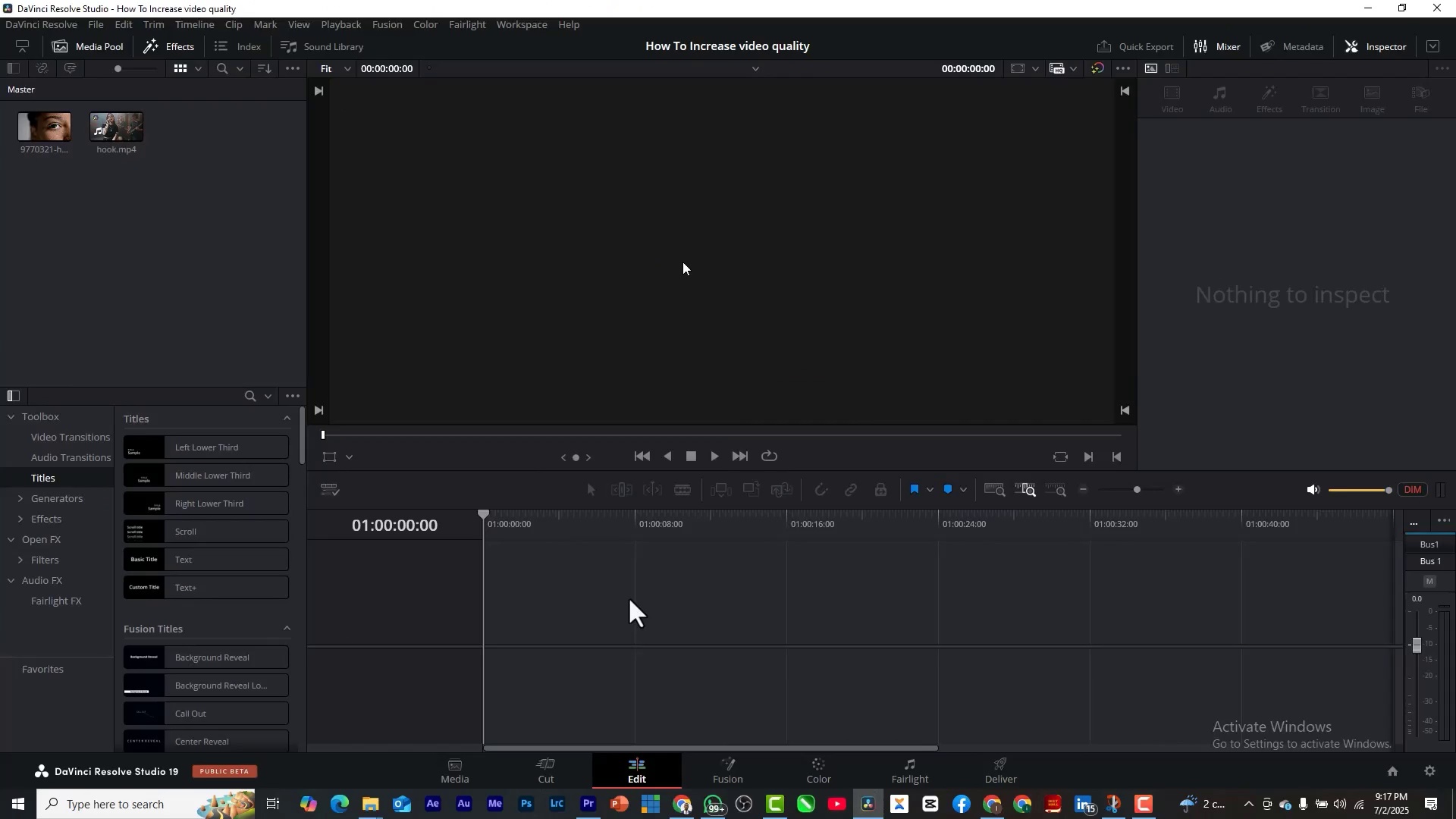 
wait(5.49)
 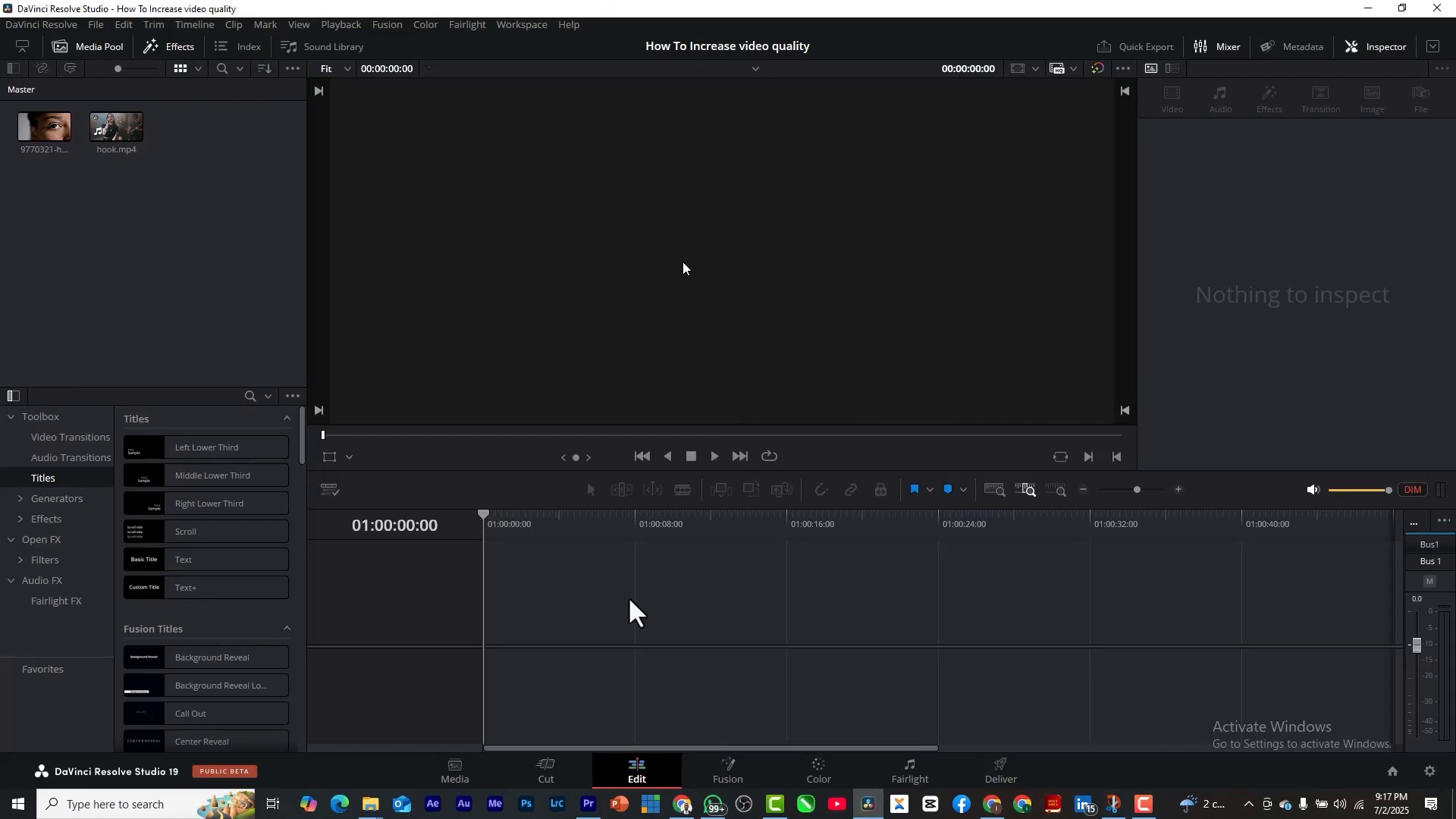 
key(Control+Backquote)
 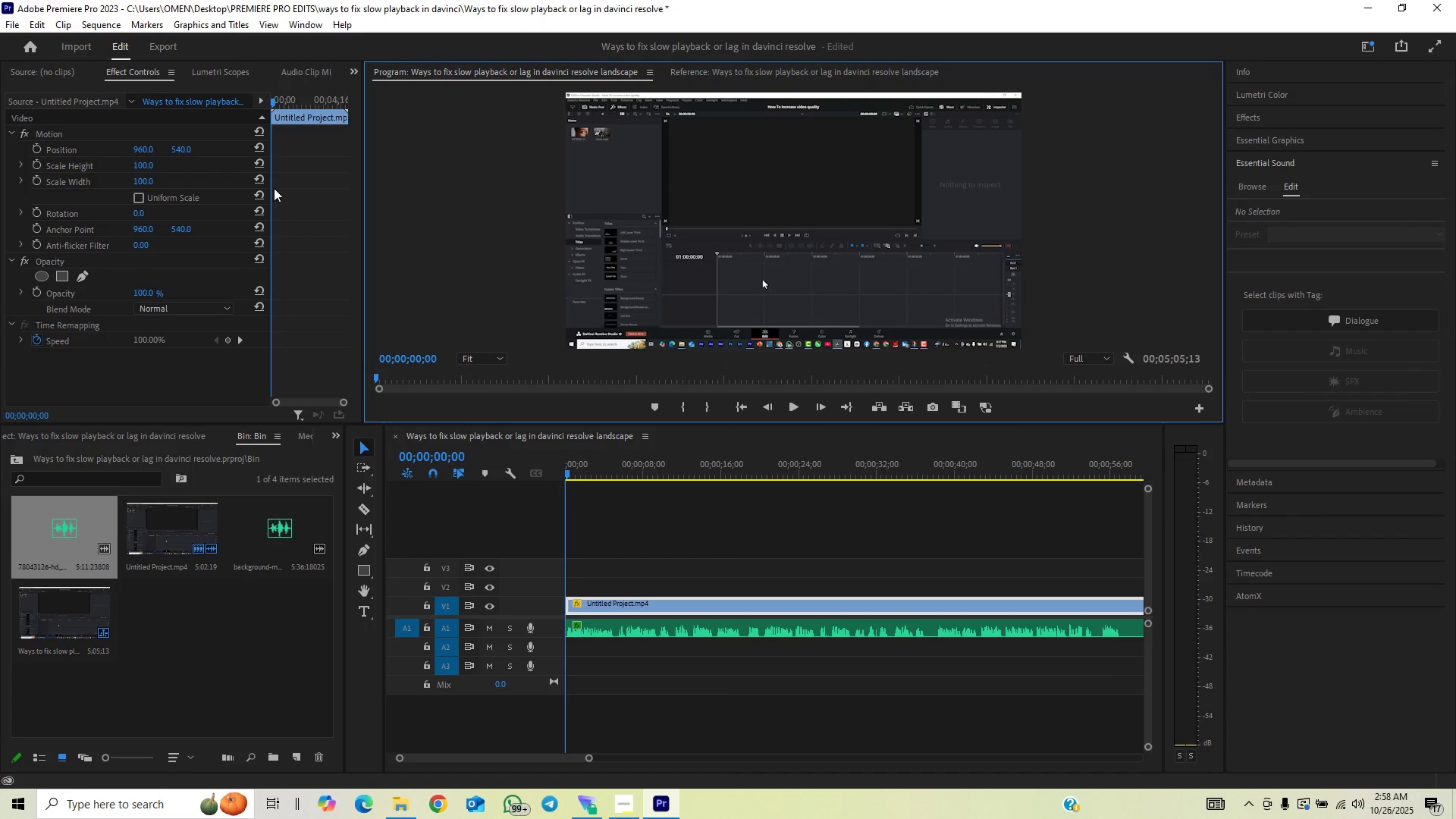 
key(Control+Shift+Z)
 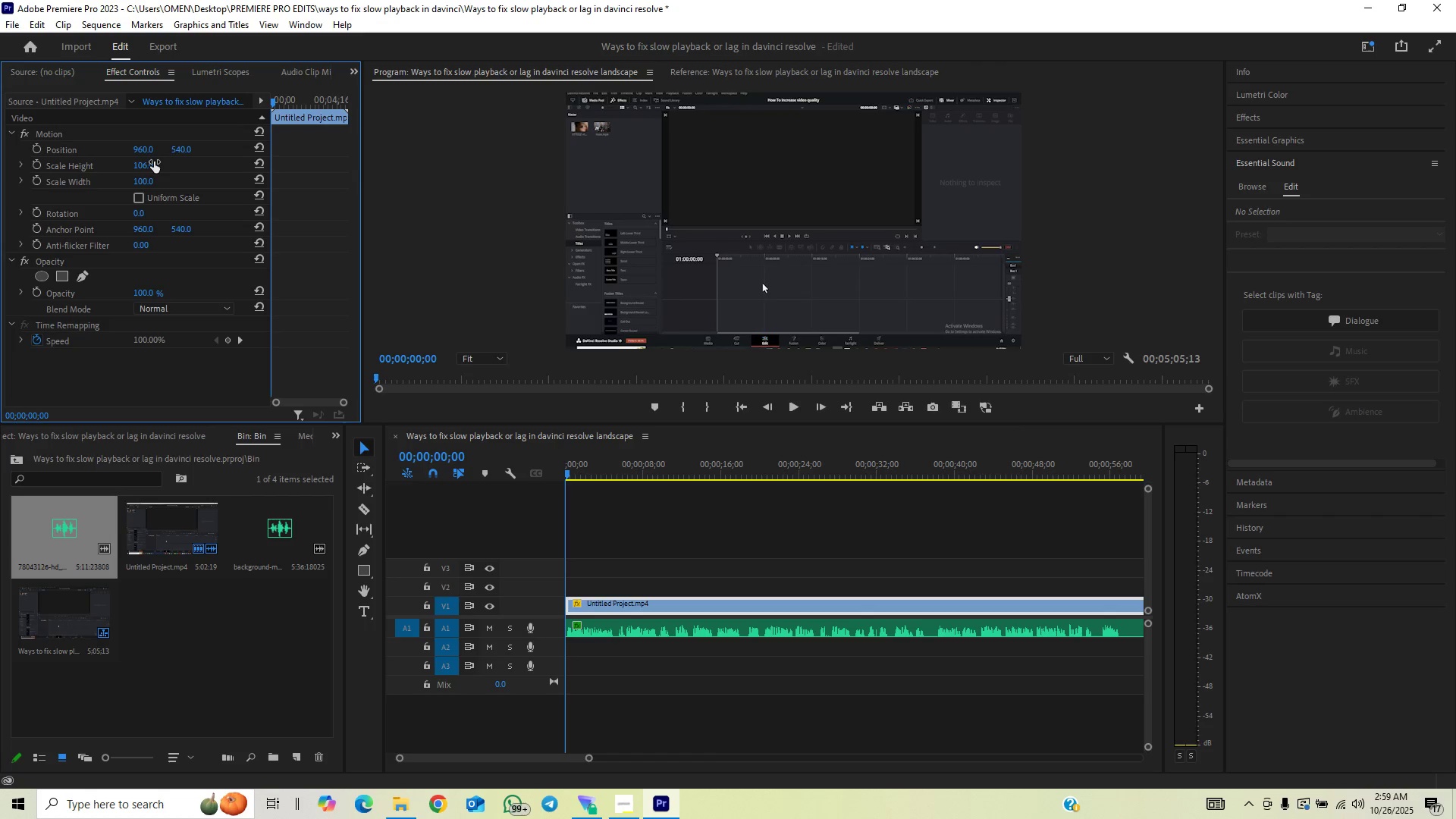 
wait(9.44)
 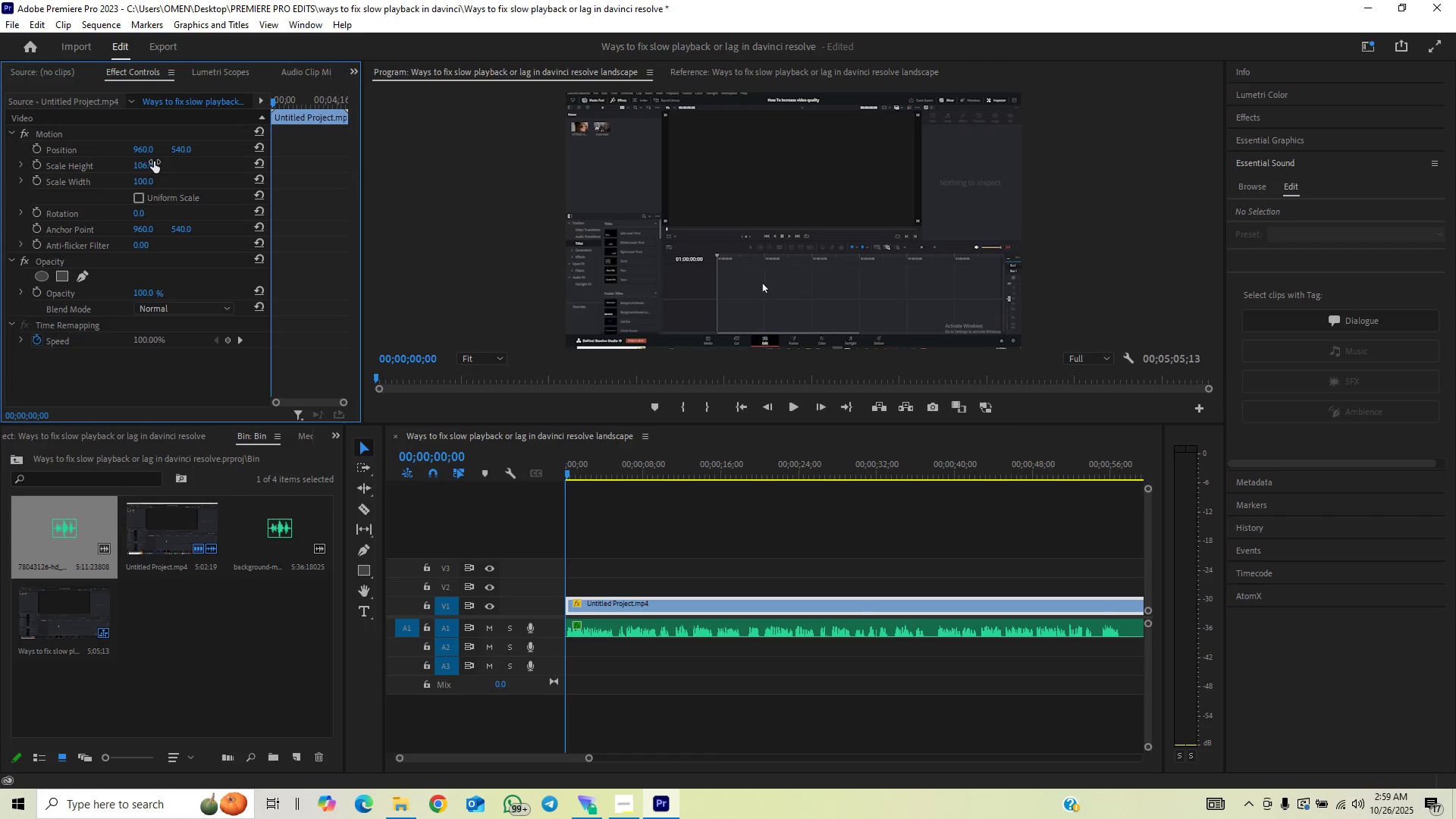 
left_click([183, 149])
 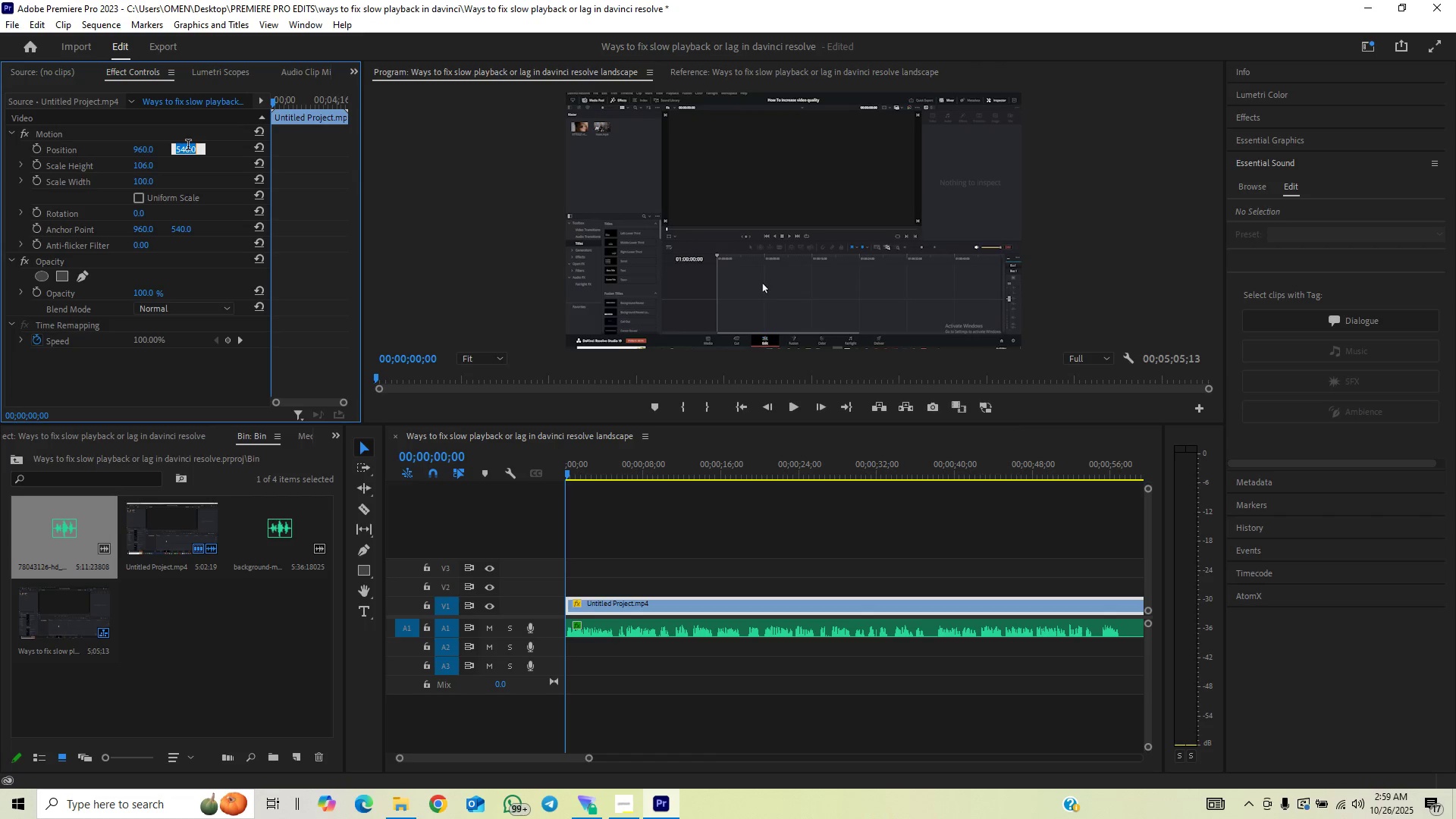 
type(550)
 